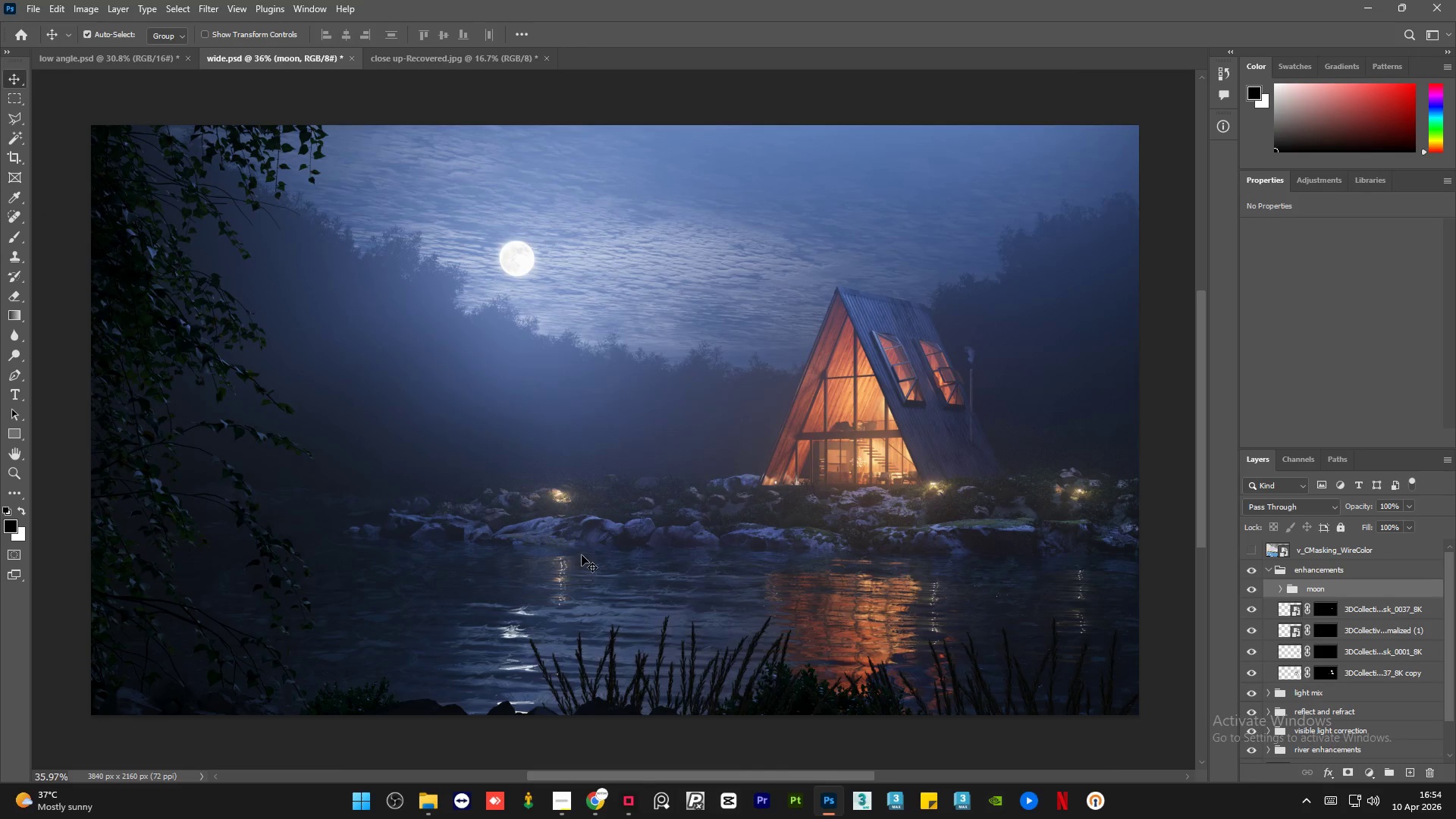 
scroll: coordinate [490, 431], scroll_direction: down, amount: 29.0
 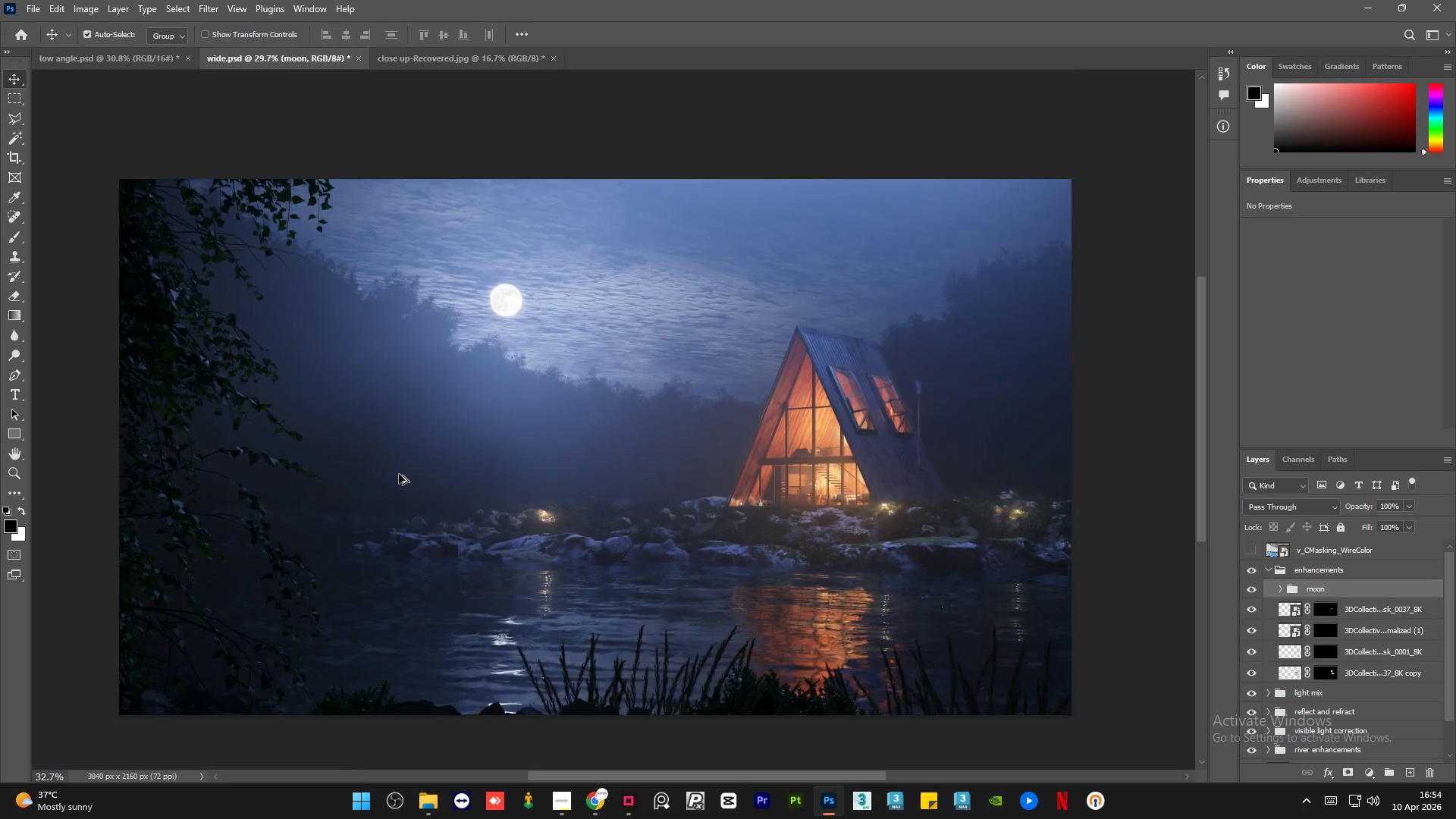 
hold_key(key=AltLeft, duration=20.53)
 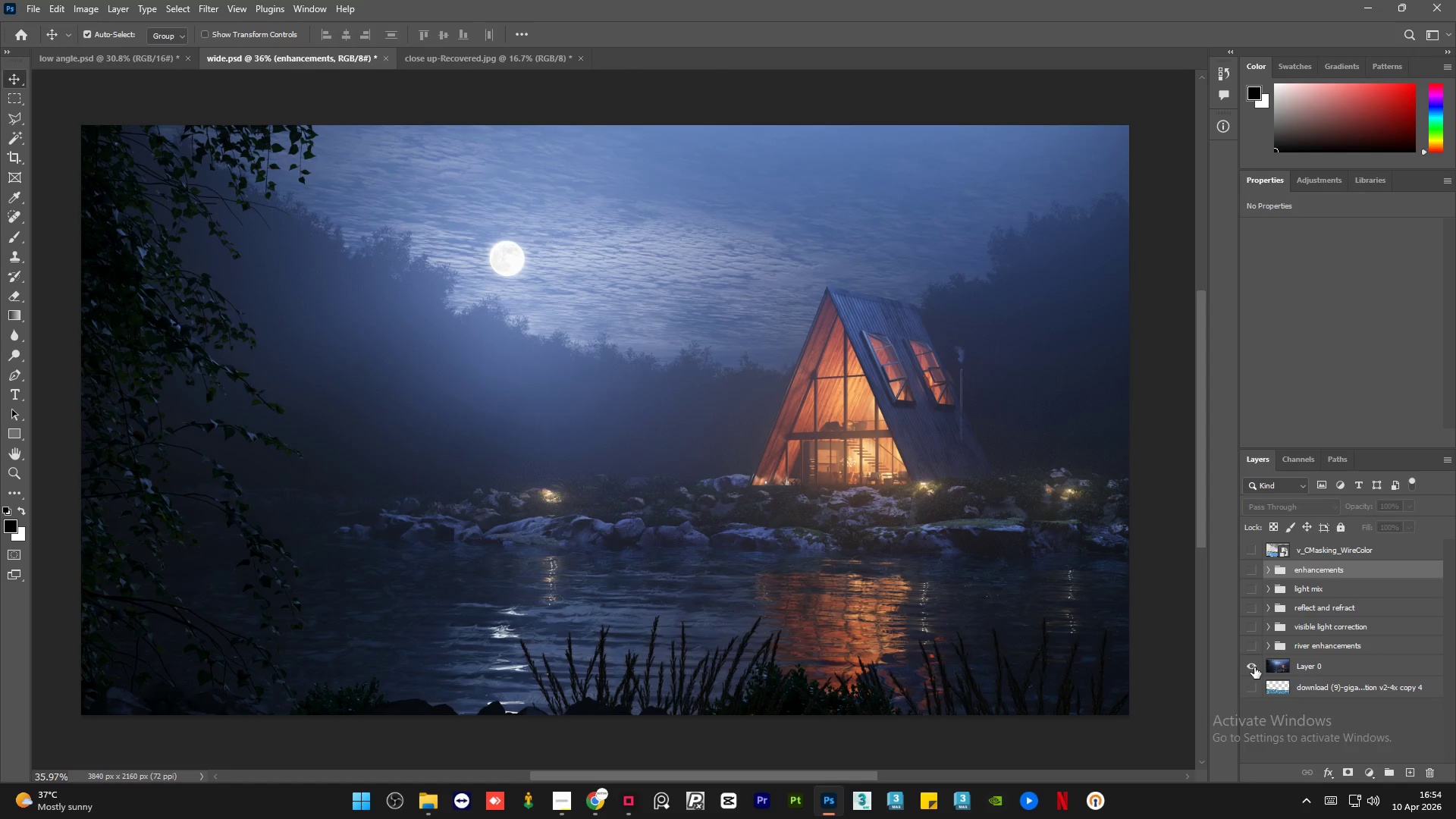 
scroll: coordinate [399, 474], scroll_direction: up, amount: 2.0
 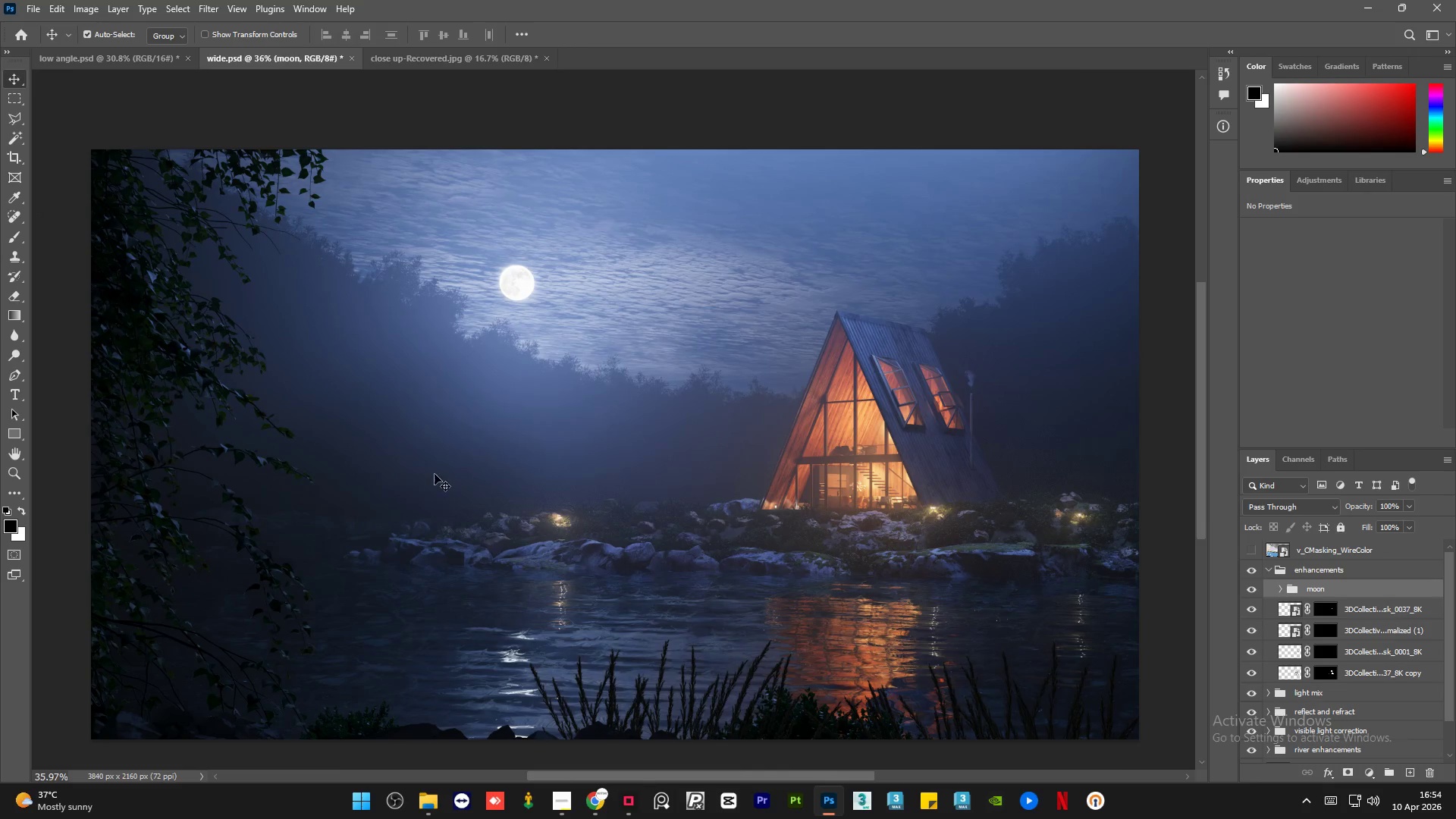 
scroll: coordinate [507, 494], scroll_direction: down, amount: 2.0
 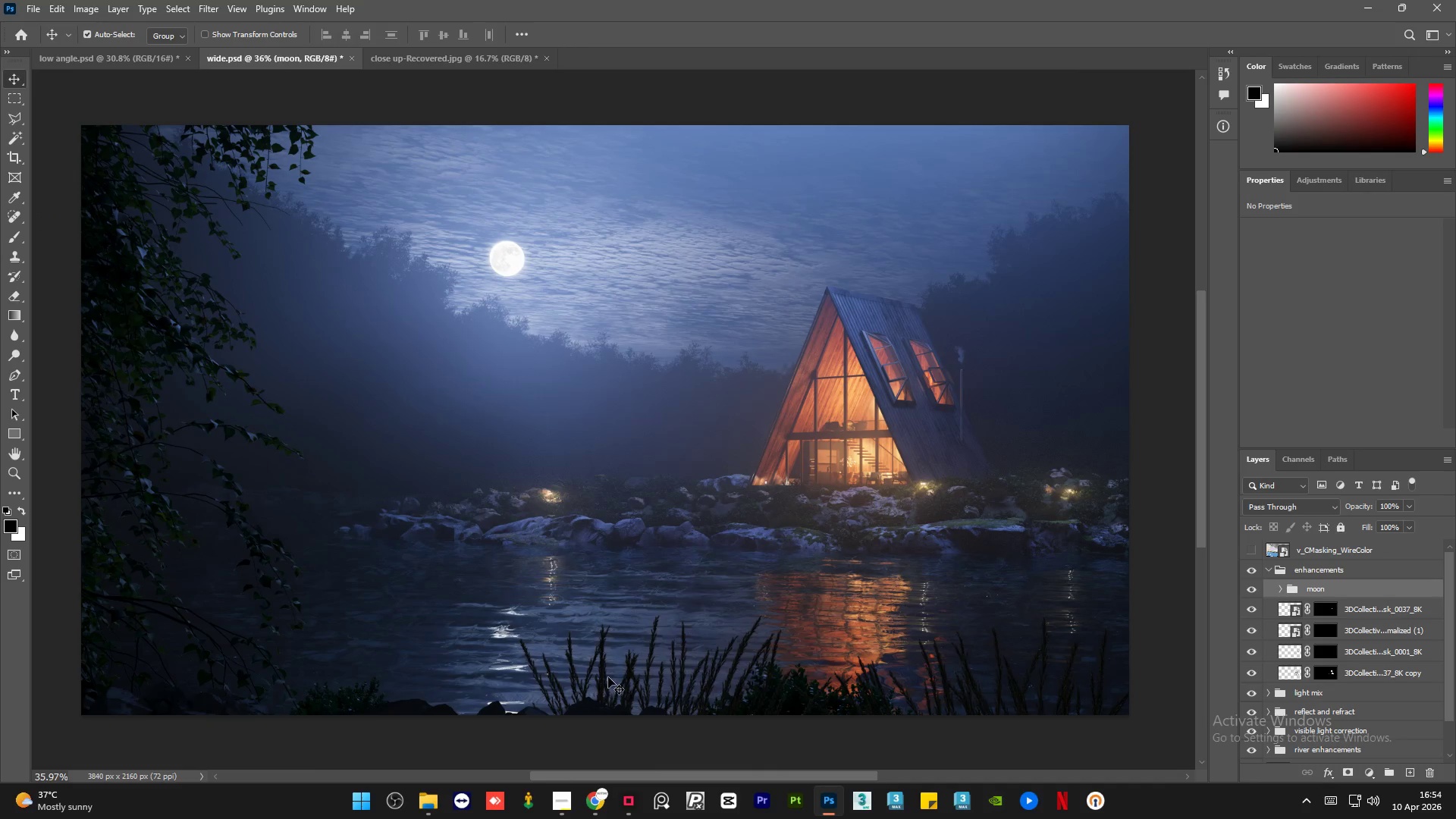 
left_click([115, 64])
 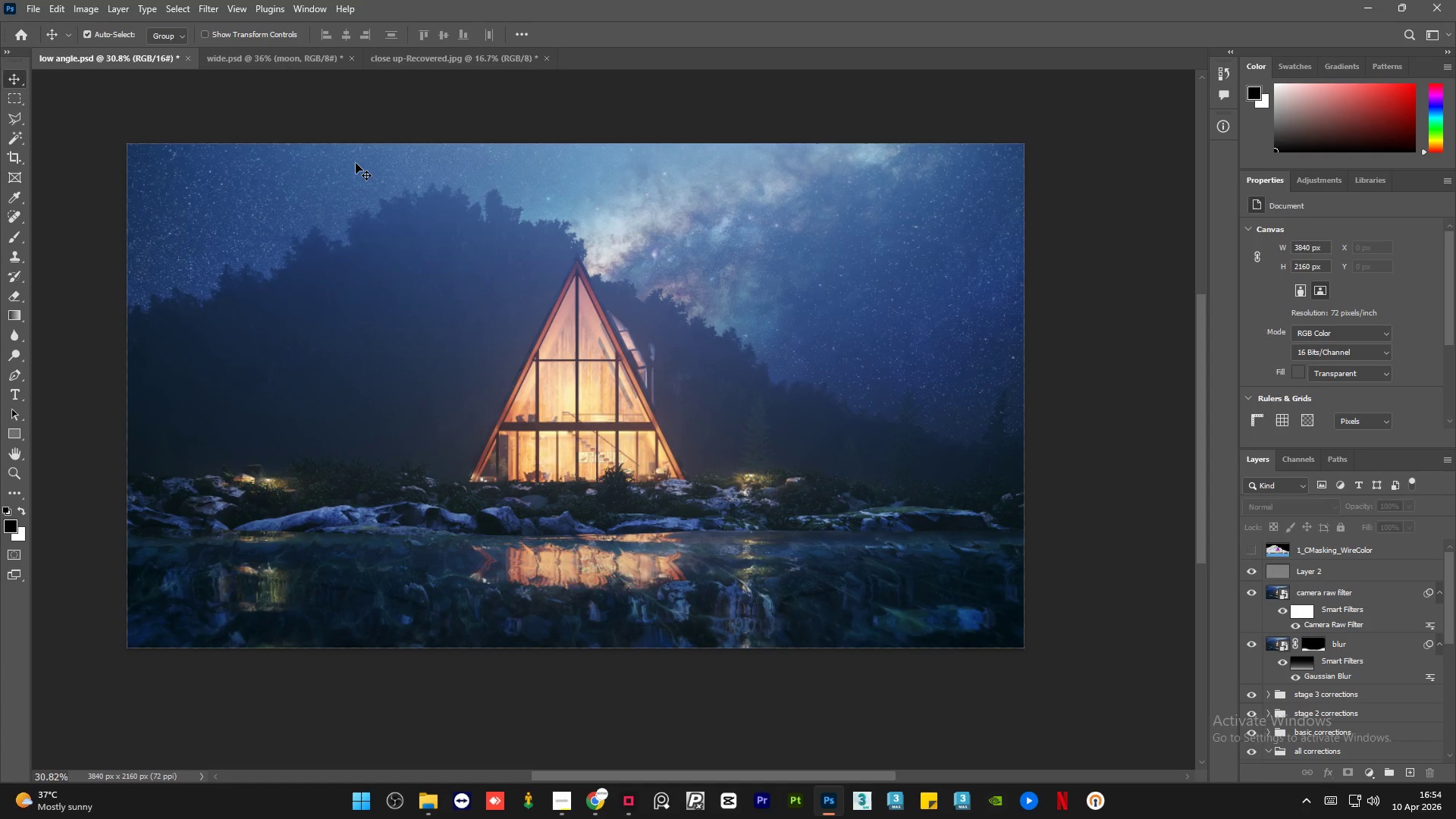 
left_click([263, 58])
 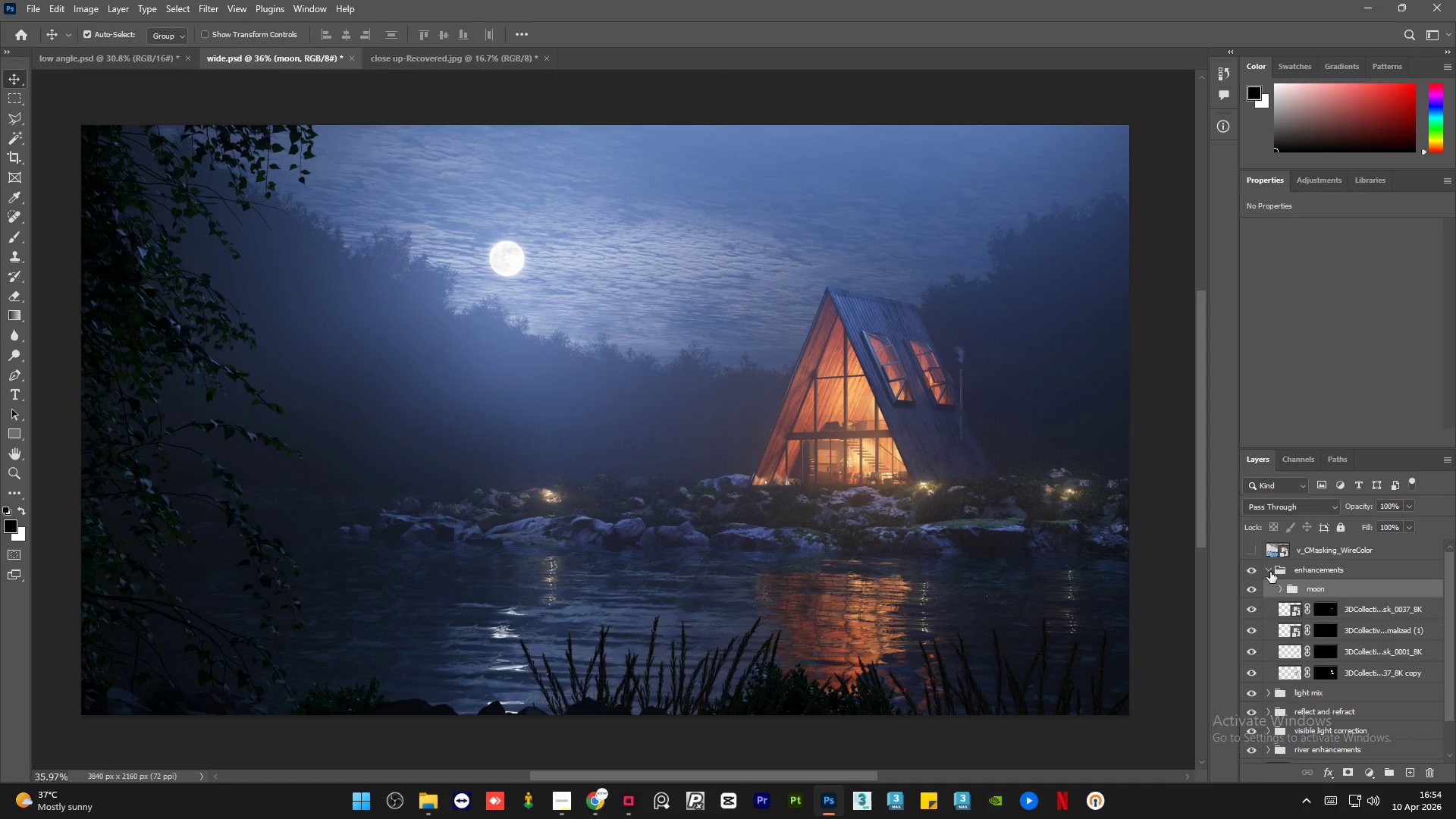 
left_click([1279, 589])
 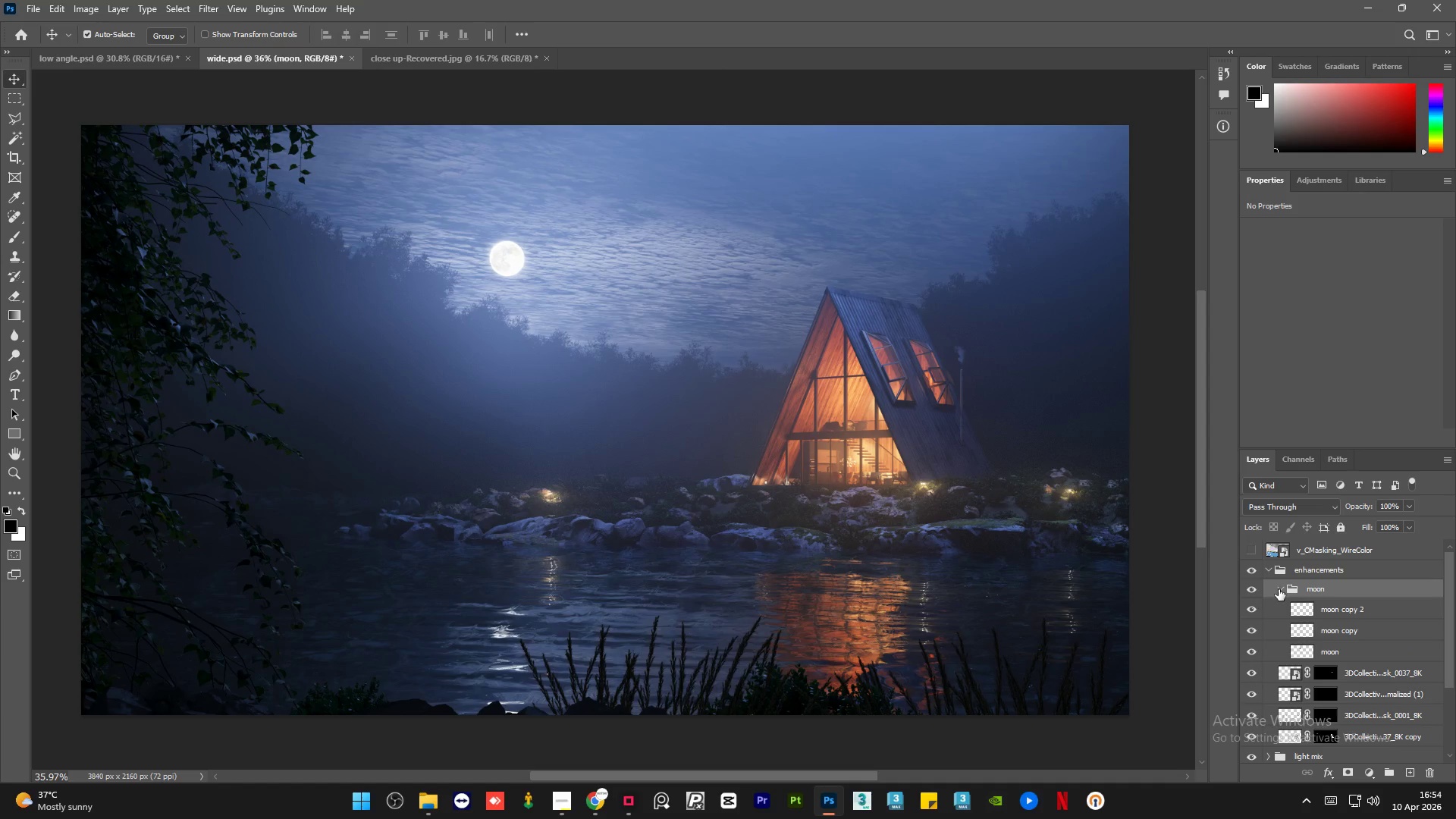 
left_click([1279, 589])
 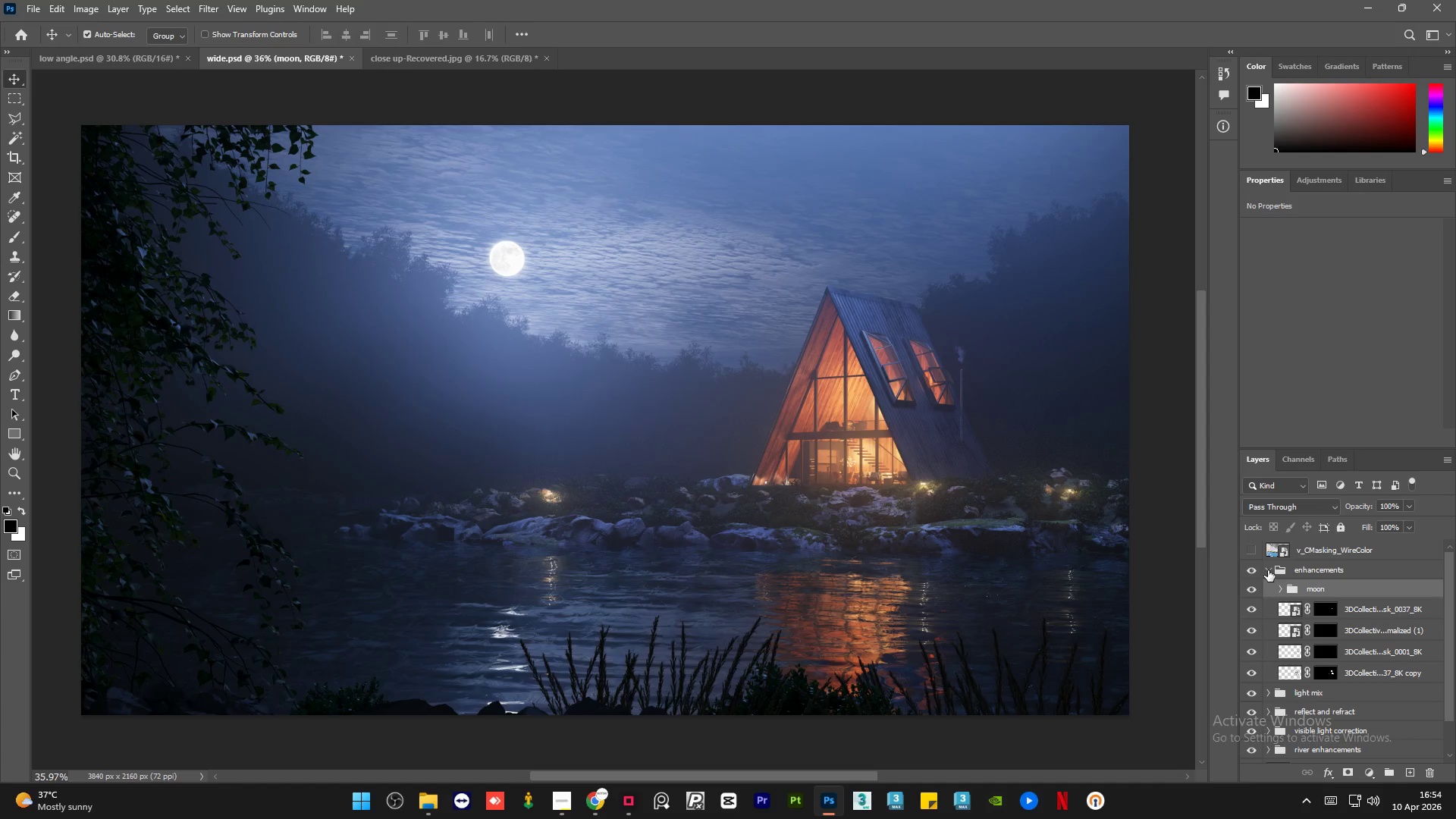 
left_click([1267, 570])
 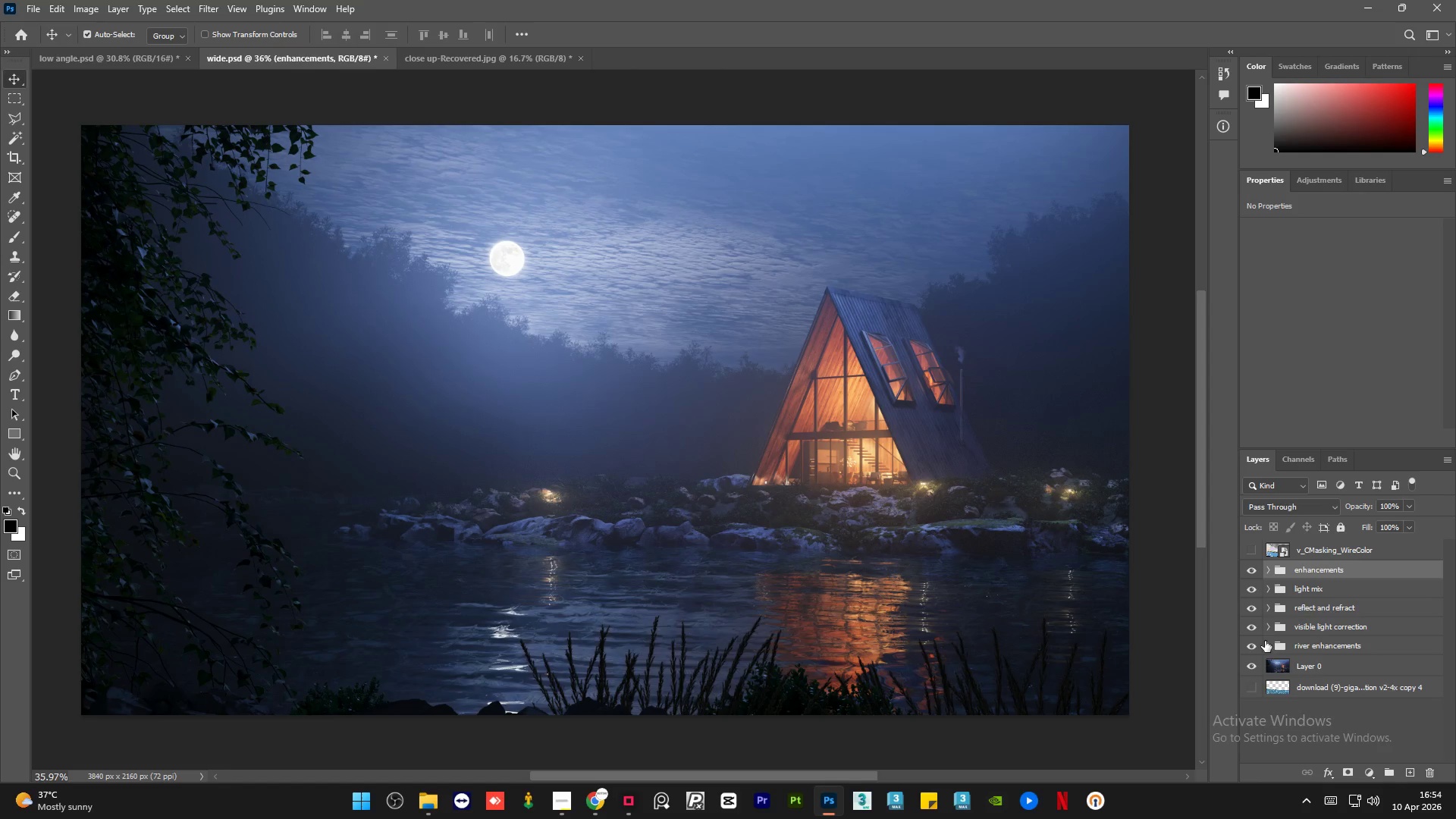 
hold_key(key=AltLeft, duration=1.5)
left_click([1254, 667])
 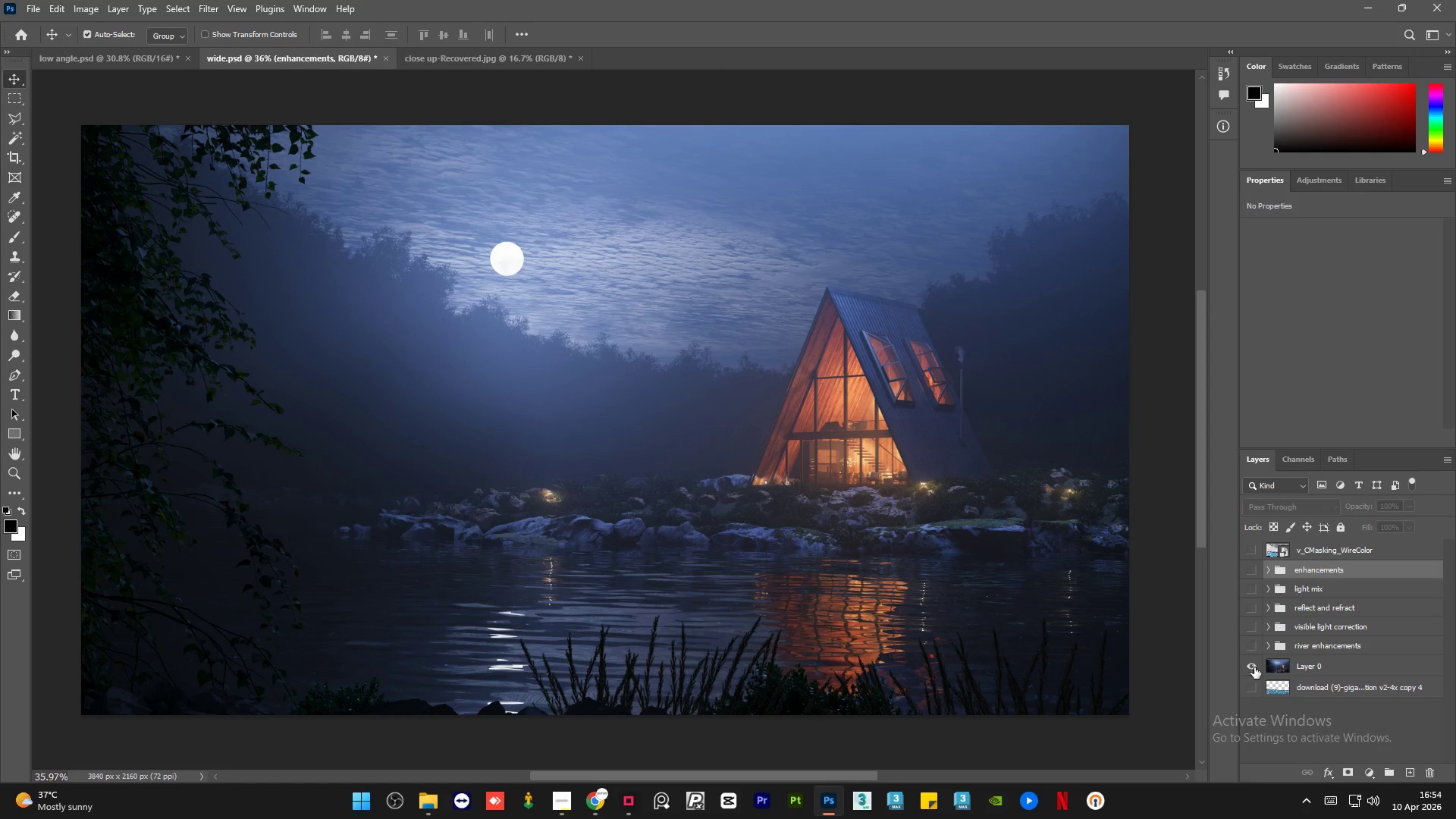 
left_click([1254, 667])
 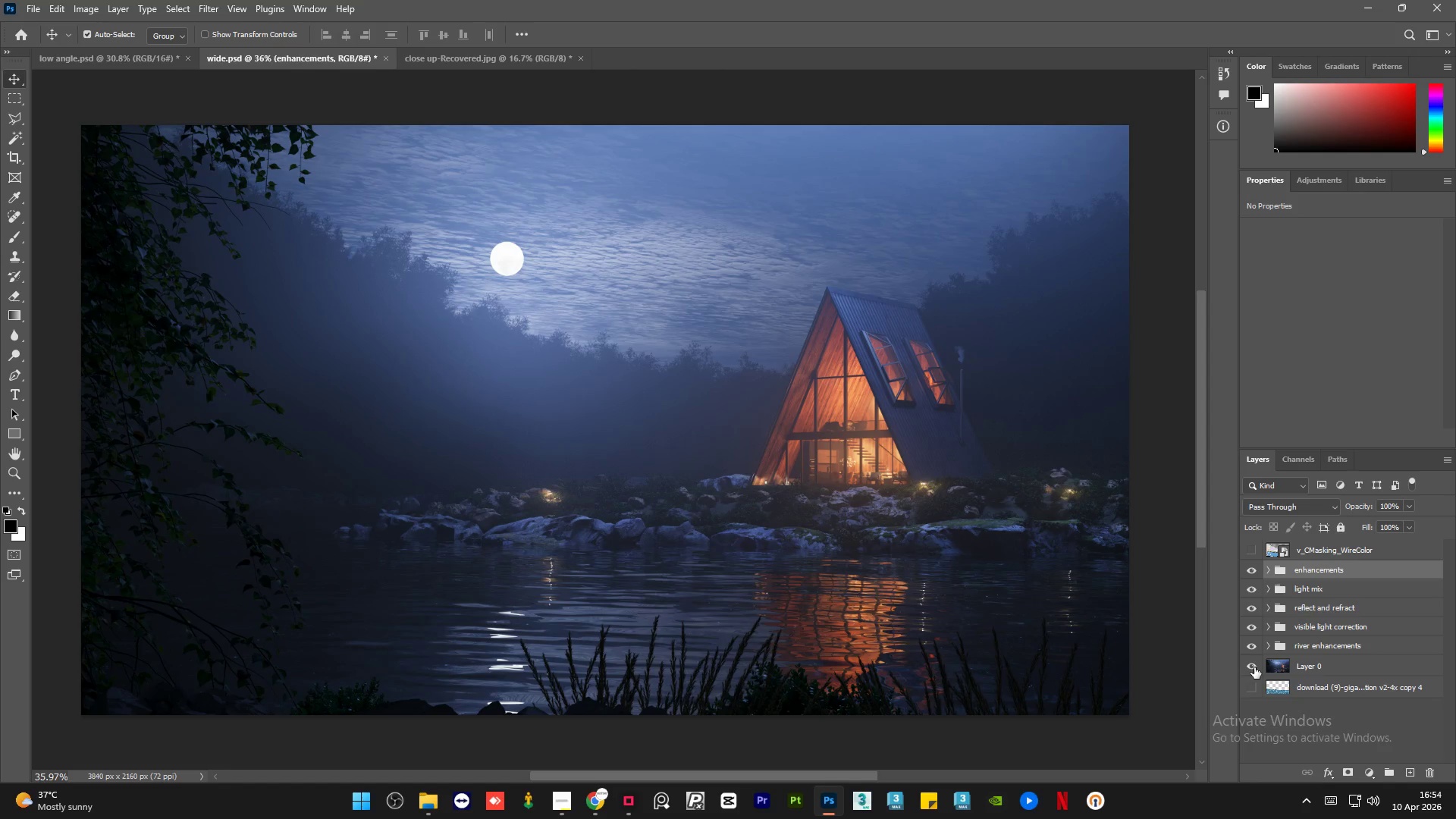 
hold_key(key=AltLeft, duration=1.52)
left_click([1254, 667])
 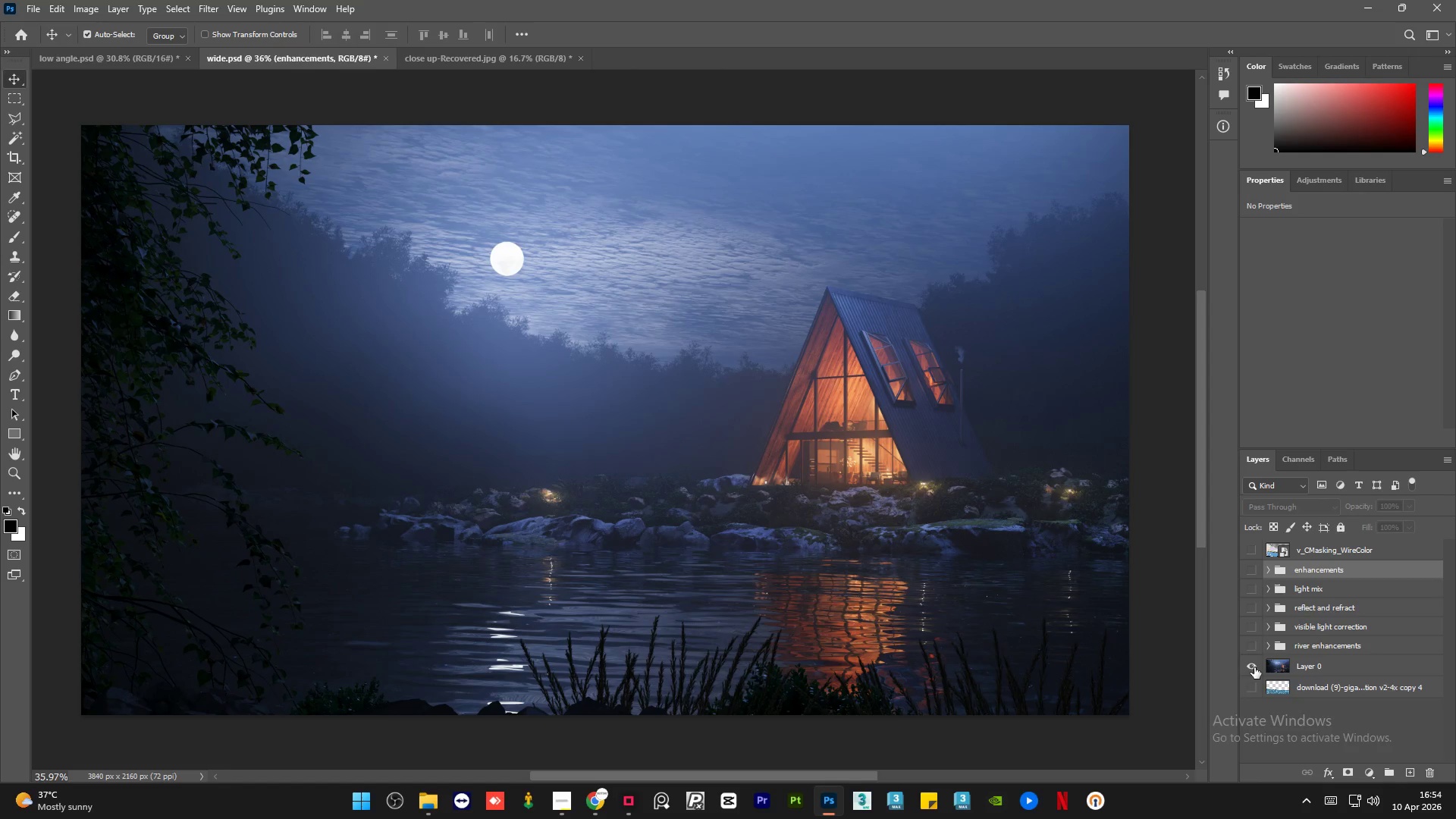 
hold_key(key=AltLeft, duration=1.51)
left_click([1254, 667])
 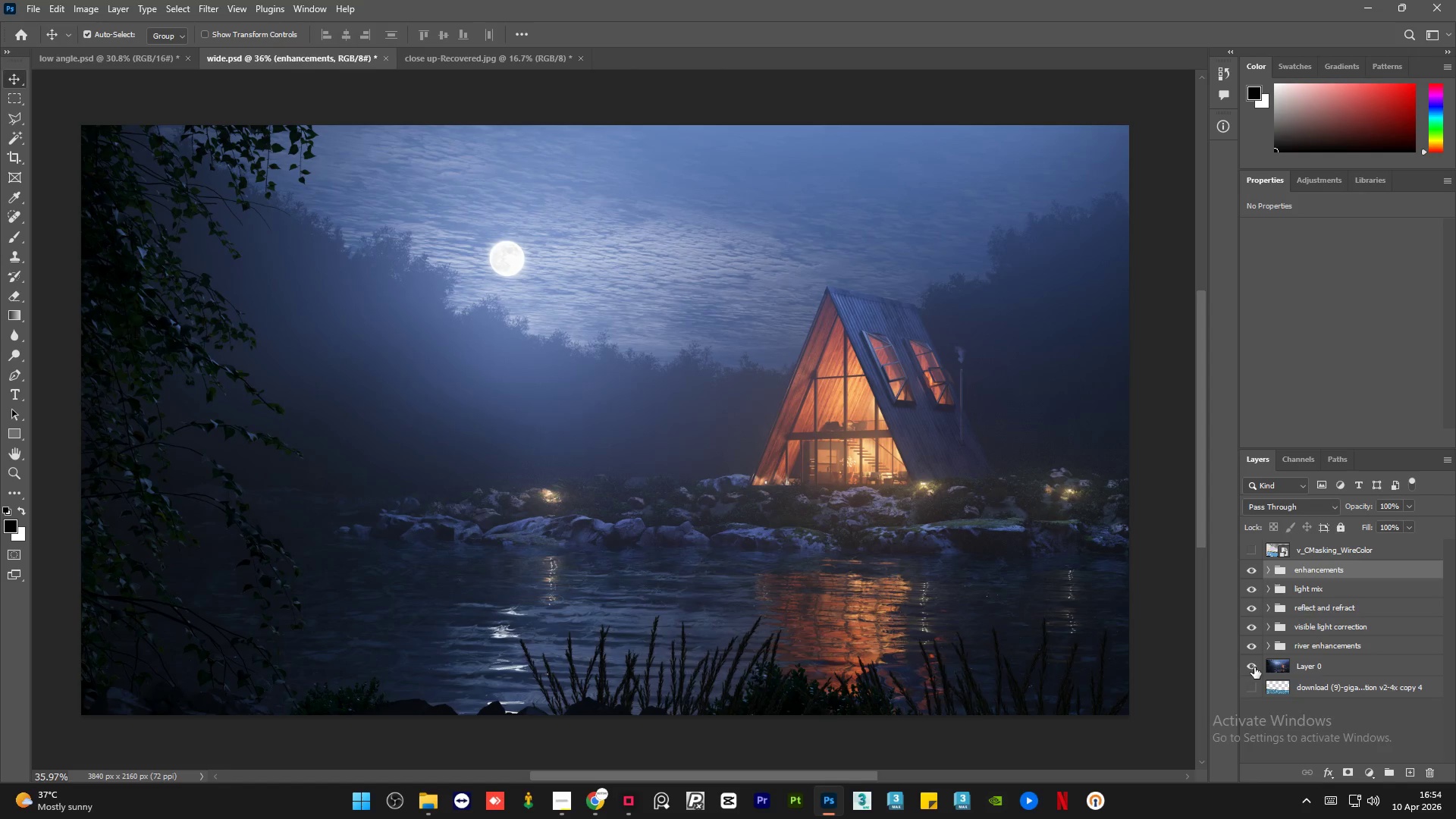 
left_click([1254, 667])
 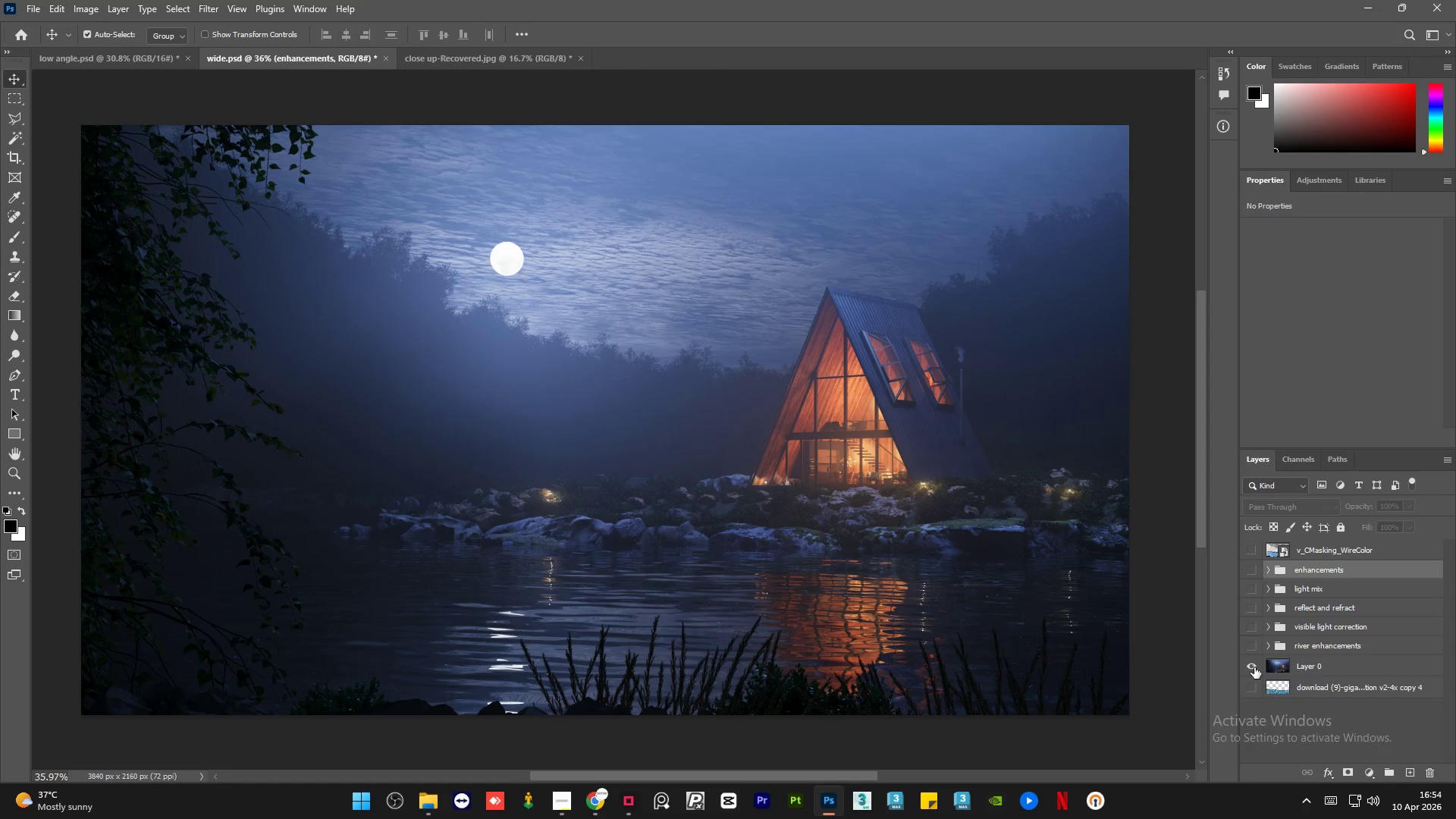 
hold_key(key=AltLeft, duration=1.53)
double_click([1254, 667])
 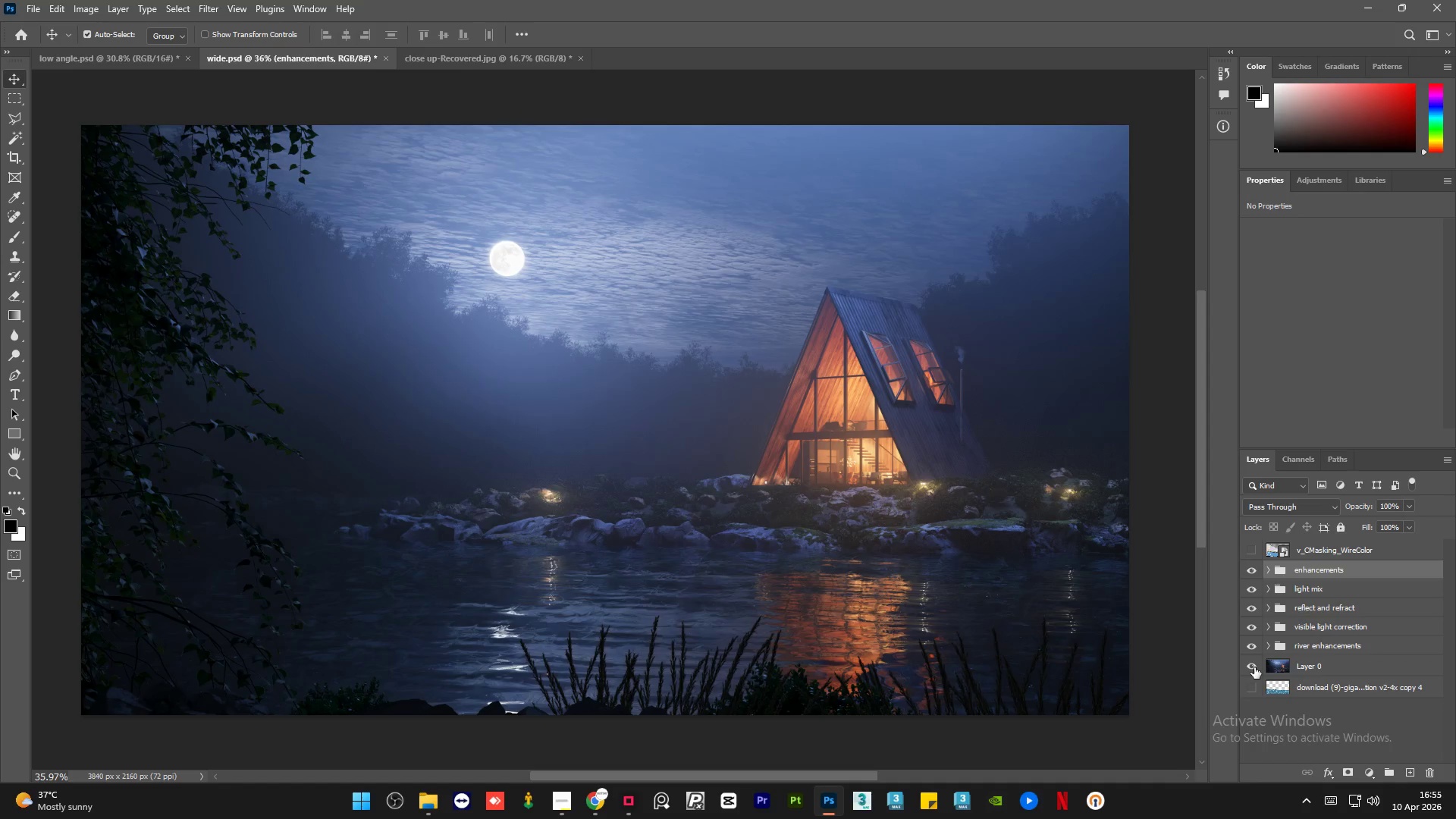 
left_click([1254, 667])
 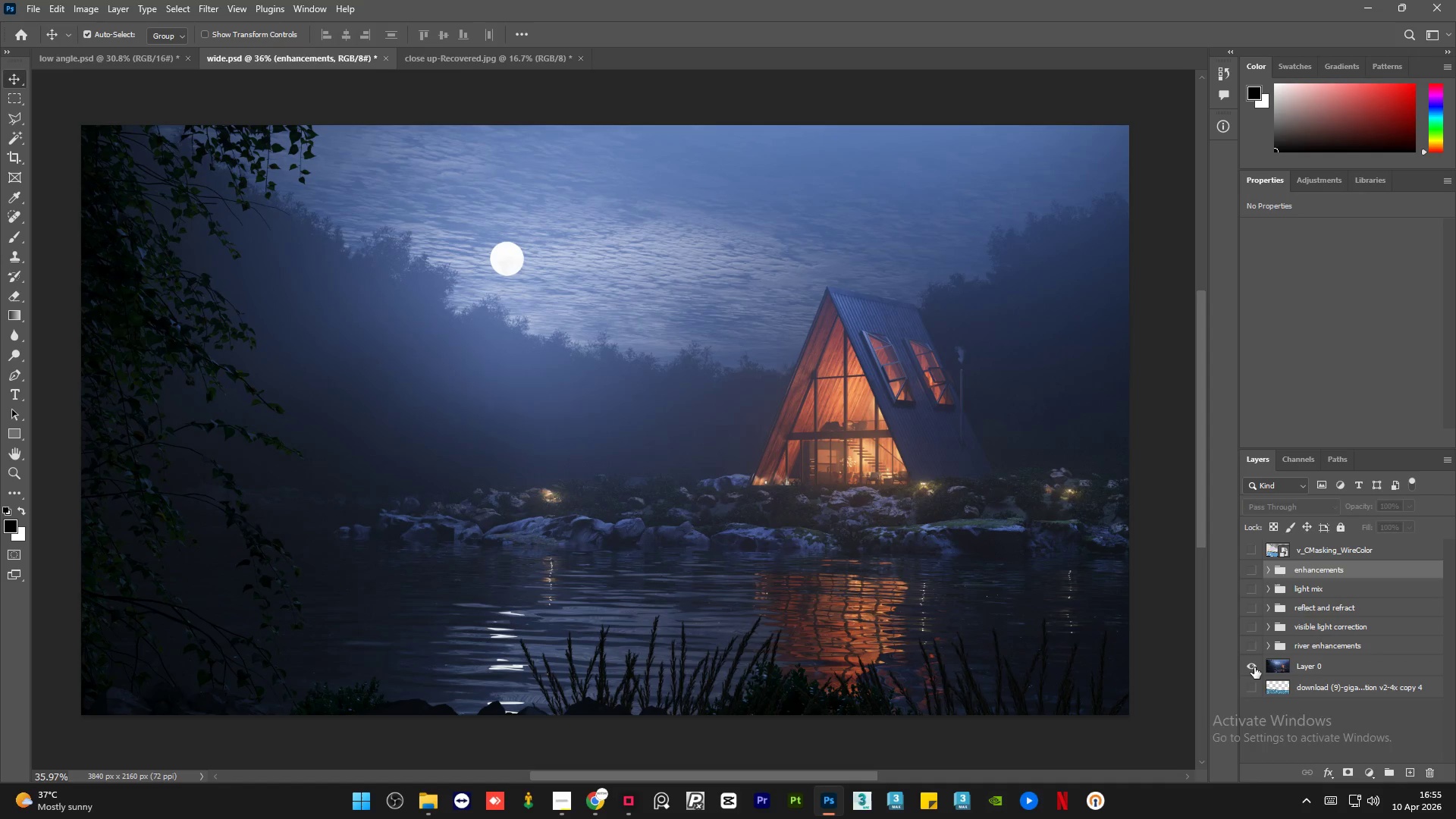 
double_click([1254, 667])
 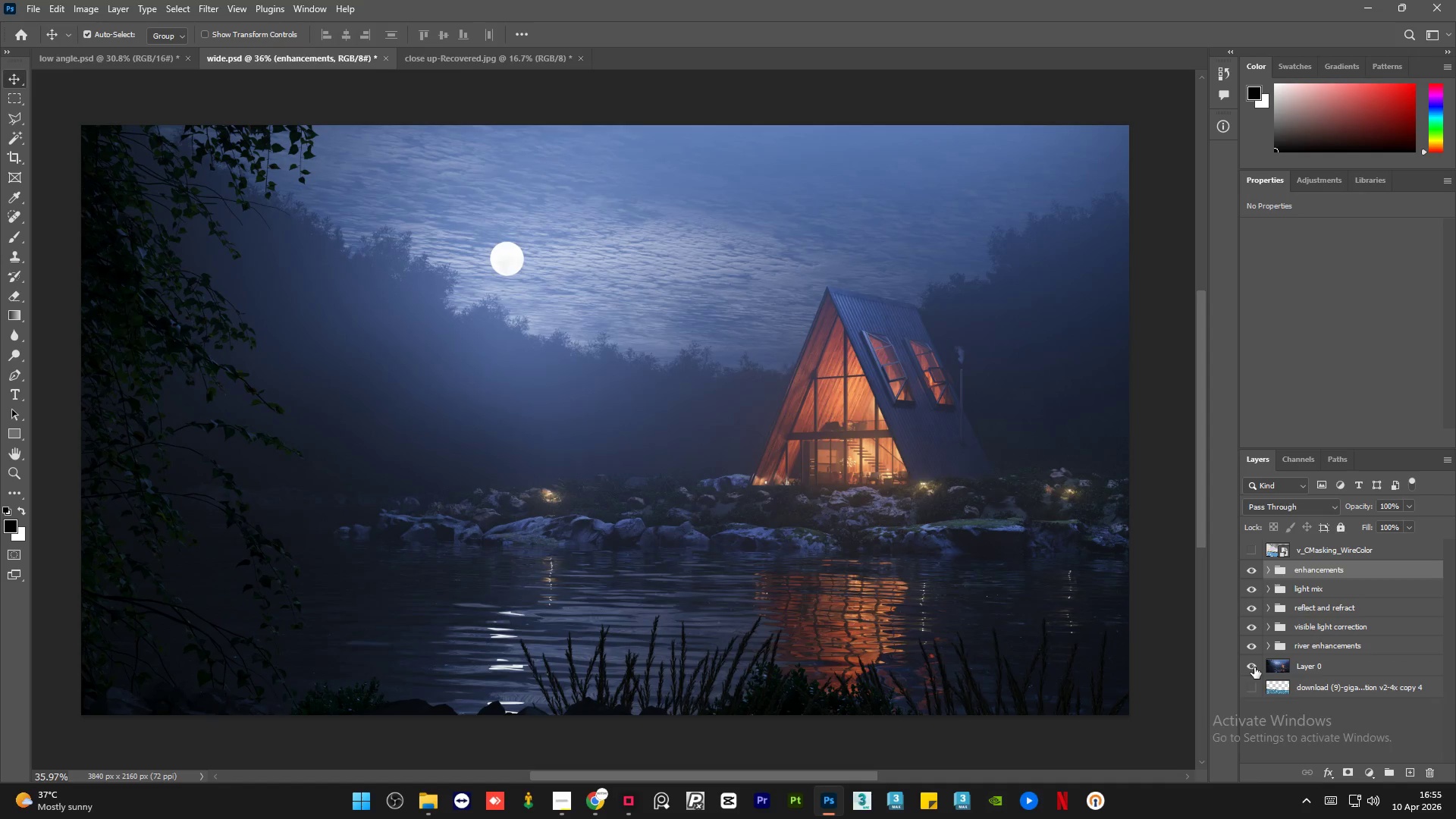 
hold_key(key=AltLeft, duration=1.5)
left_click([1254, 667])
 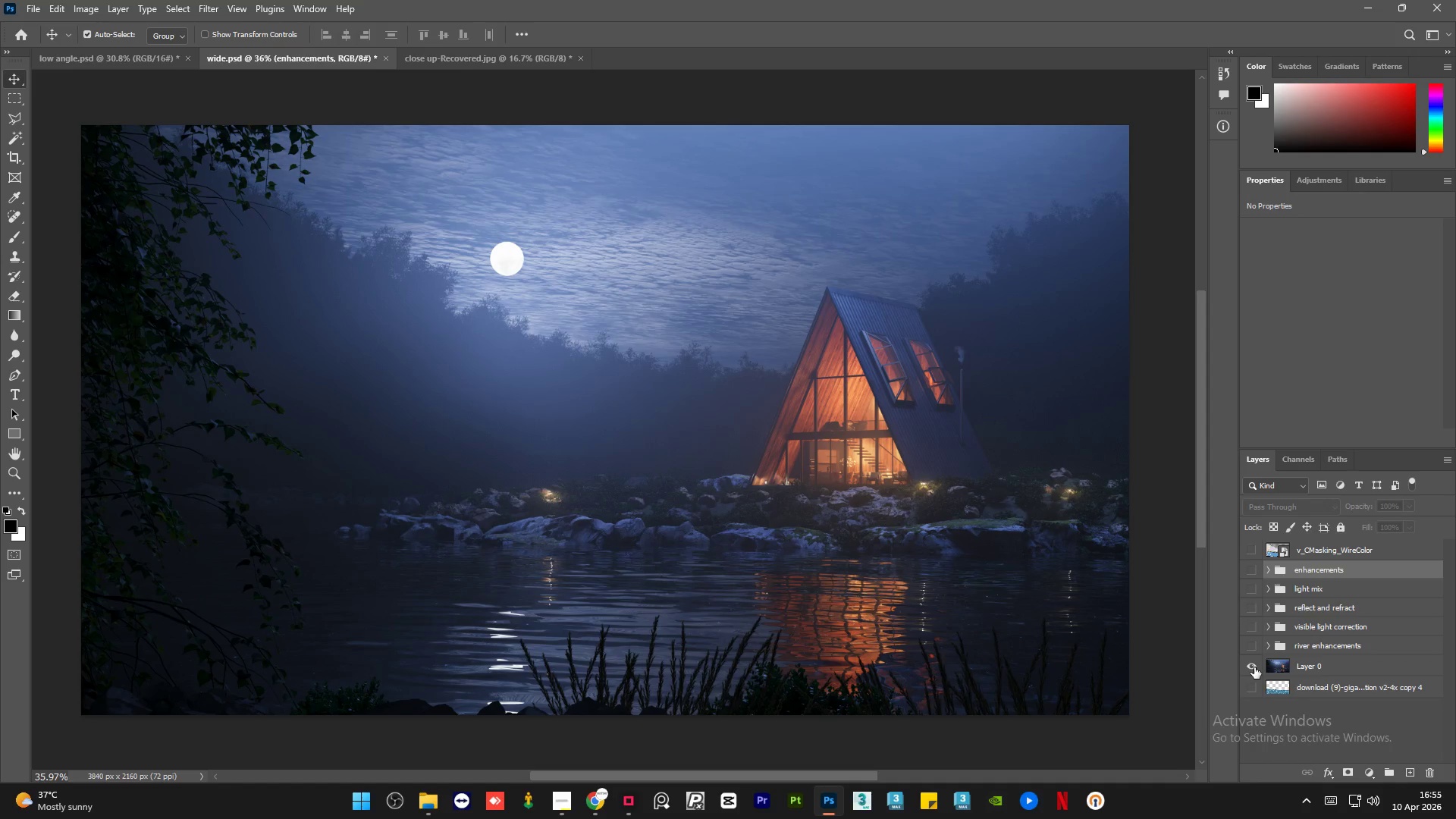 
left_click([1254, 667])
 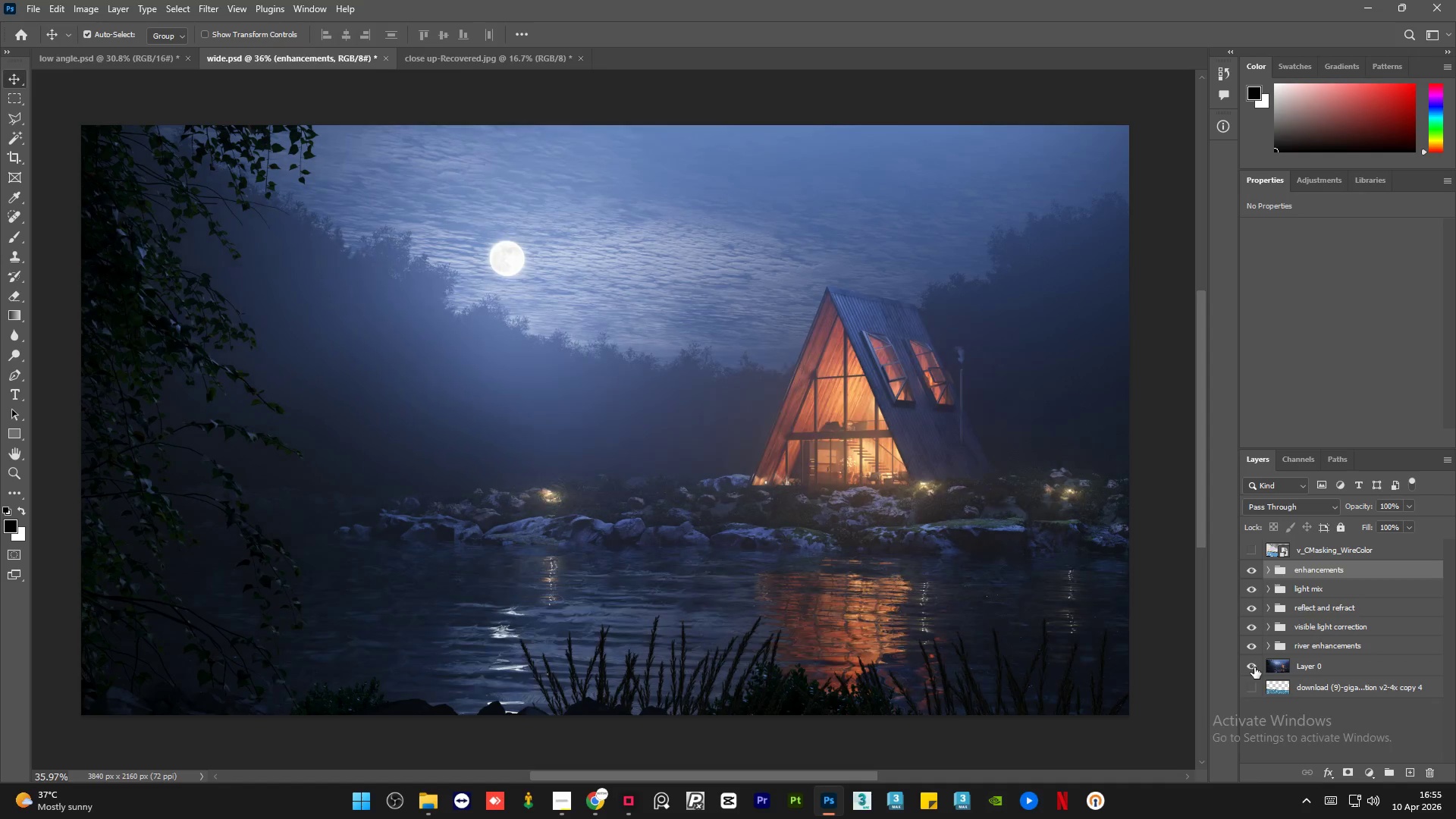 
hold_key(key=AltLeft, duration=1.52)
left_click([1254, 667])
 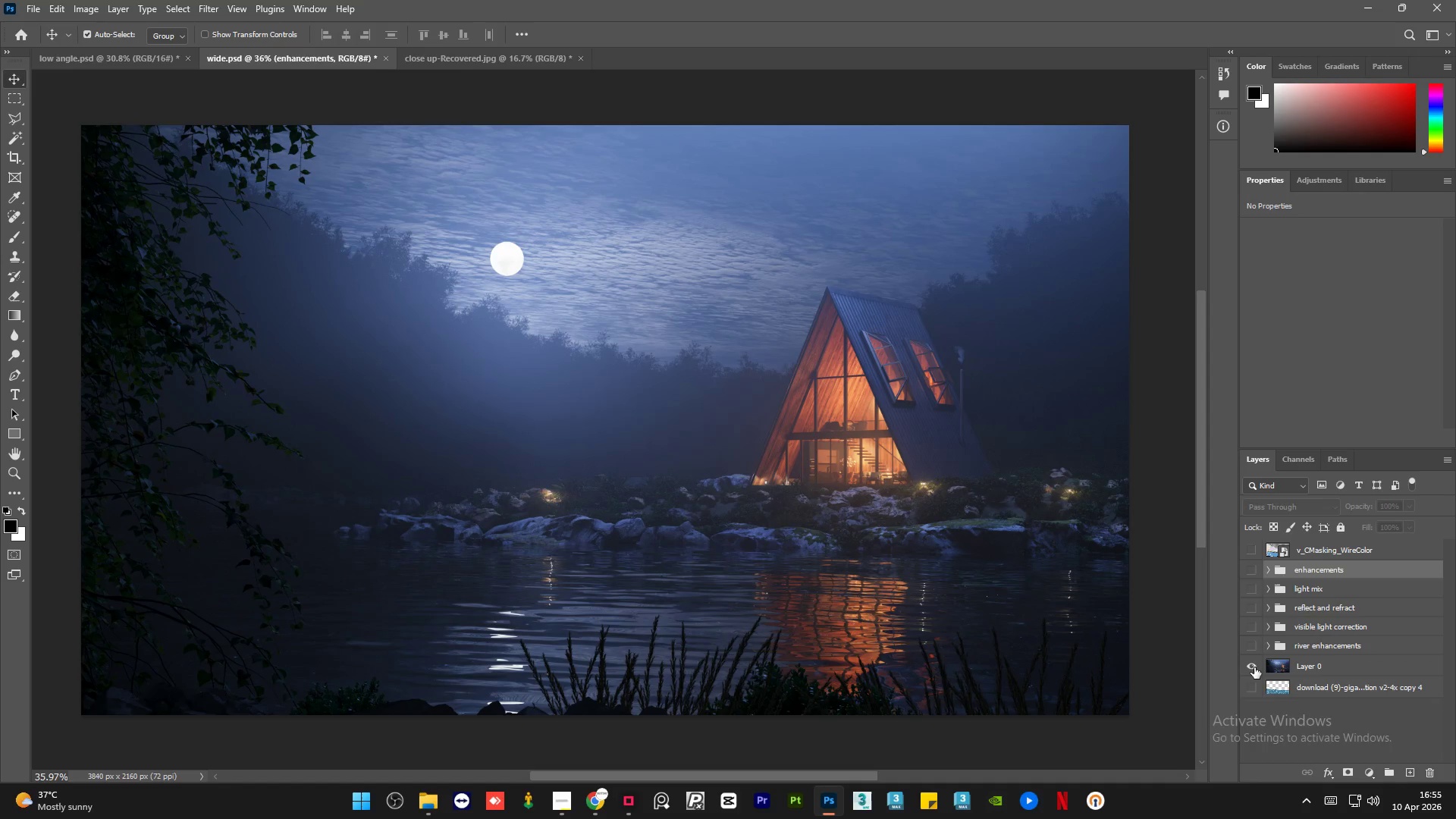 
left_click([1254, 667])
 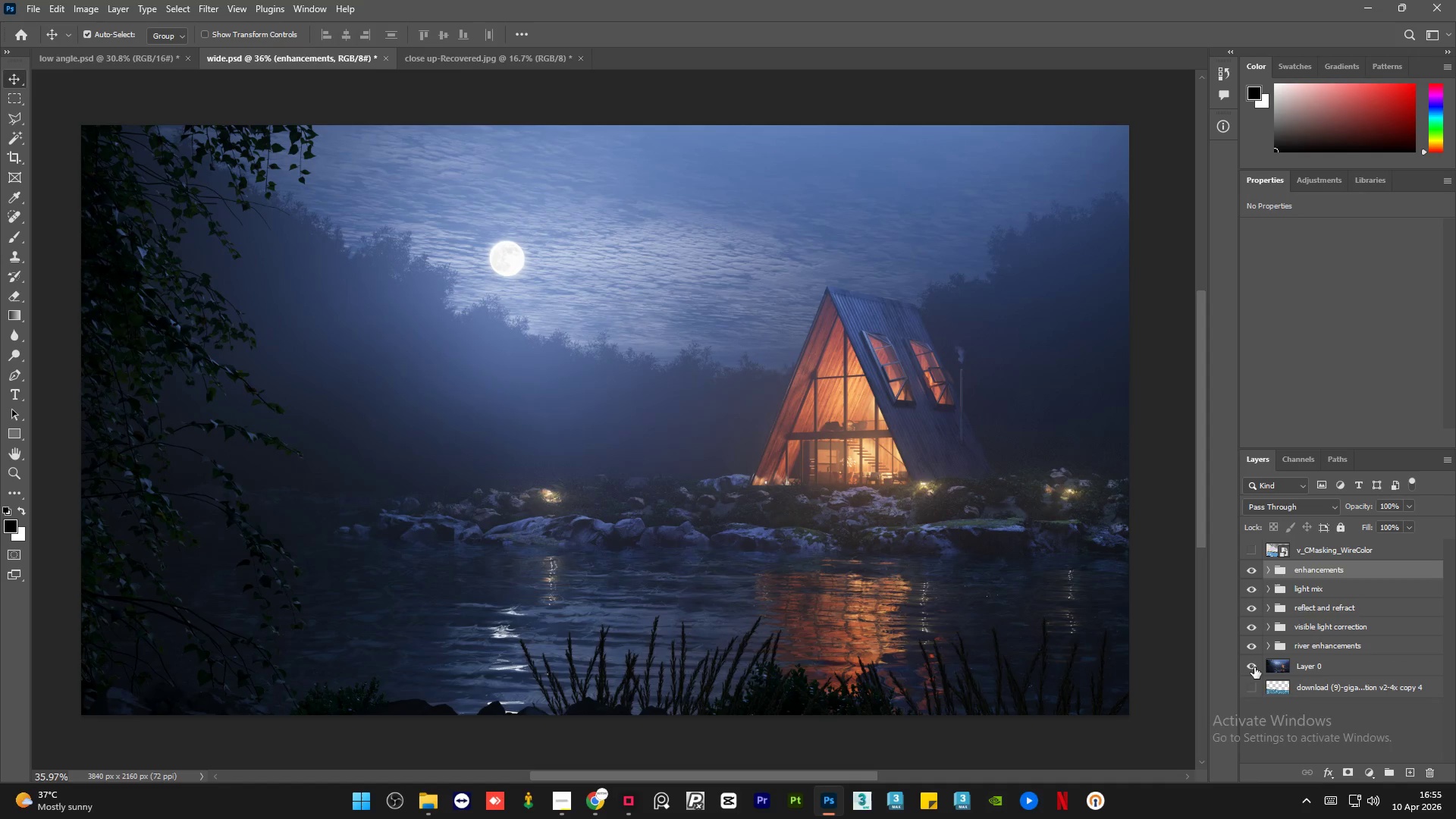 
hold_key(key=AltLeft, duration=1.52)
left_click([1254, 667])
 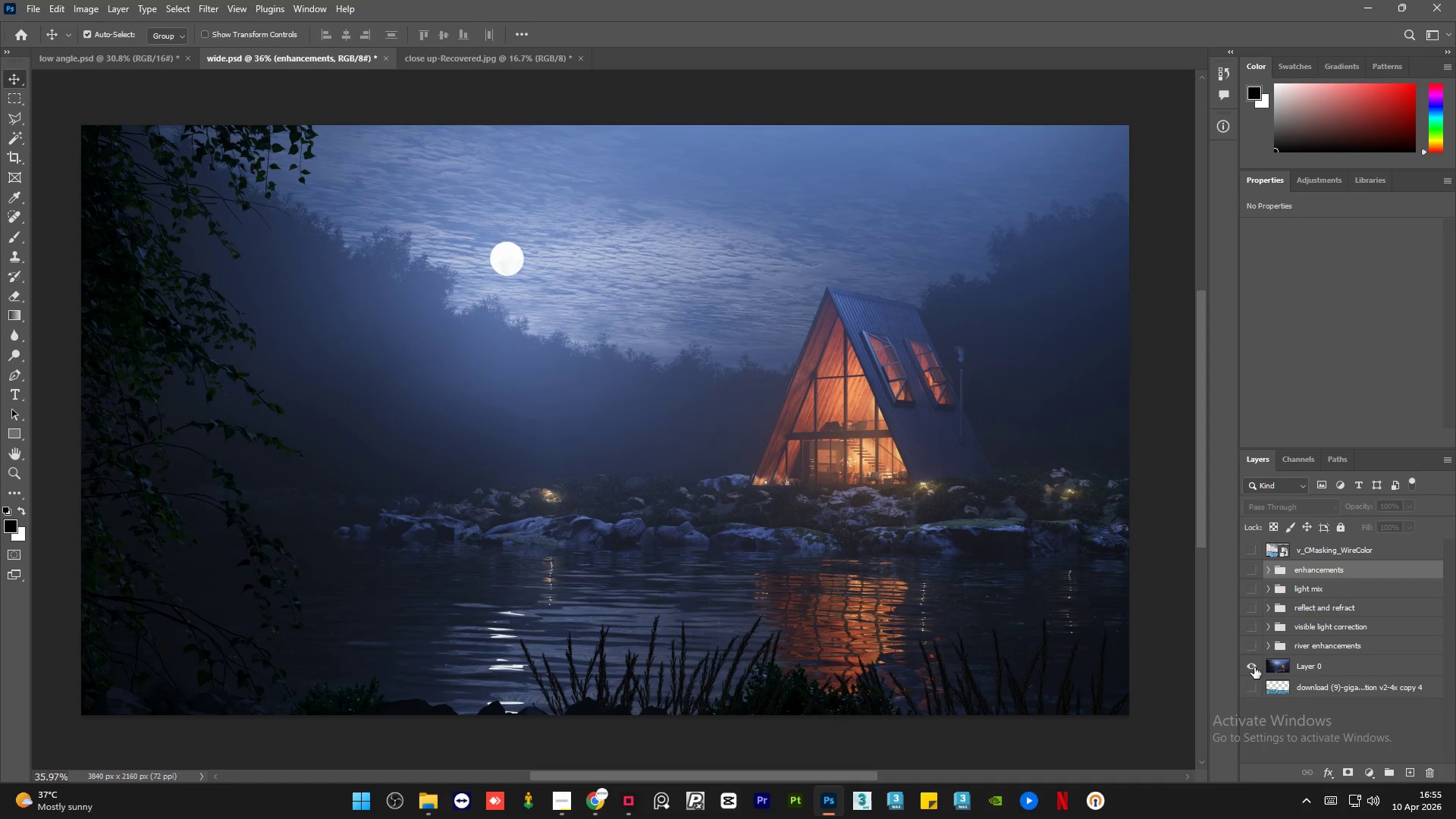 
left_click([1254, 667])
 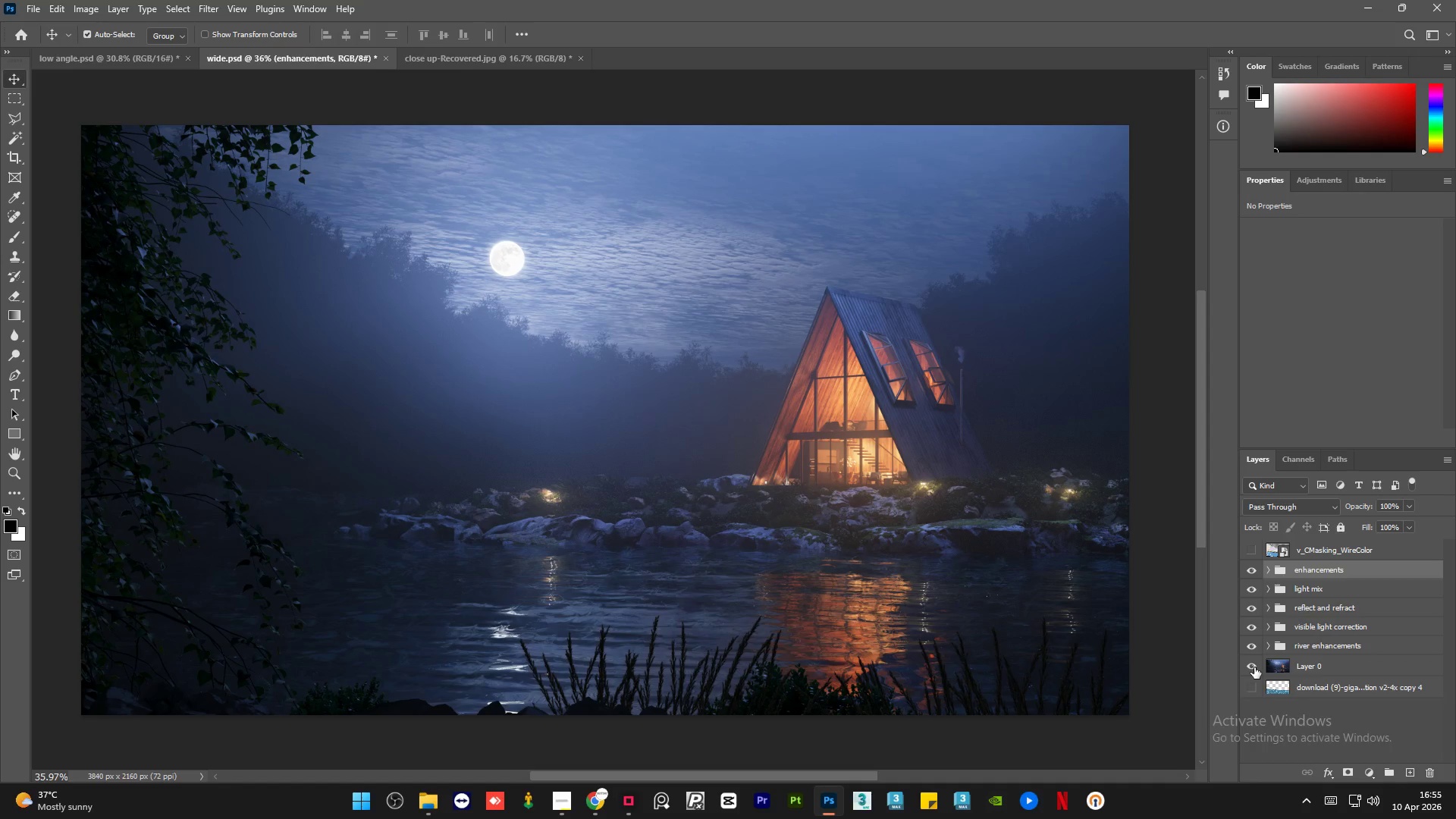 
hold_key(key=AltLeft, duration=1.5)
left_click([1254, 667])
 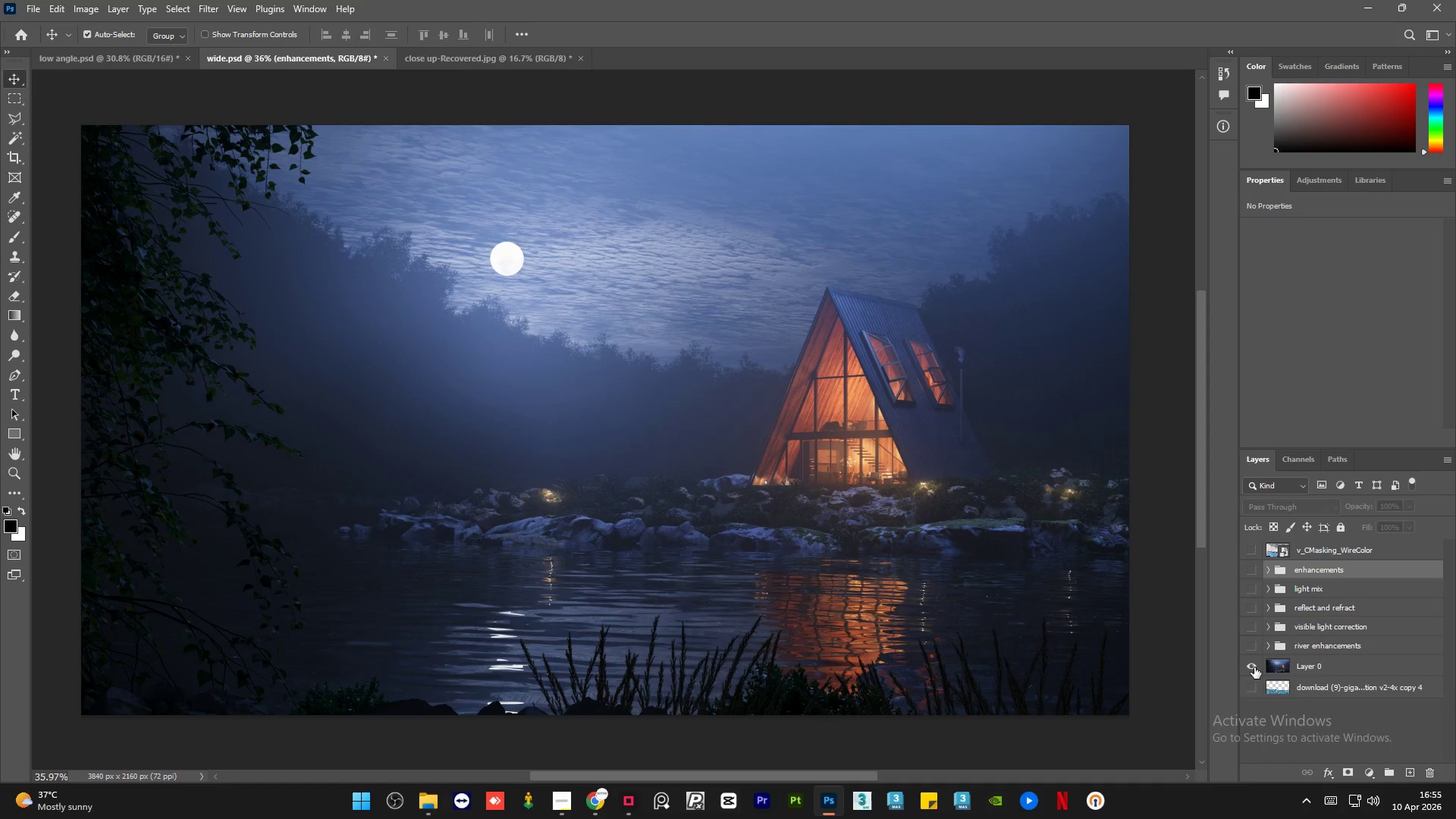 
left_click([1254, 667])
 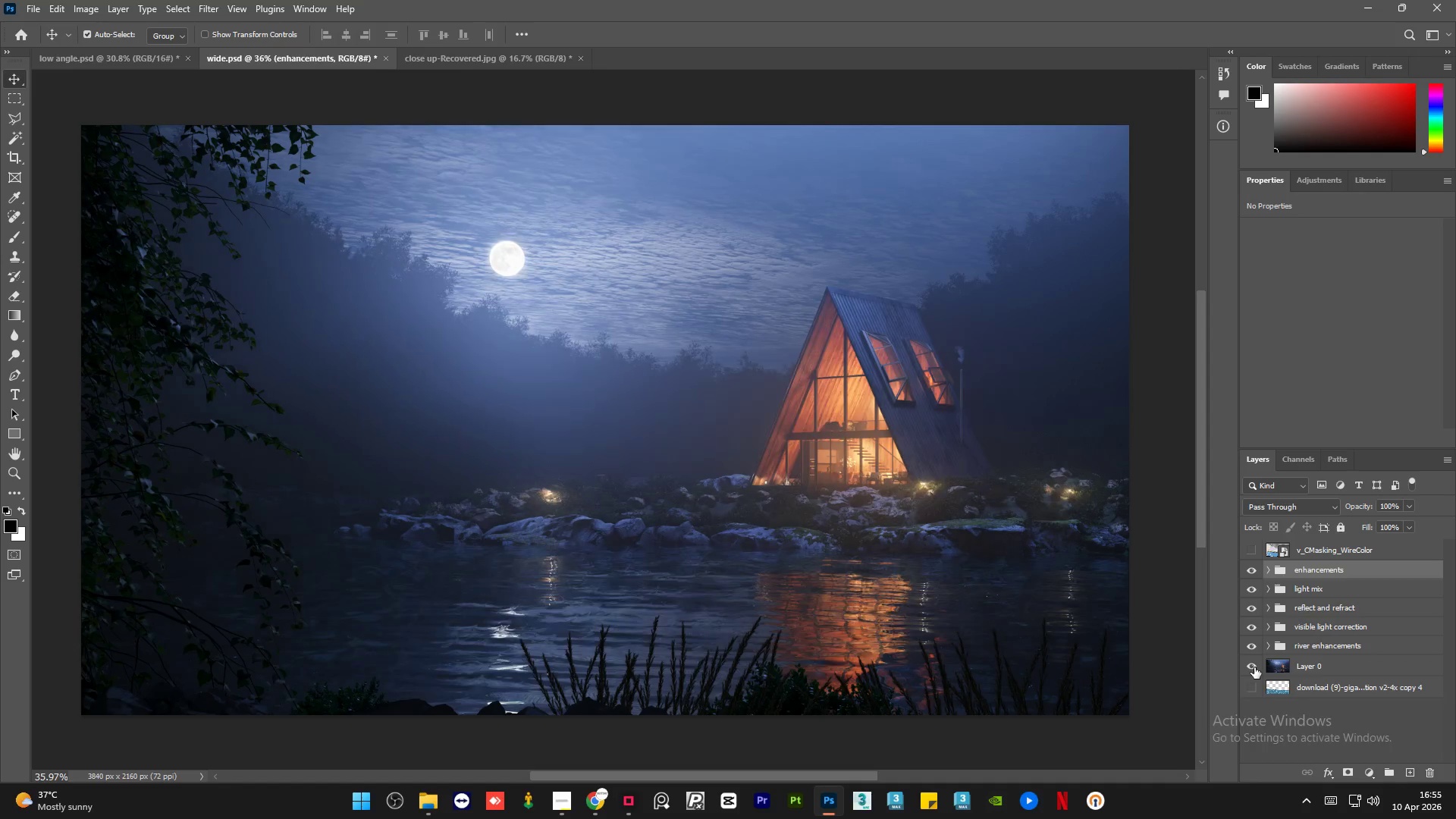 
hold_key(key=AltLeft, duration=1.51)
left_click([1254, 667])
 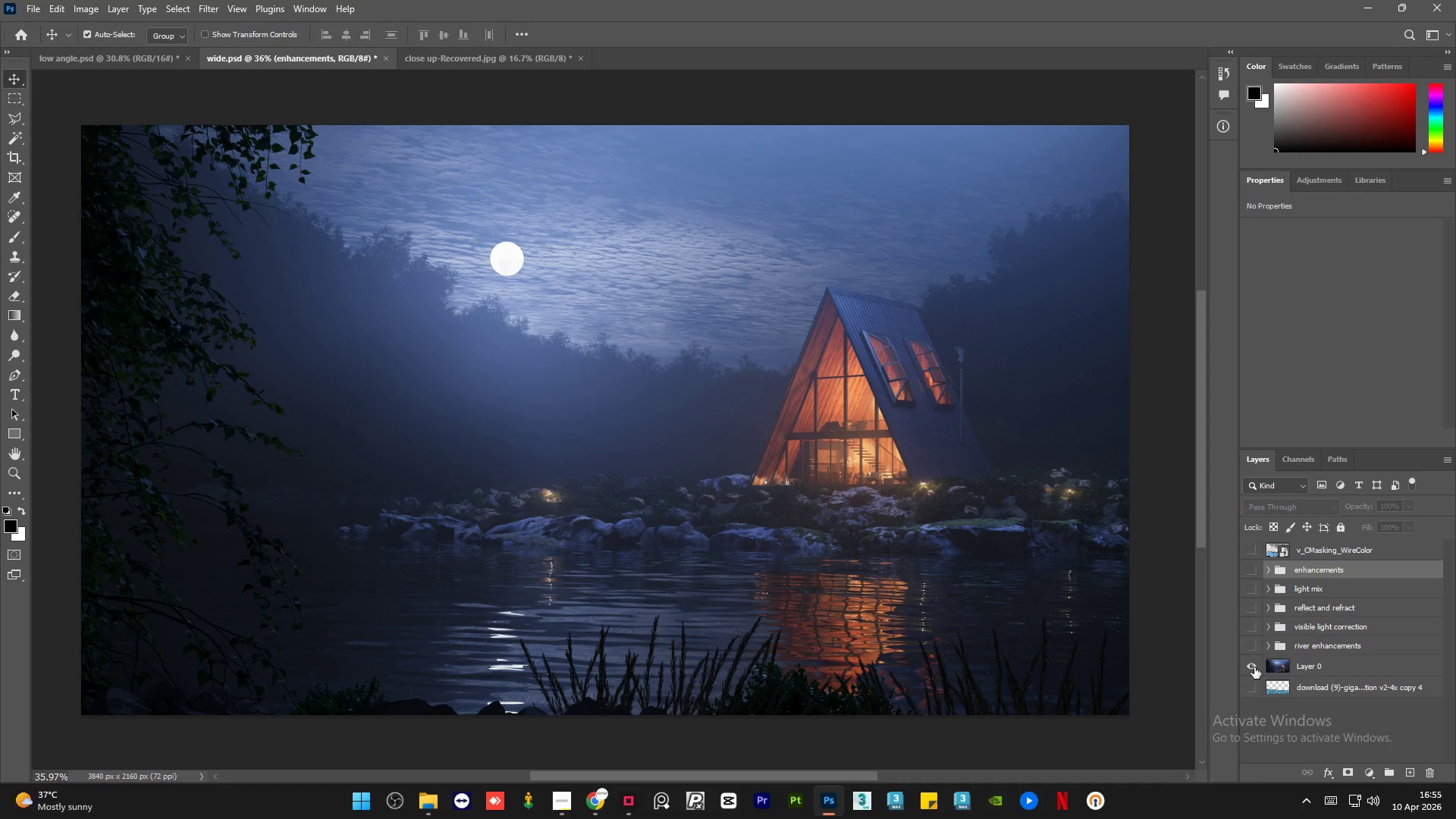 
hold_key(key=AltLeft, duration=0.48)
left_click([1254, 667])
 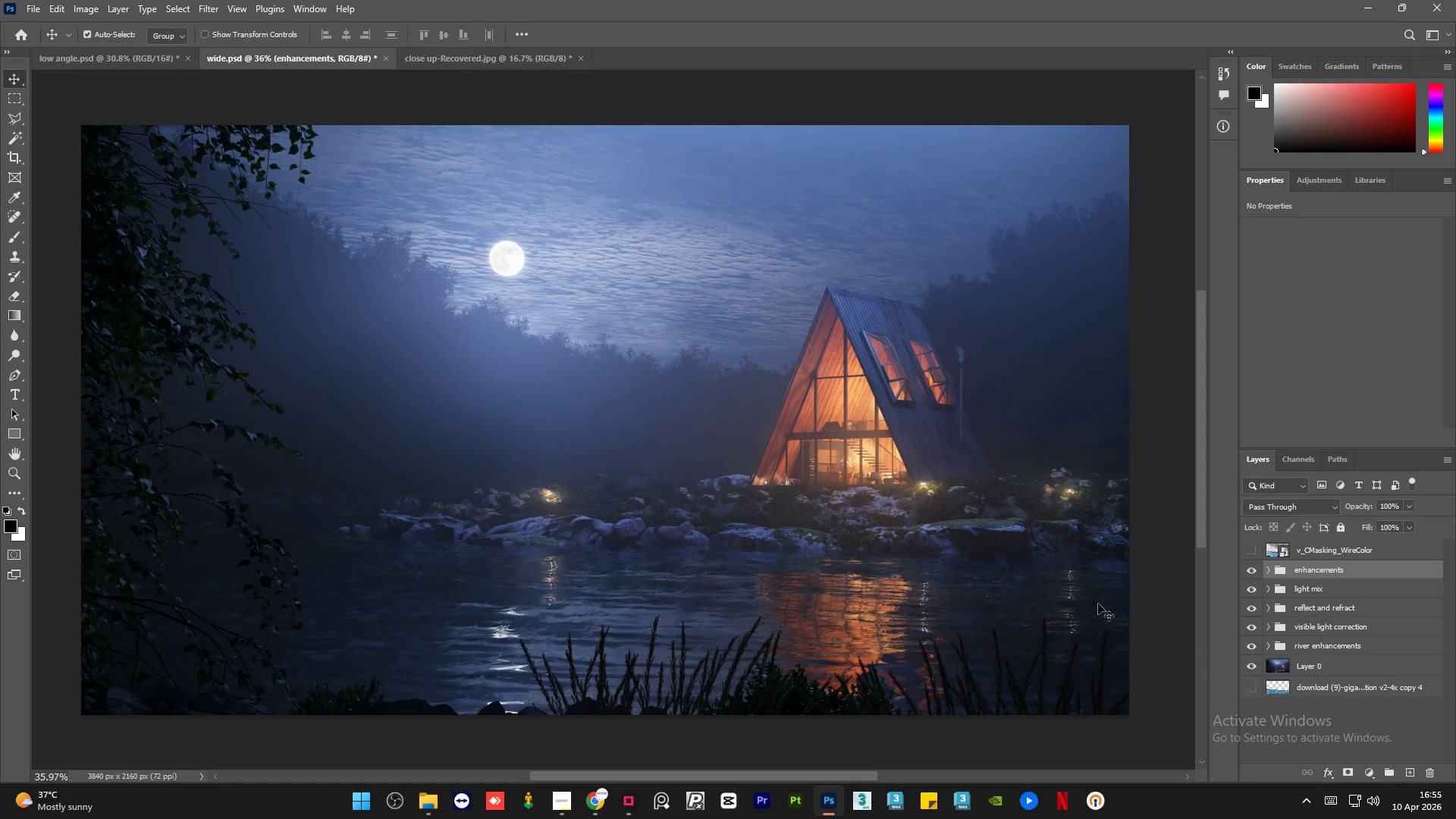 
hold_key(key=AltLeft, duration=0.7)
 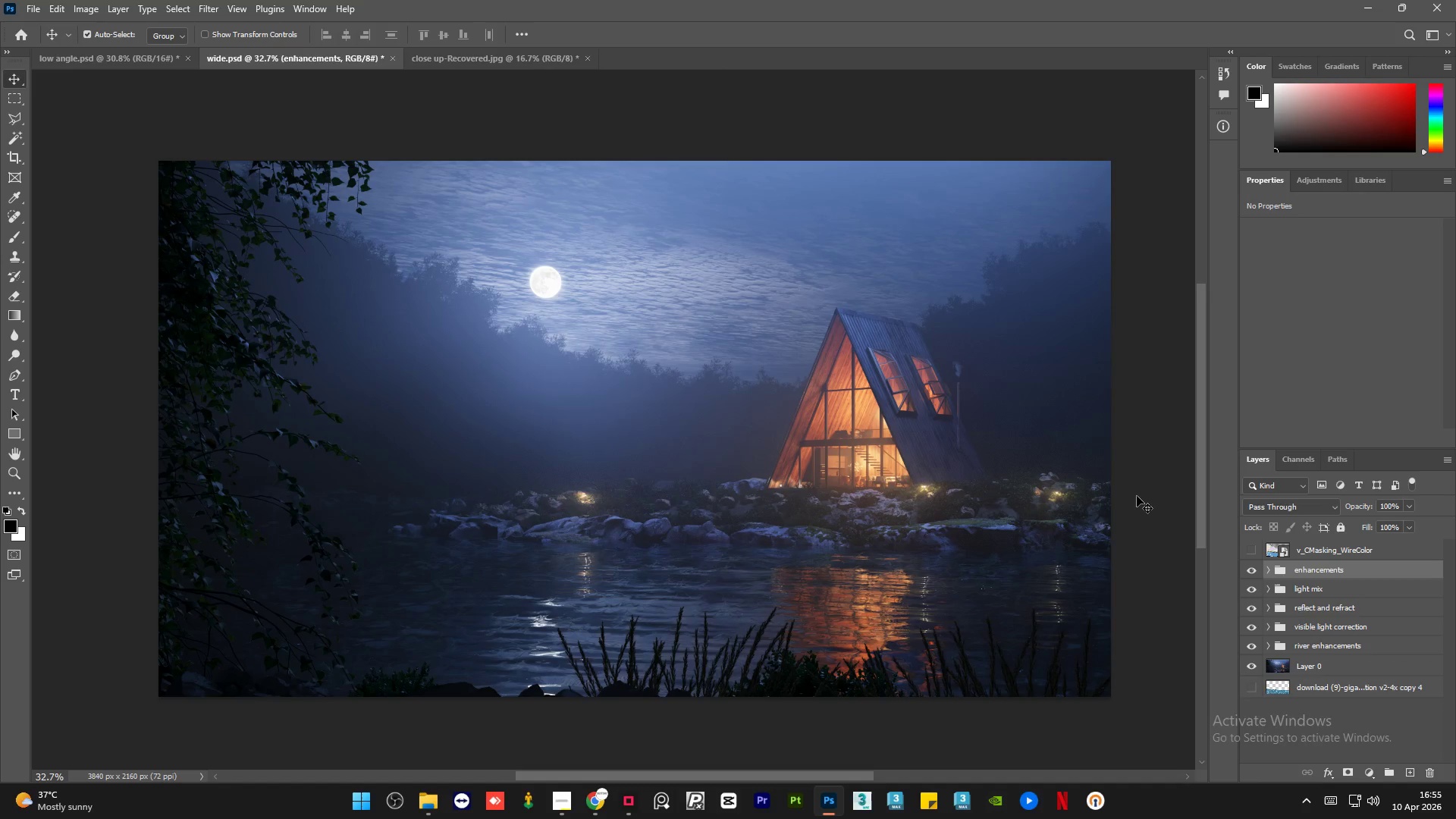 
hold_key(key=AltLeft, duration=1.73)
 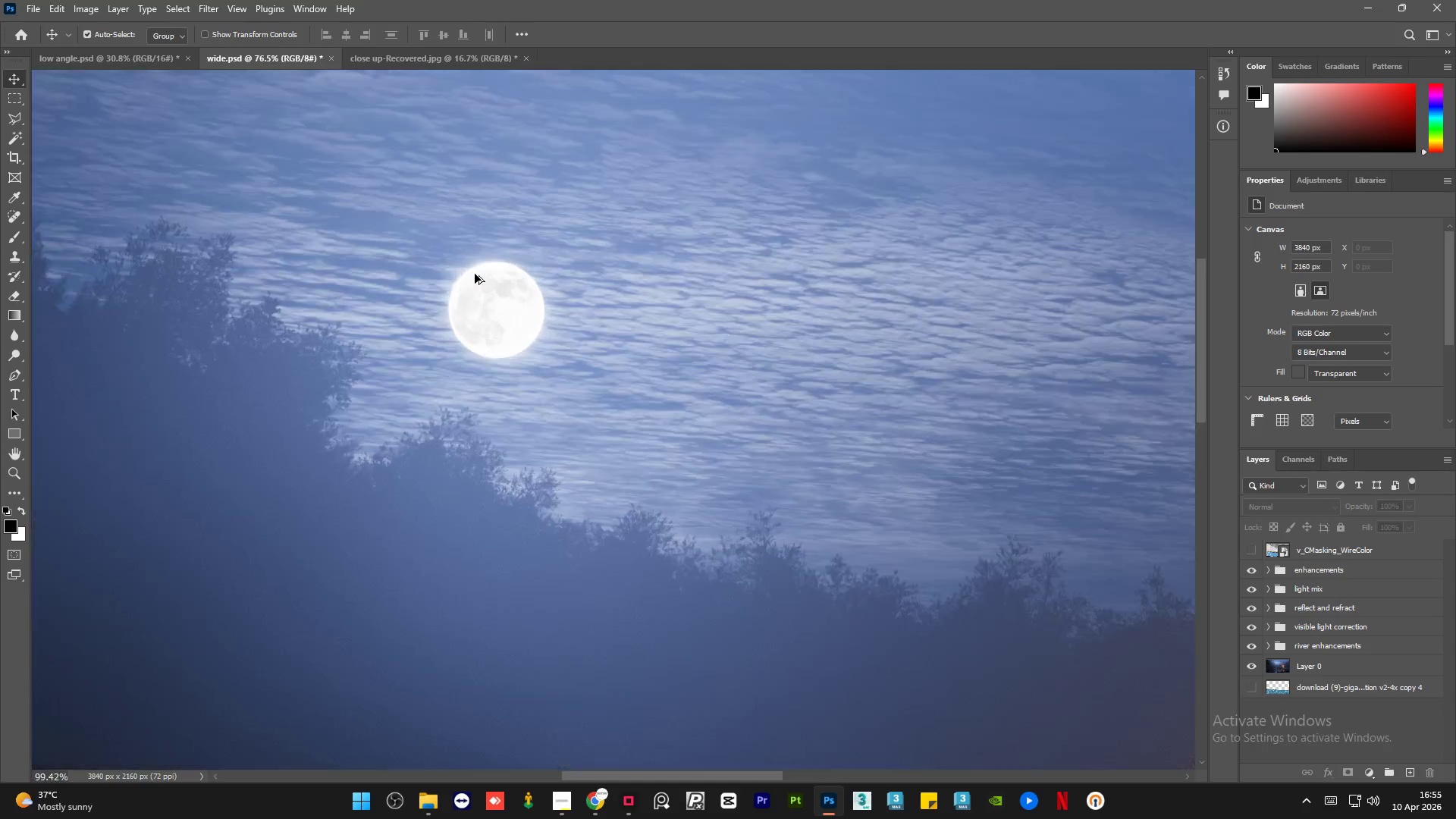 
scroll: coordinate [933, 518], scroll_direction: down, amount: 1.0
 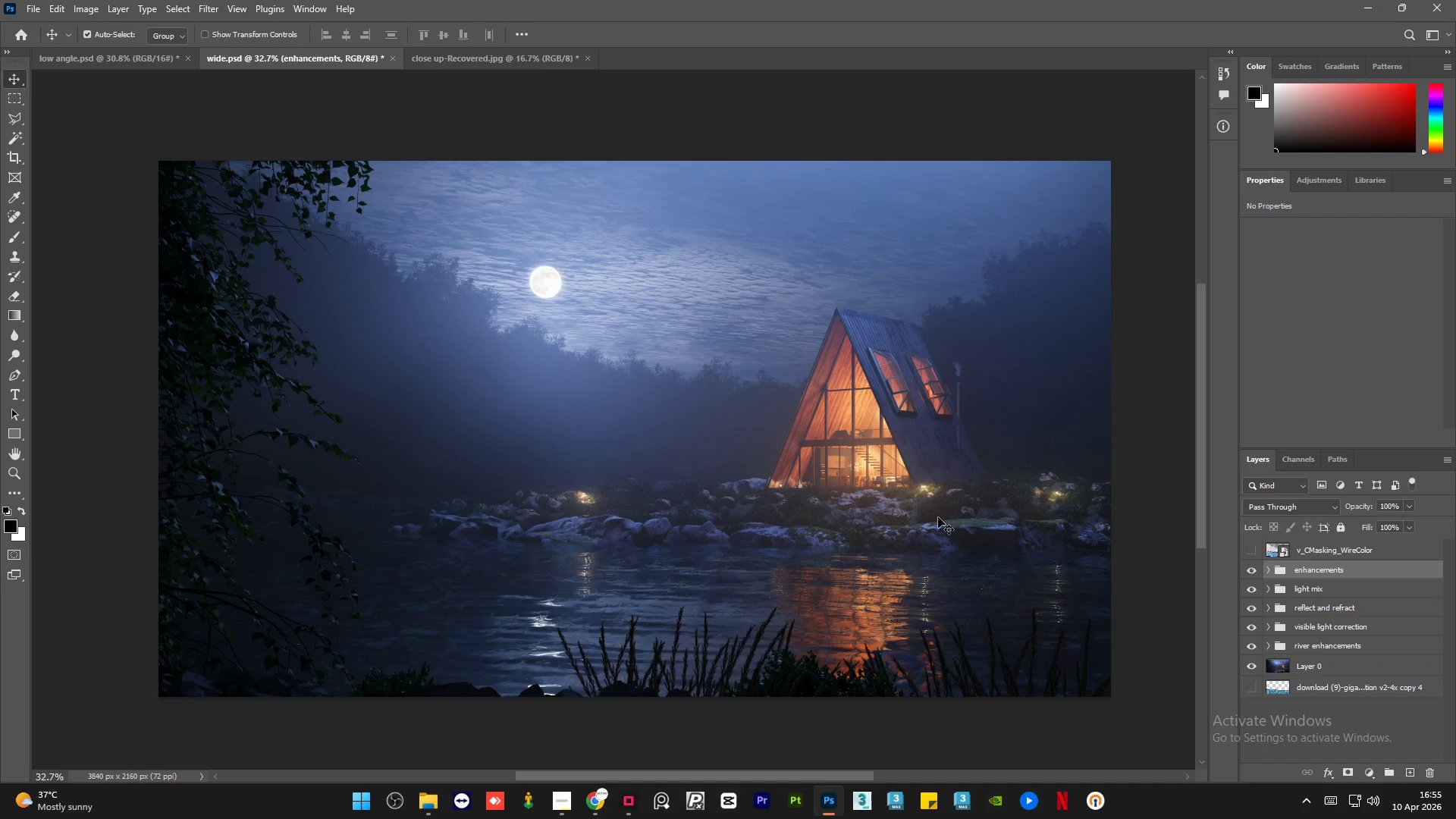 
left_click([1137, 496])
 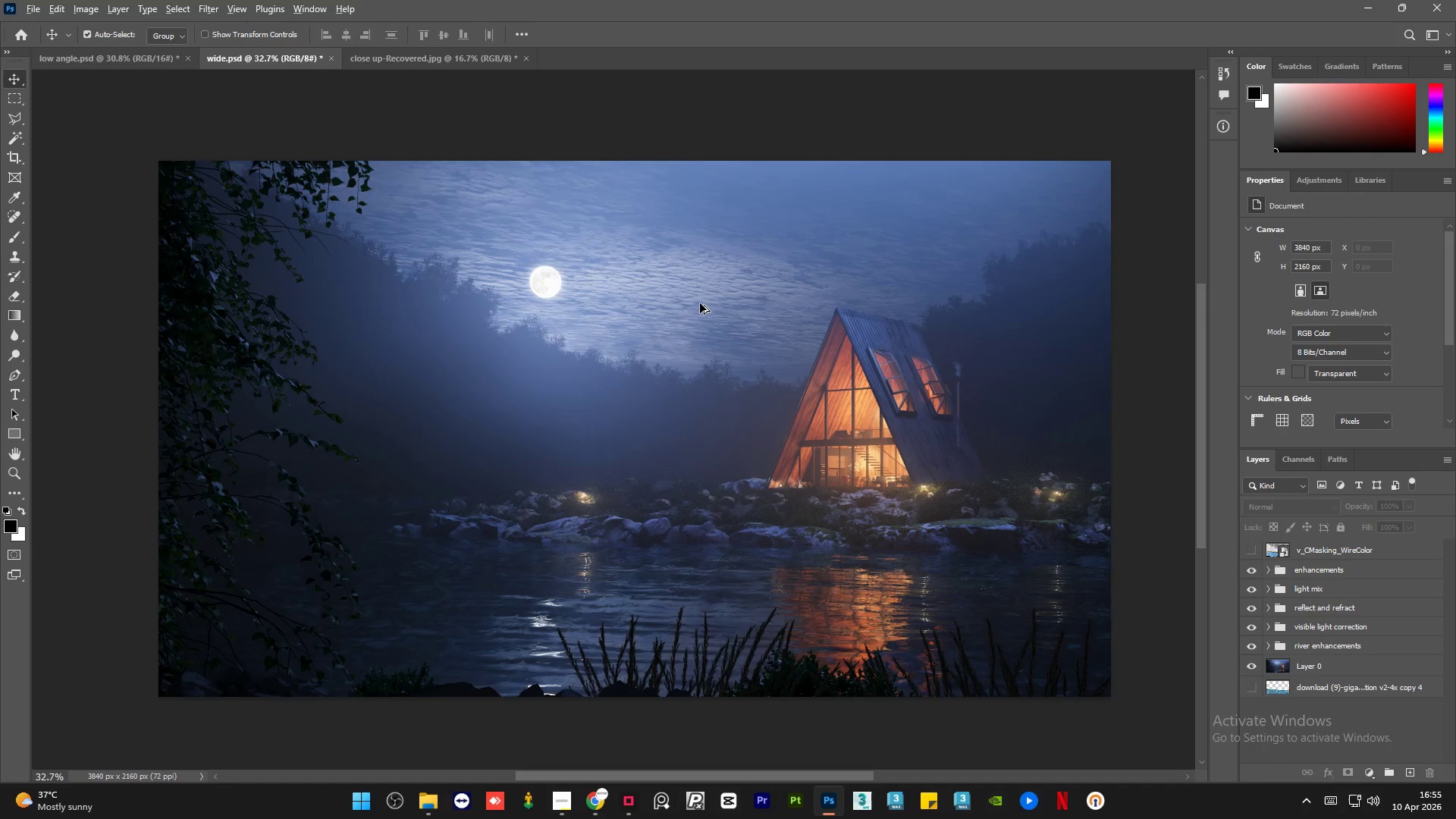 
hold_key(key=AltLeft, duration=1.52)
scroll: coordinate [475, 274], scroll_direction: up, amount: 20.0
 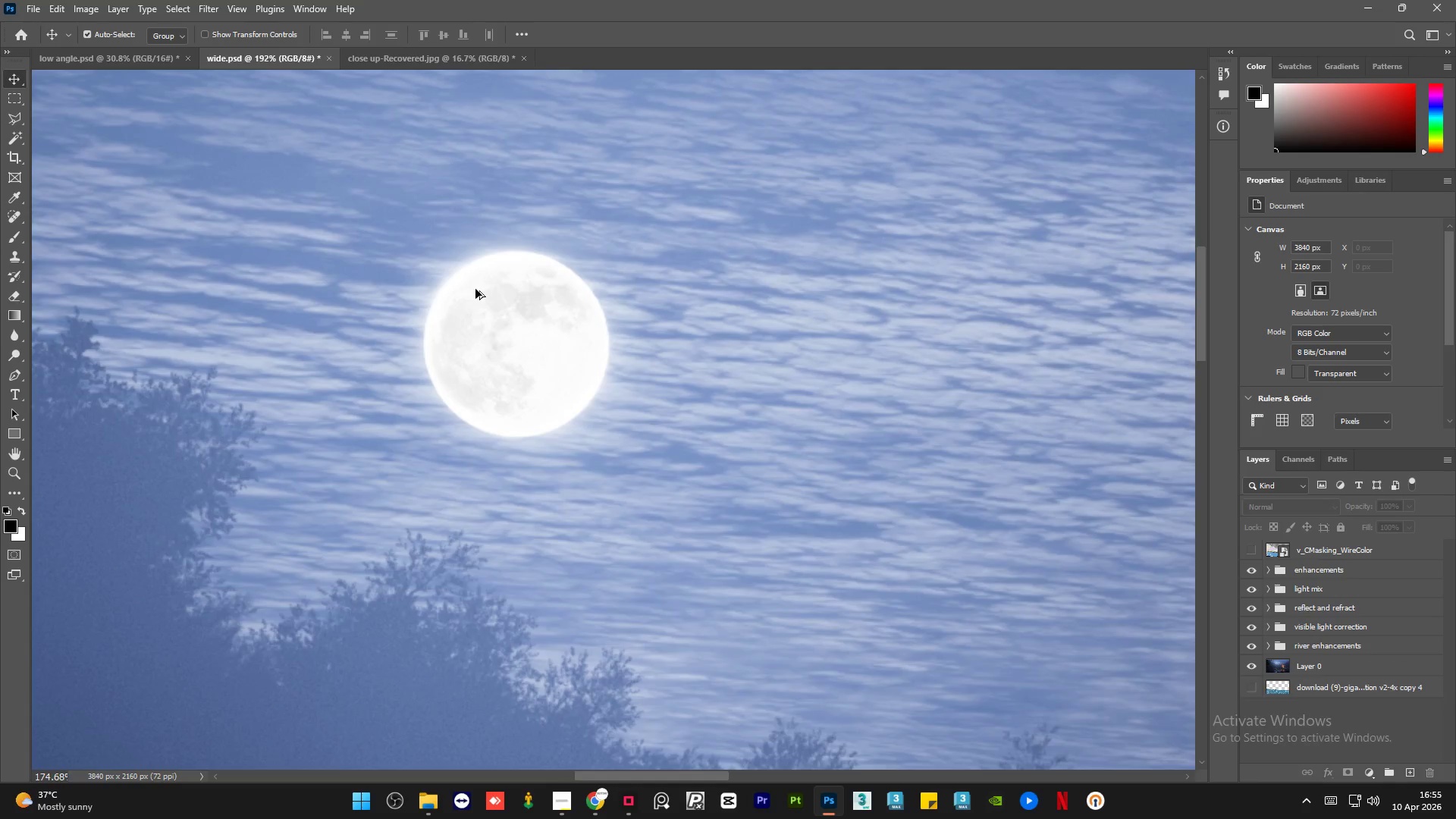 
hold_key(key=AltLeft, duration=1.42)
hold_key(key=AltLeft, duration=1.5)
scroll: coordinate [421, 326], scroll_direction: down, amount: 27.0
 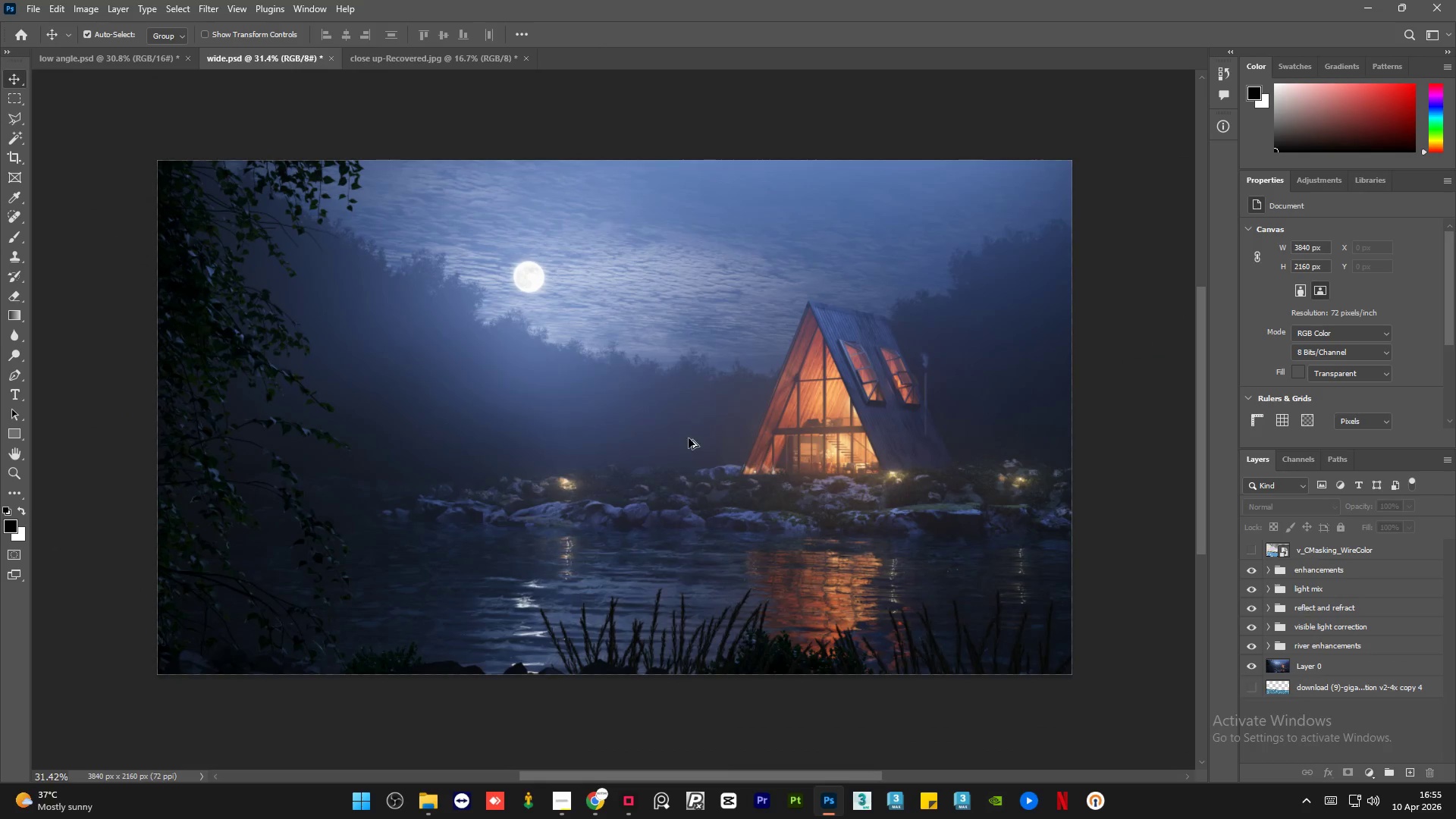 
key(Alt+AltLeft)
 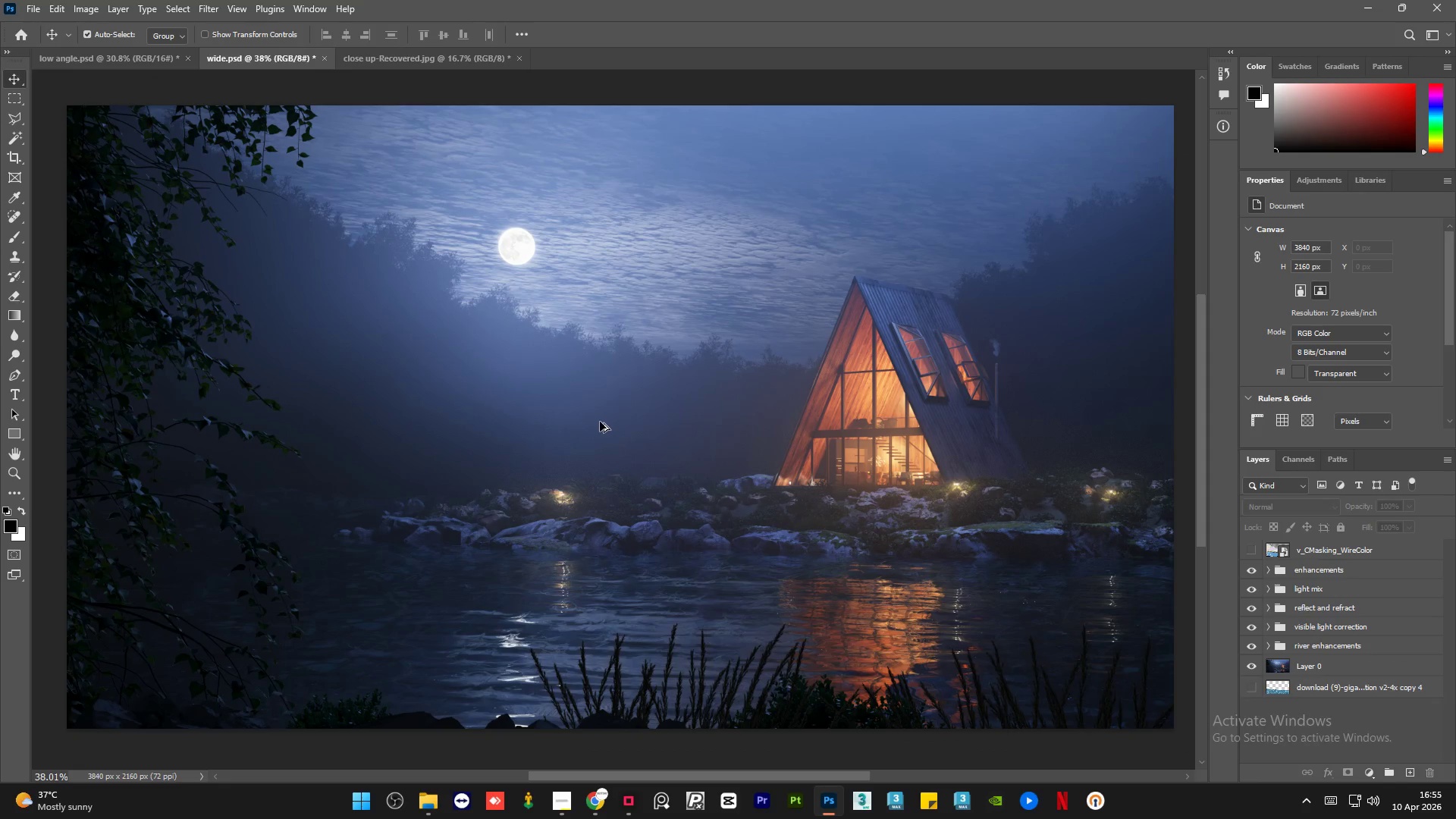 
key(Alt+AltLeft)
 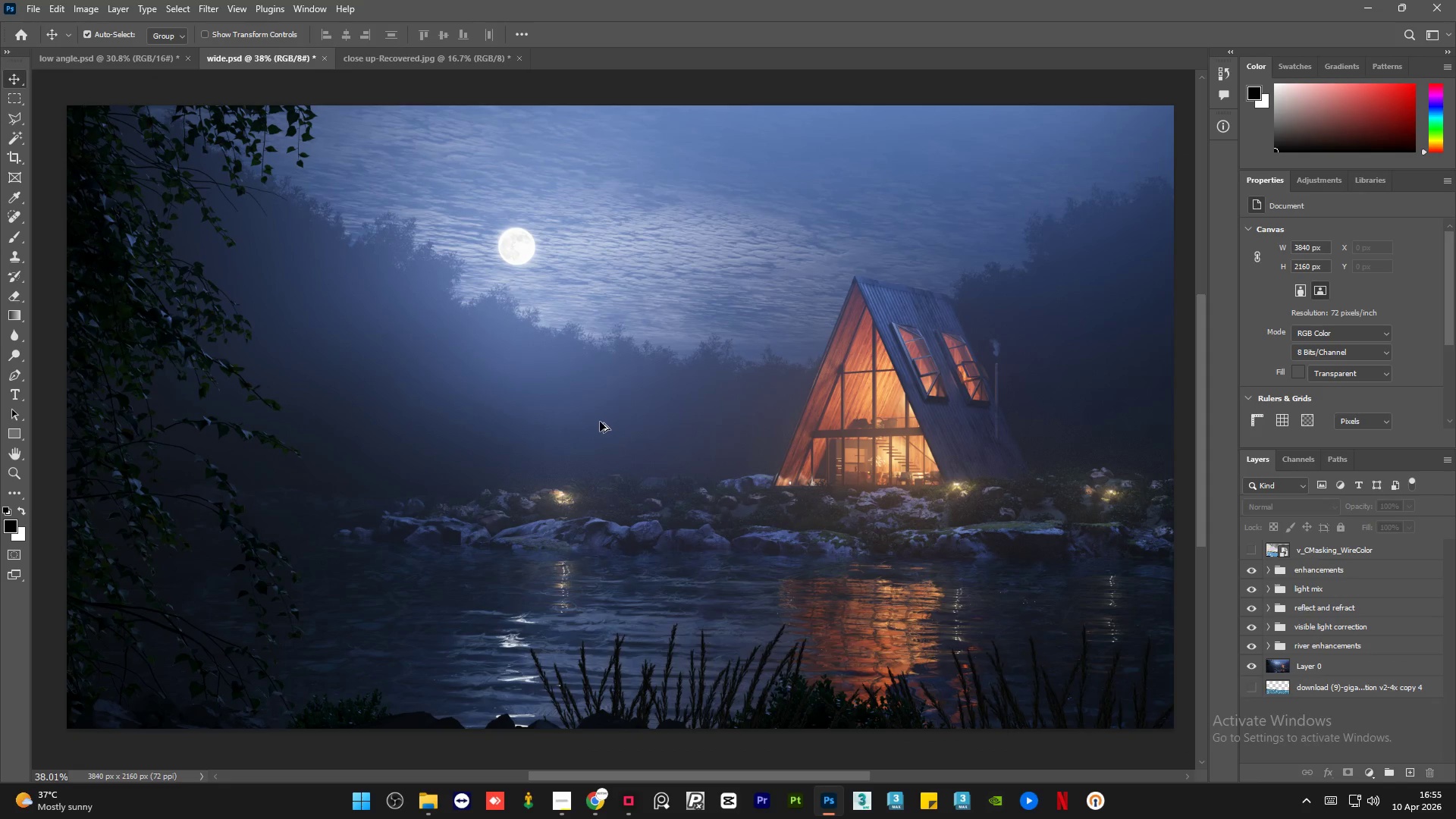 
scroll: coordinate [587, 421], scroll_direction: up, amount: 2.0
 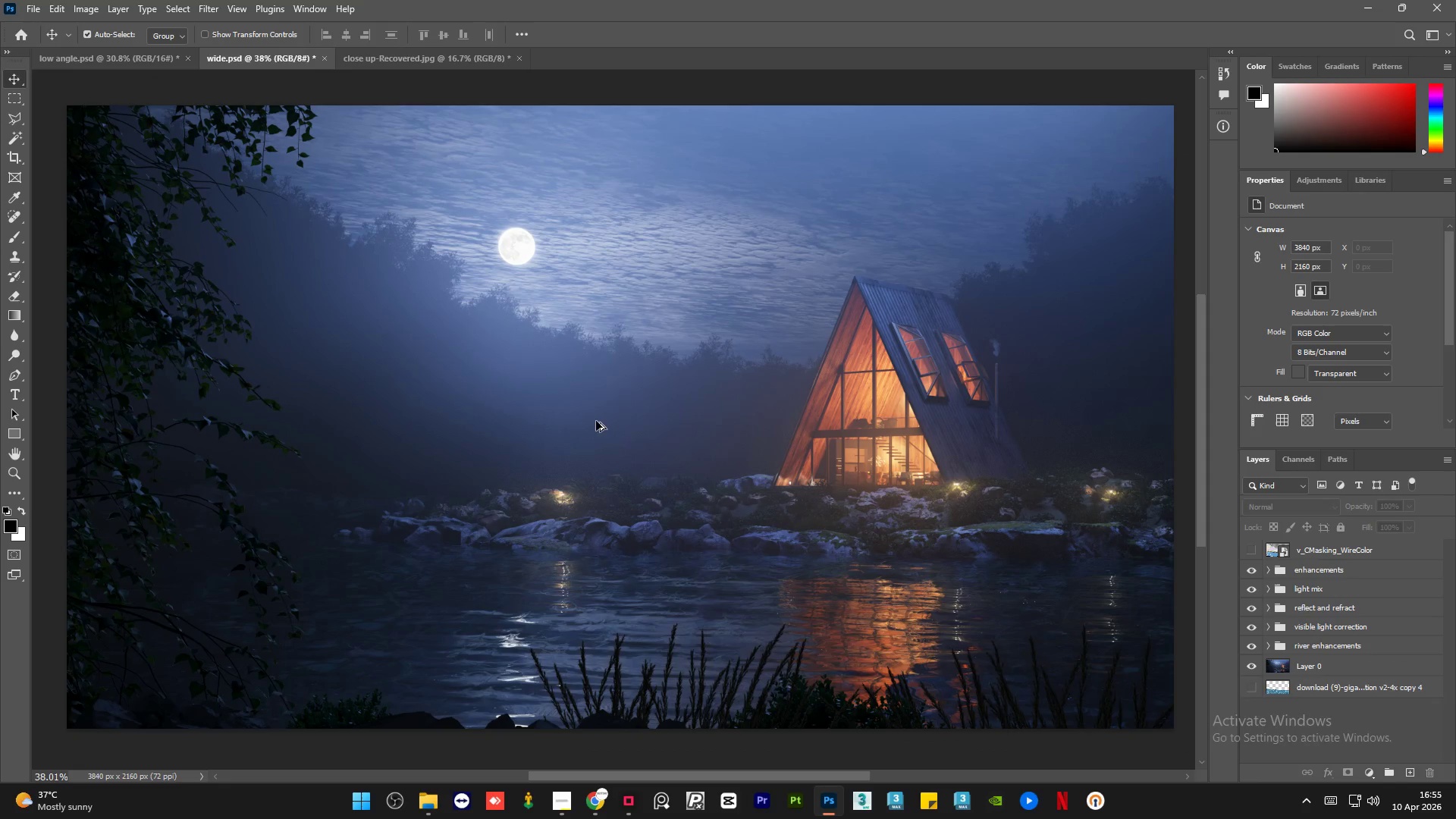 
key(Alt+AltLeft)
 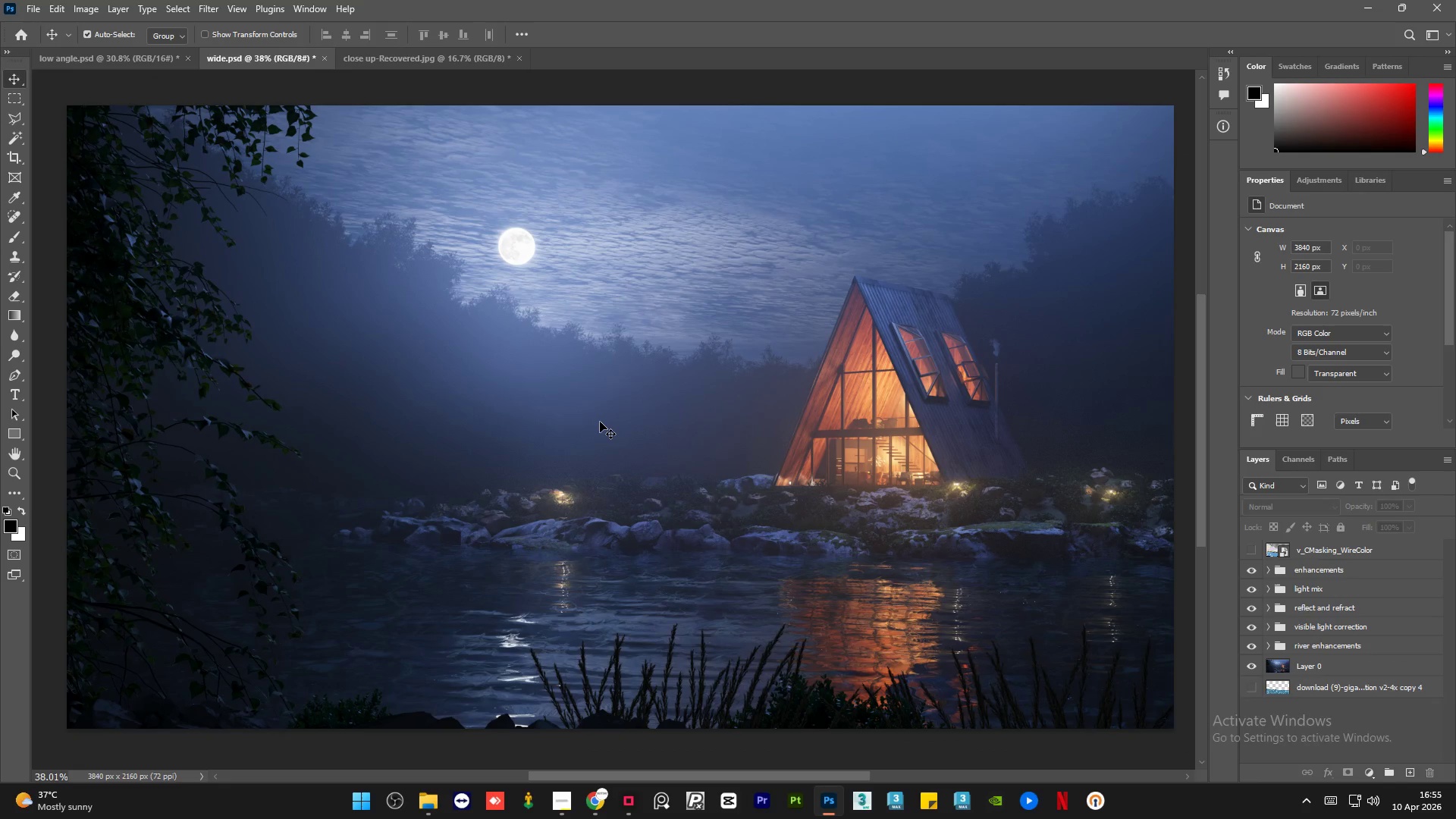 
key(Alt+AltLeft)
 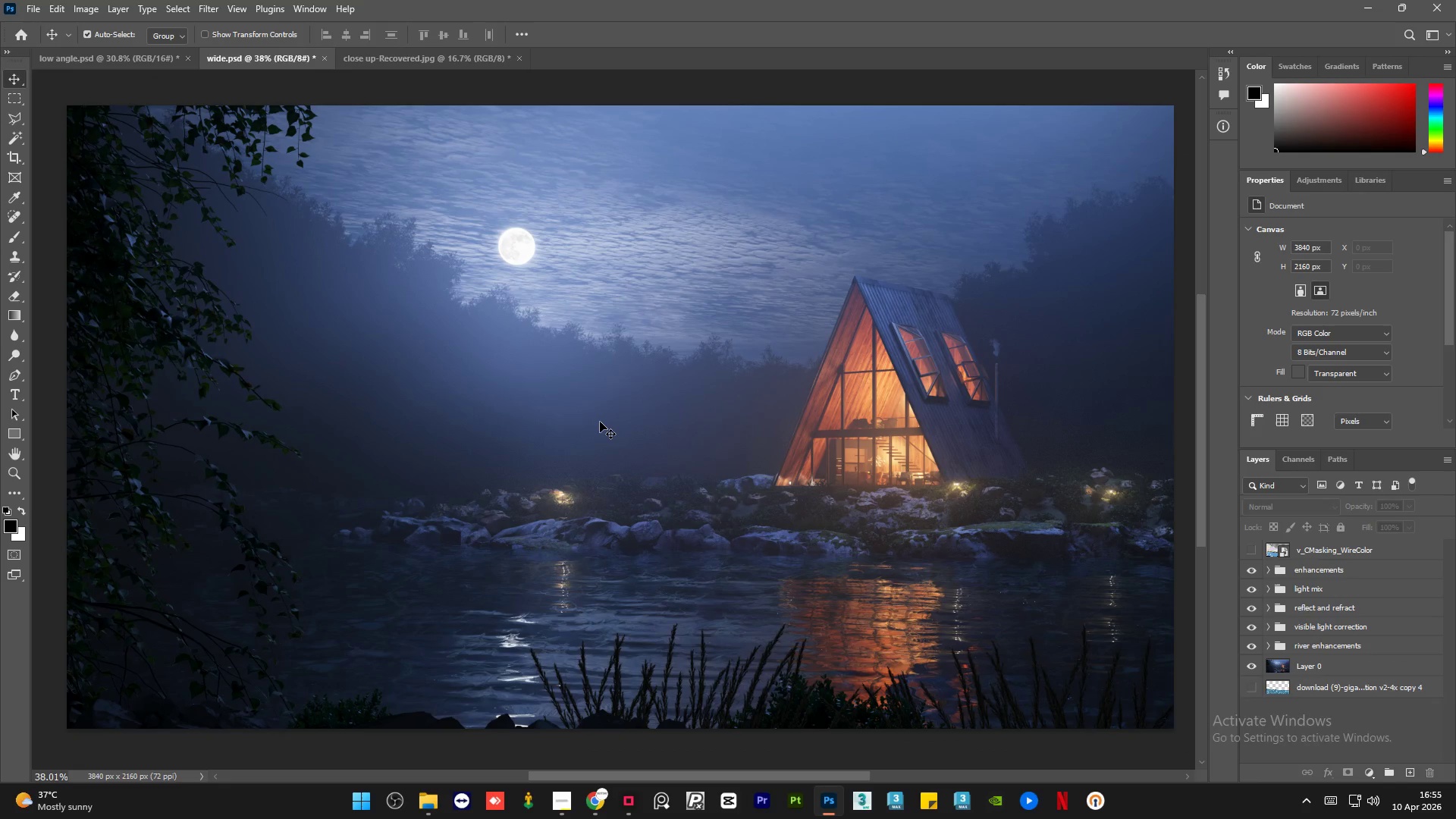 
key(Alt+AltLeft)
 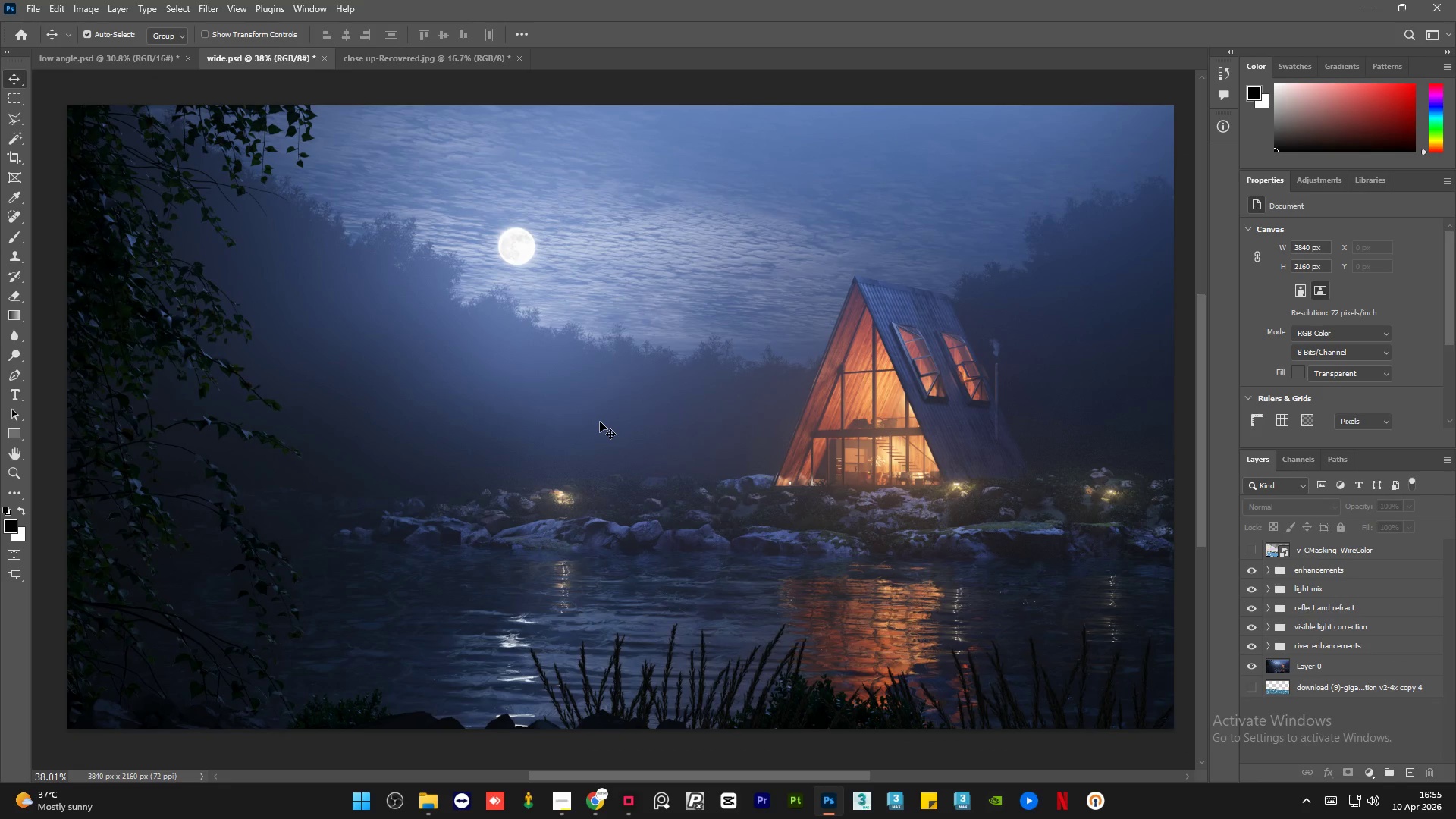 
key(Alt+AltLeft)
 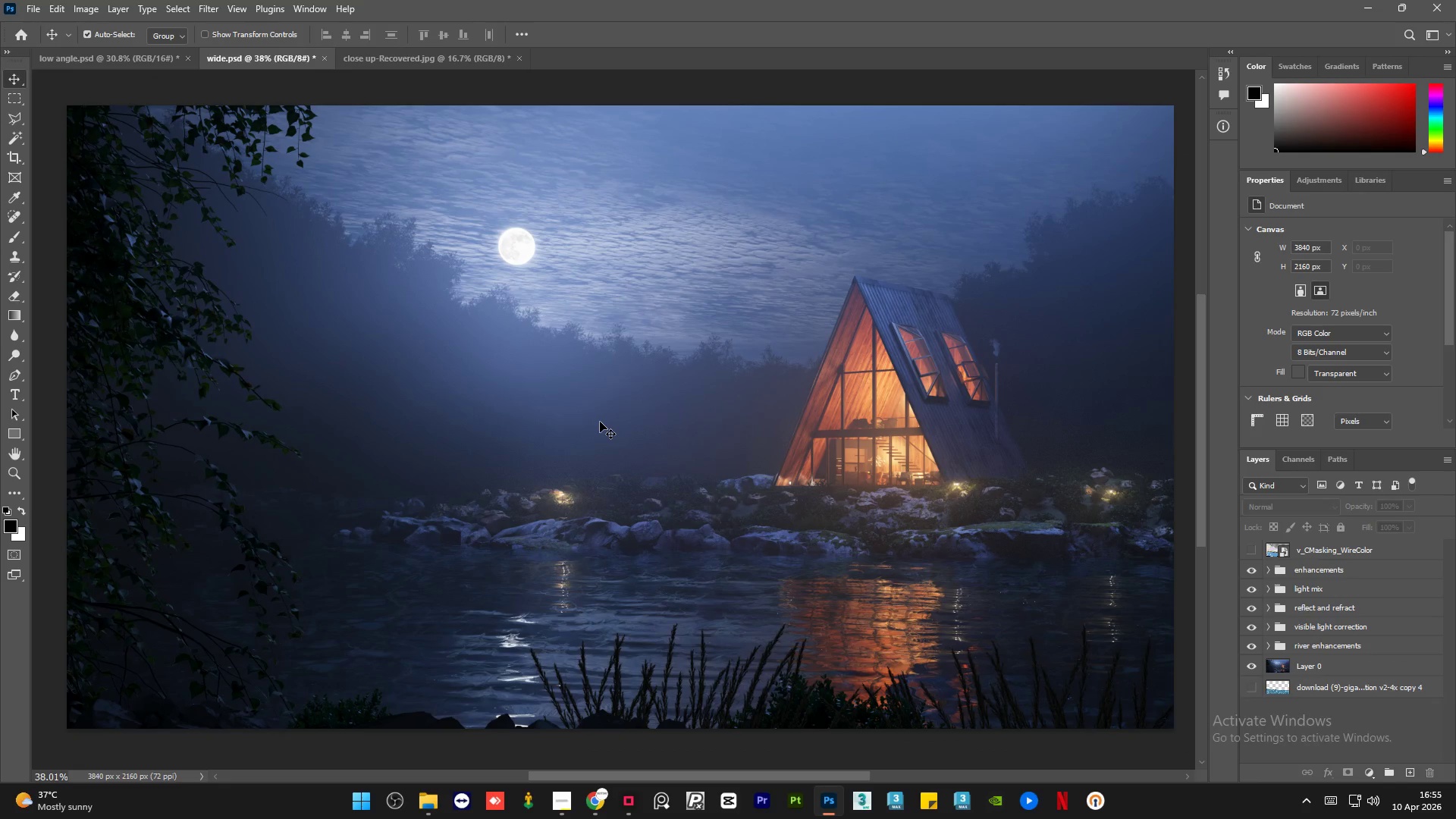 
key(Alt+AltLeft)
 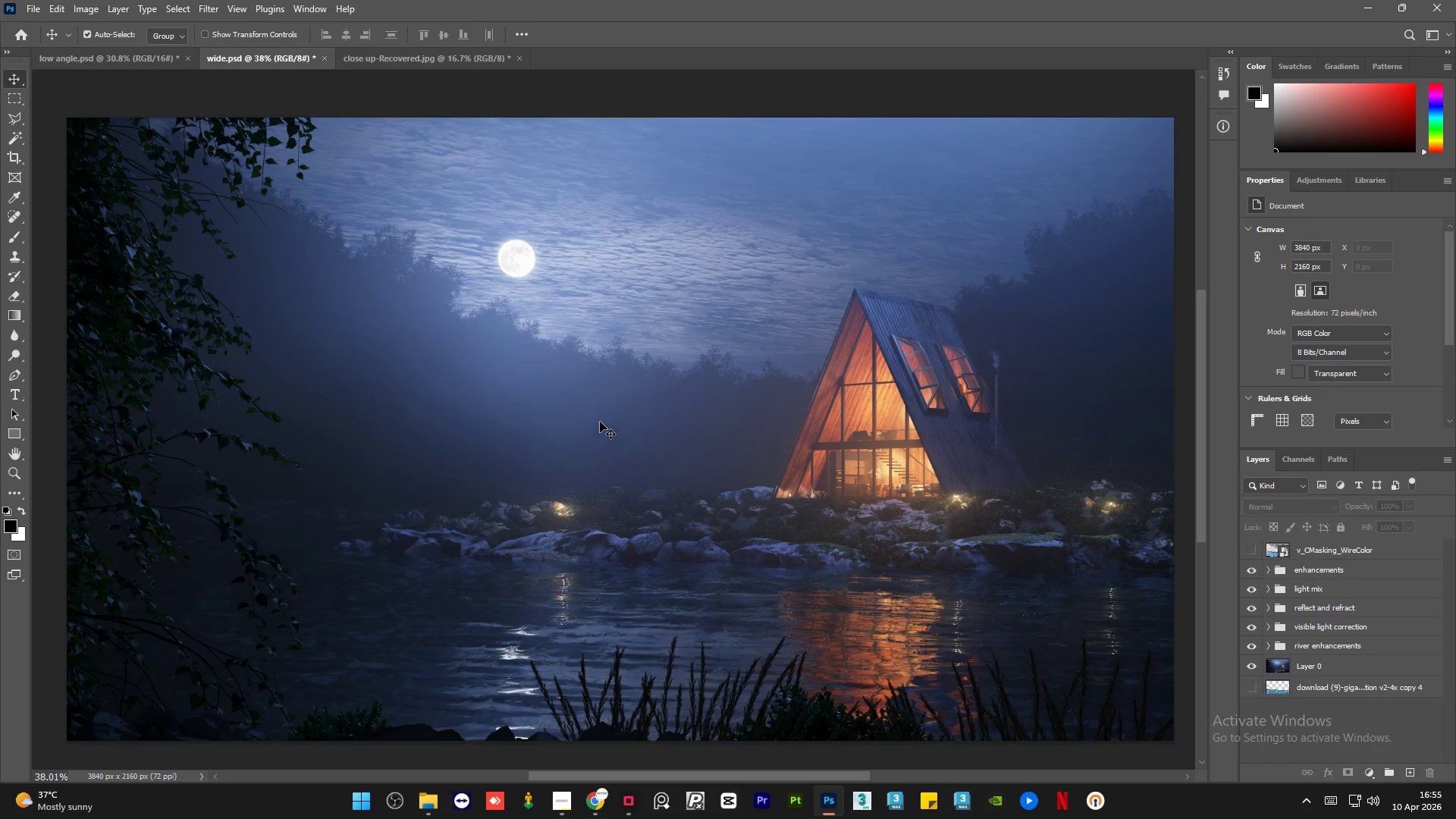 
scroll: coordinate [600, 422], scroll_direction: up, amount: 1.0
 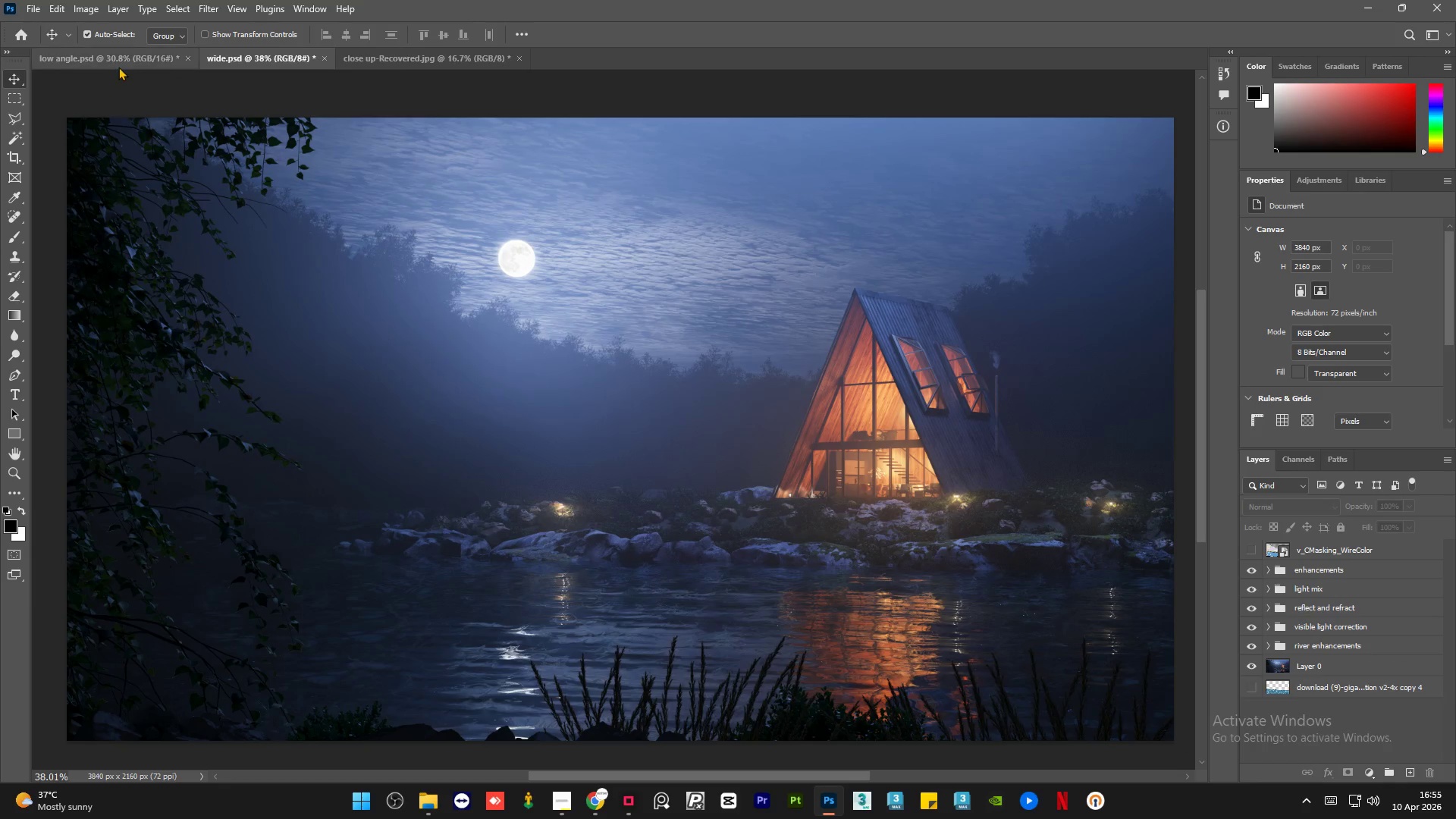 
left_click([118, 66])
 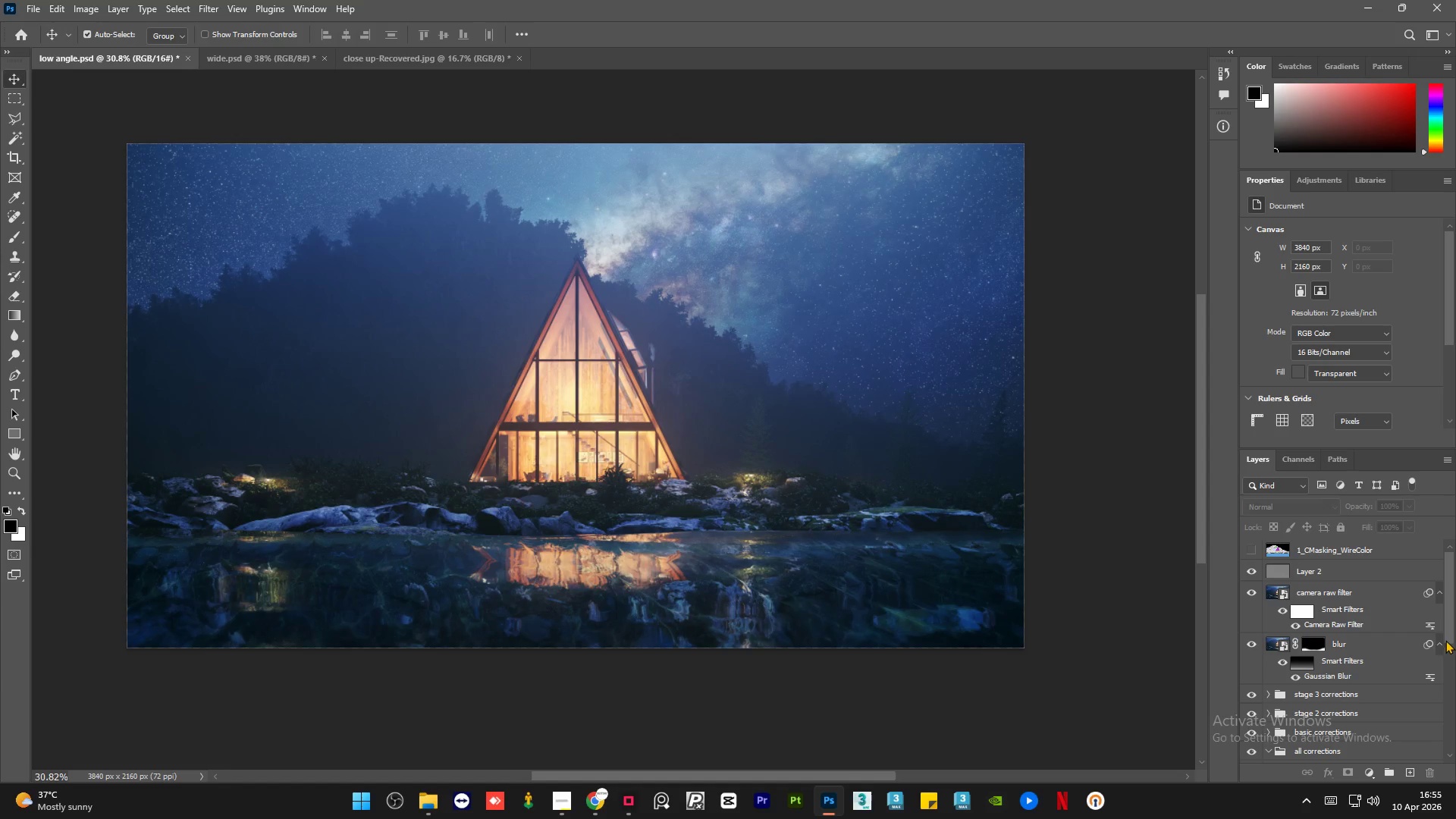 
left_click_drag(start_coordinate=[1449, 619], to_coordinate=[1455, 703])
 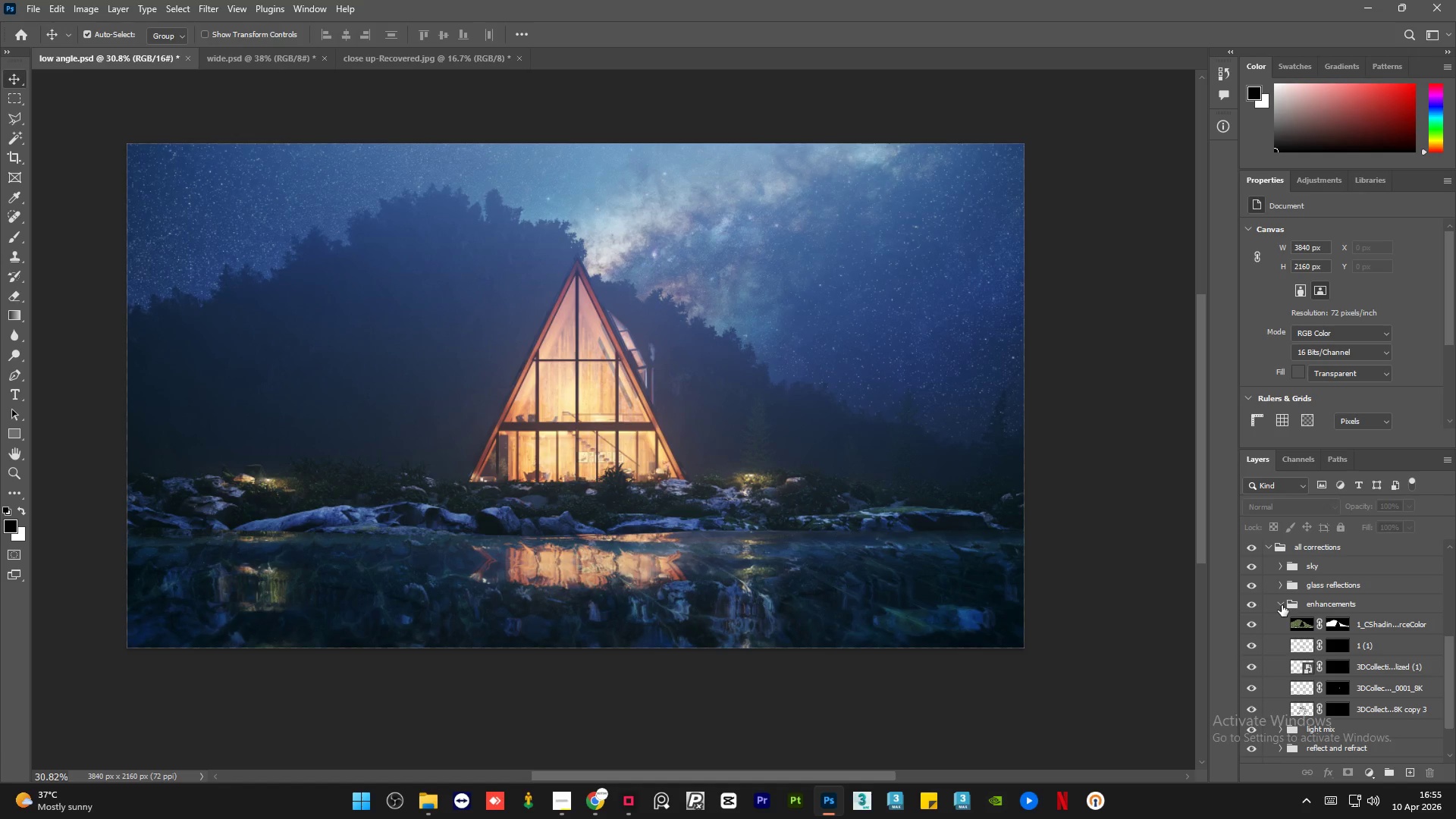 
left_click([1282, 605])
 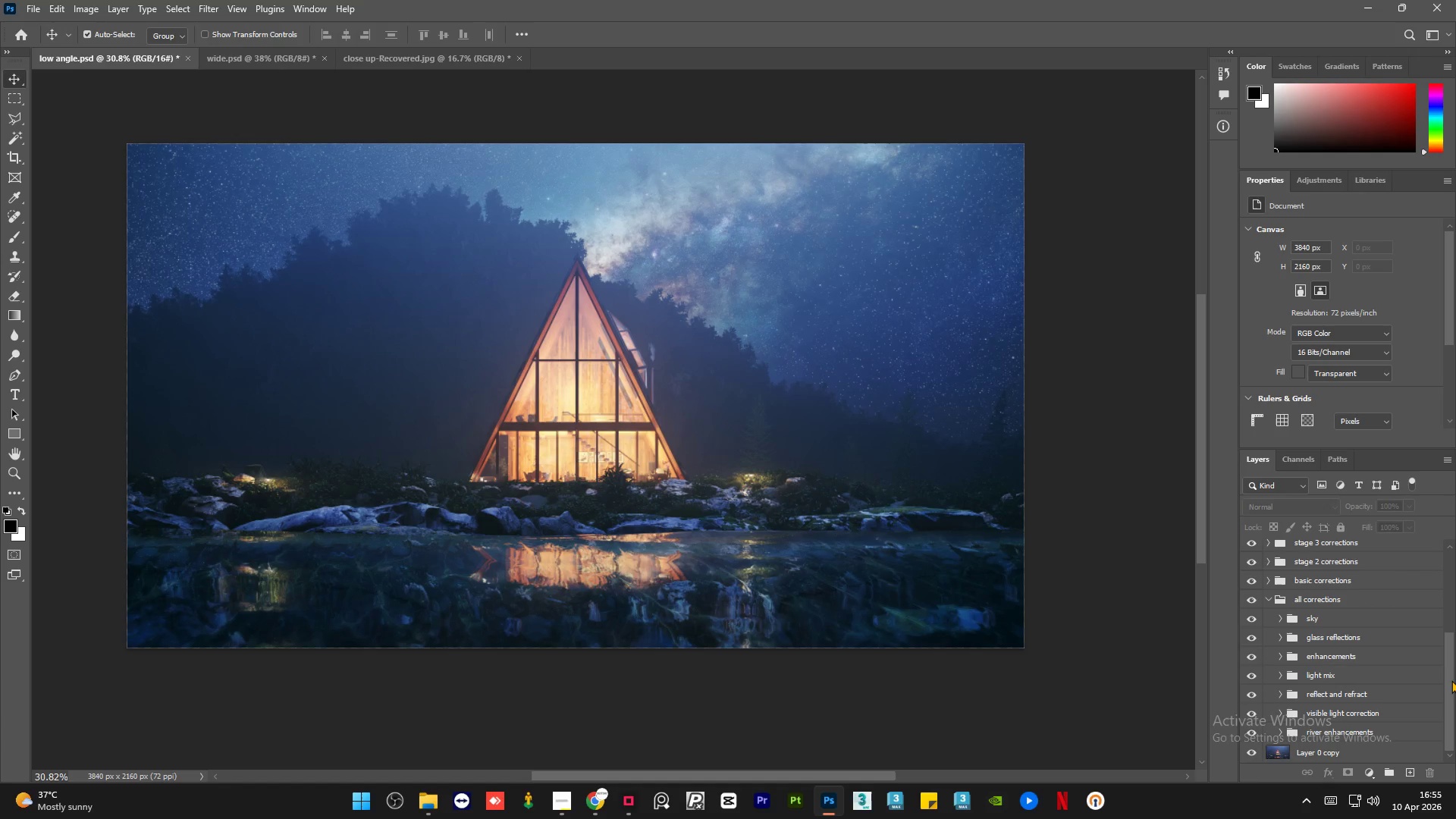 
left_click_drag(start_coordinate=[1448, 670], to_coordinate=[1449, 692])
 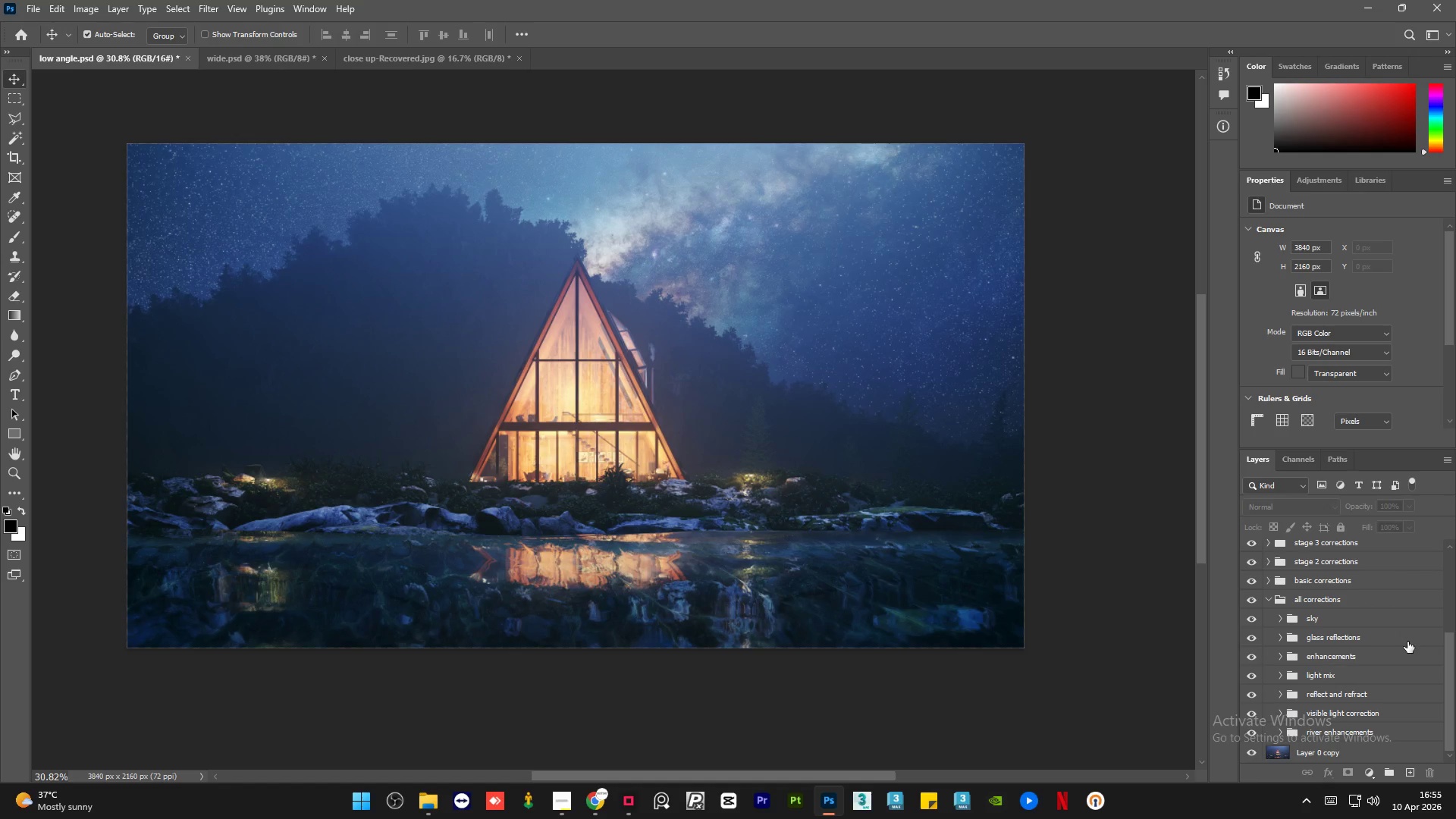 
left_click([1407, 642])
 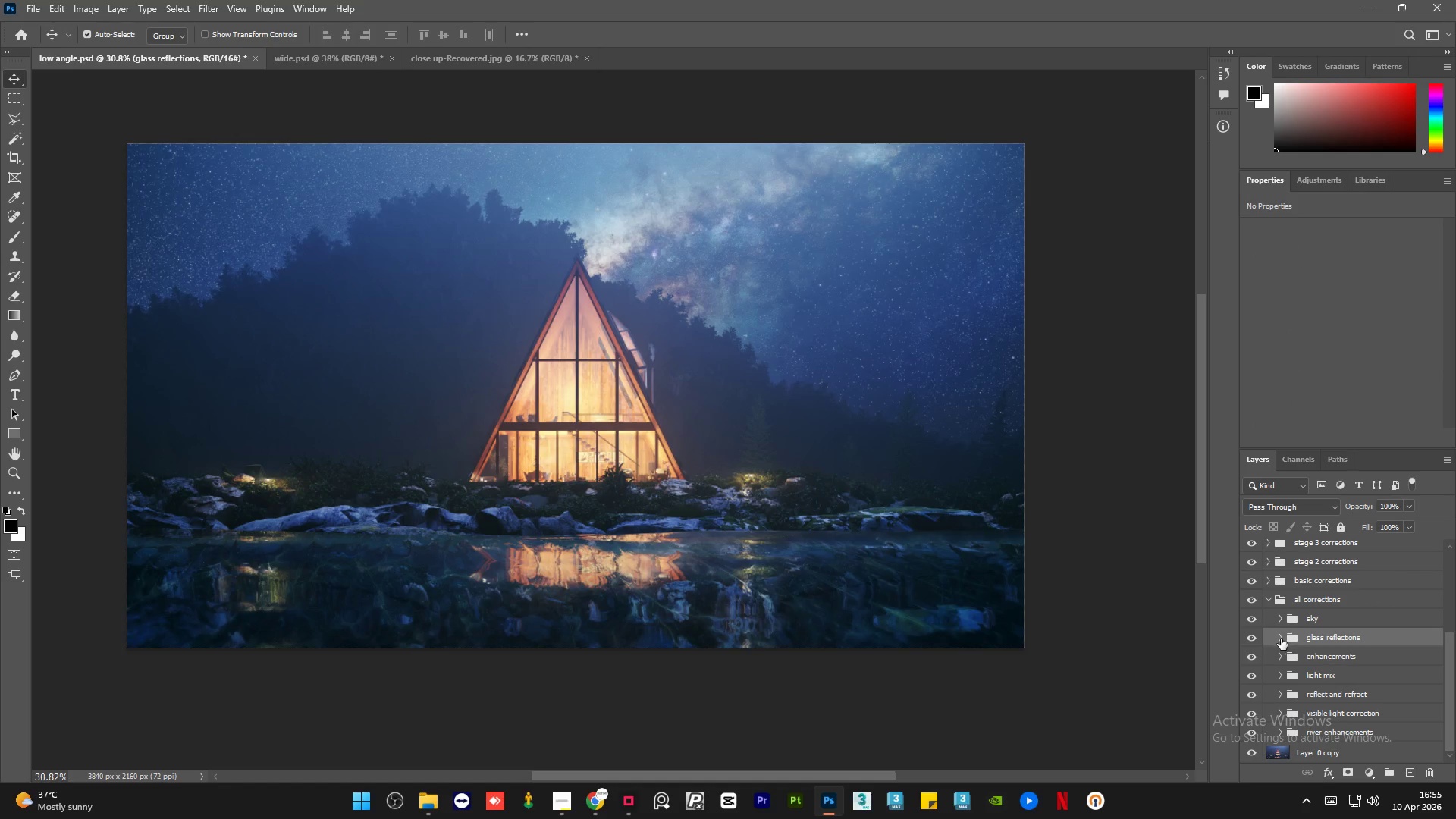 
left_click([1281, 639])
 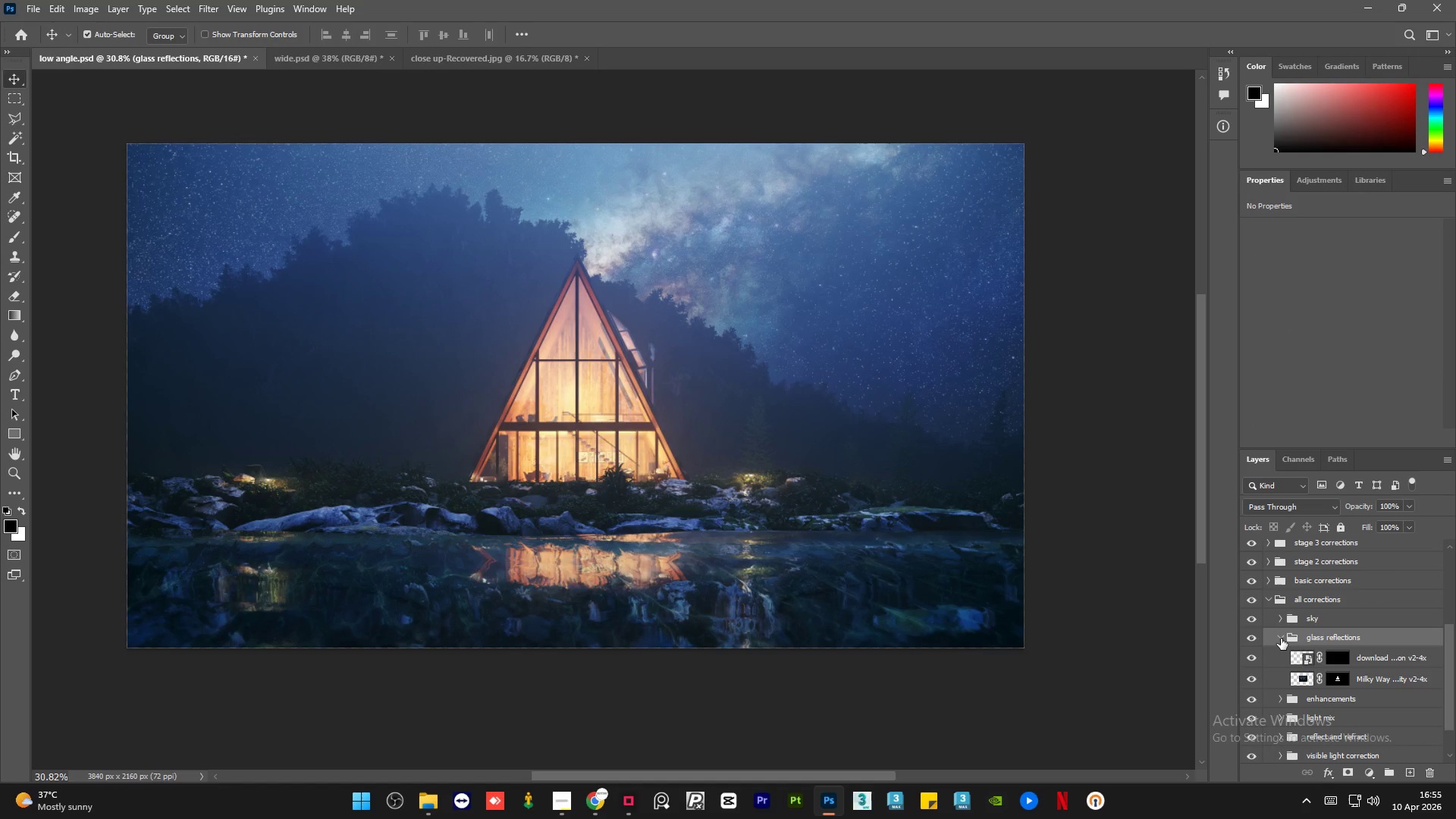 
left_click([1281, 639])
 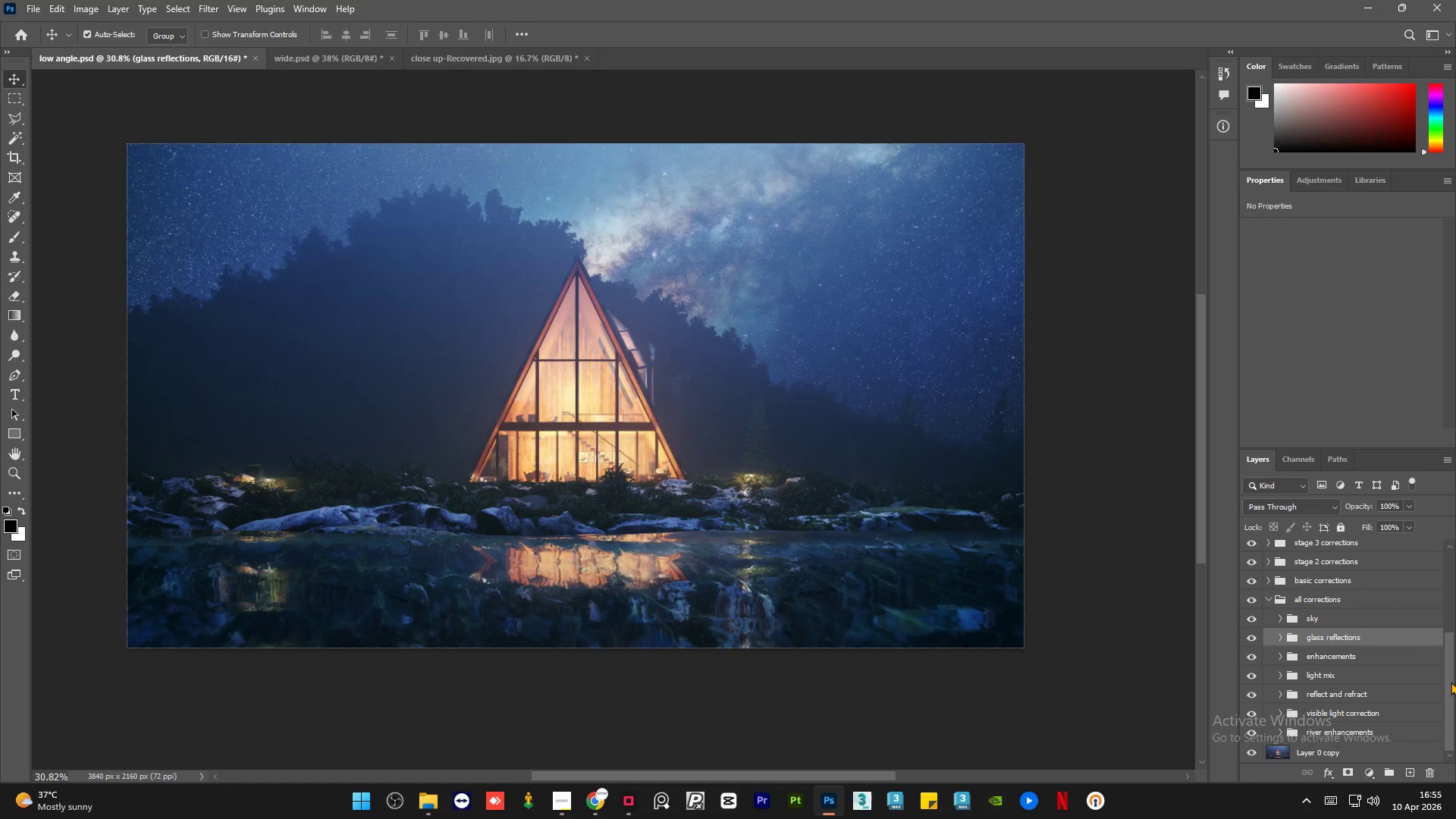 
left_click_drag(start_coordinate=[1448, 678], to_coordinate=[1449, 686])
 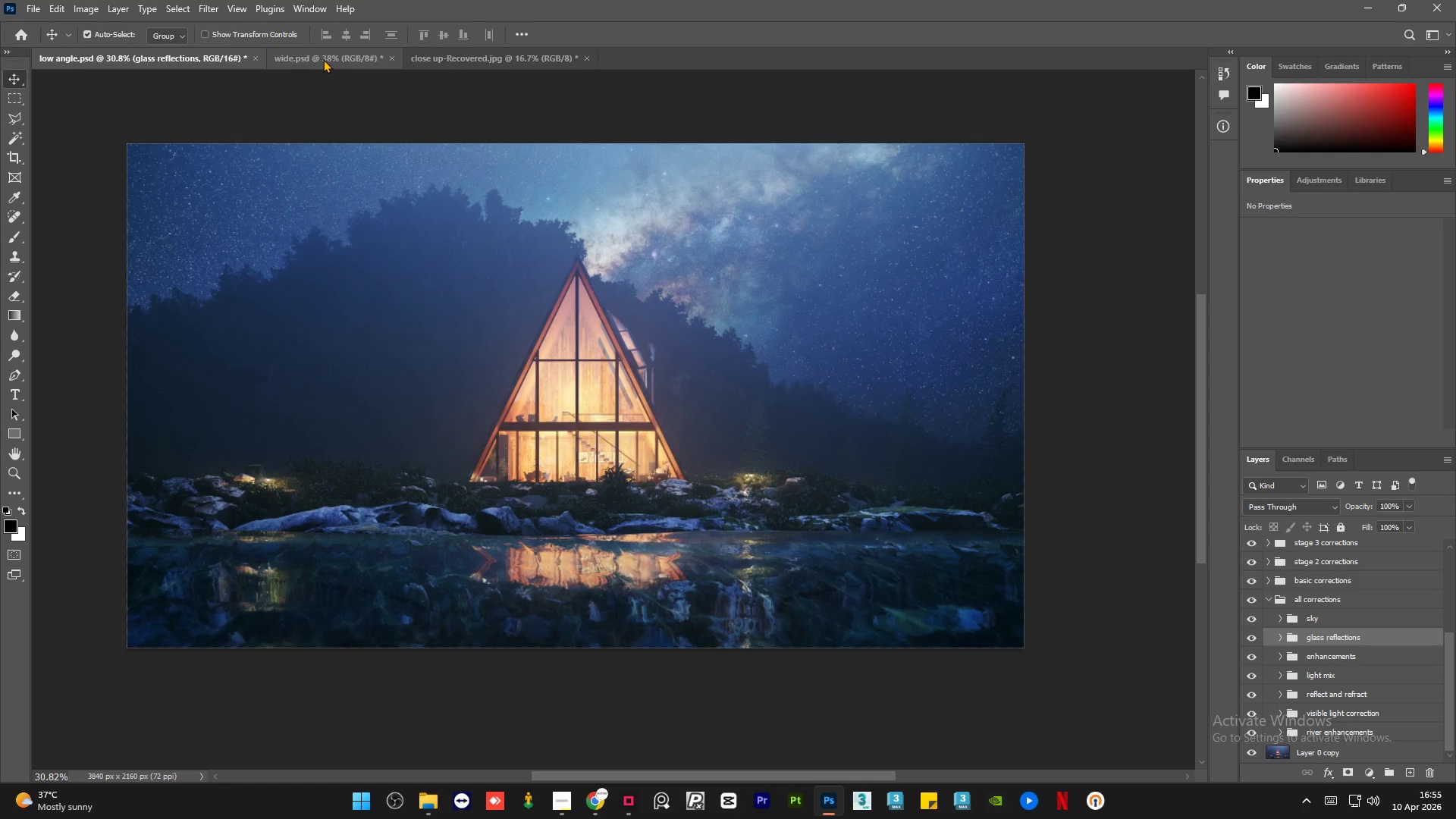 
wait(5.77)
 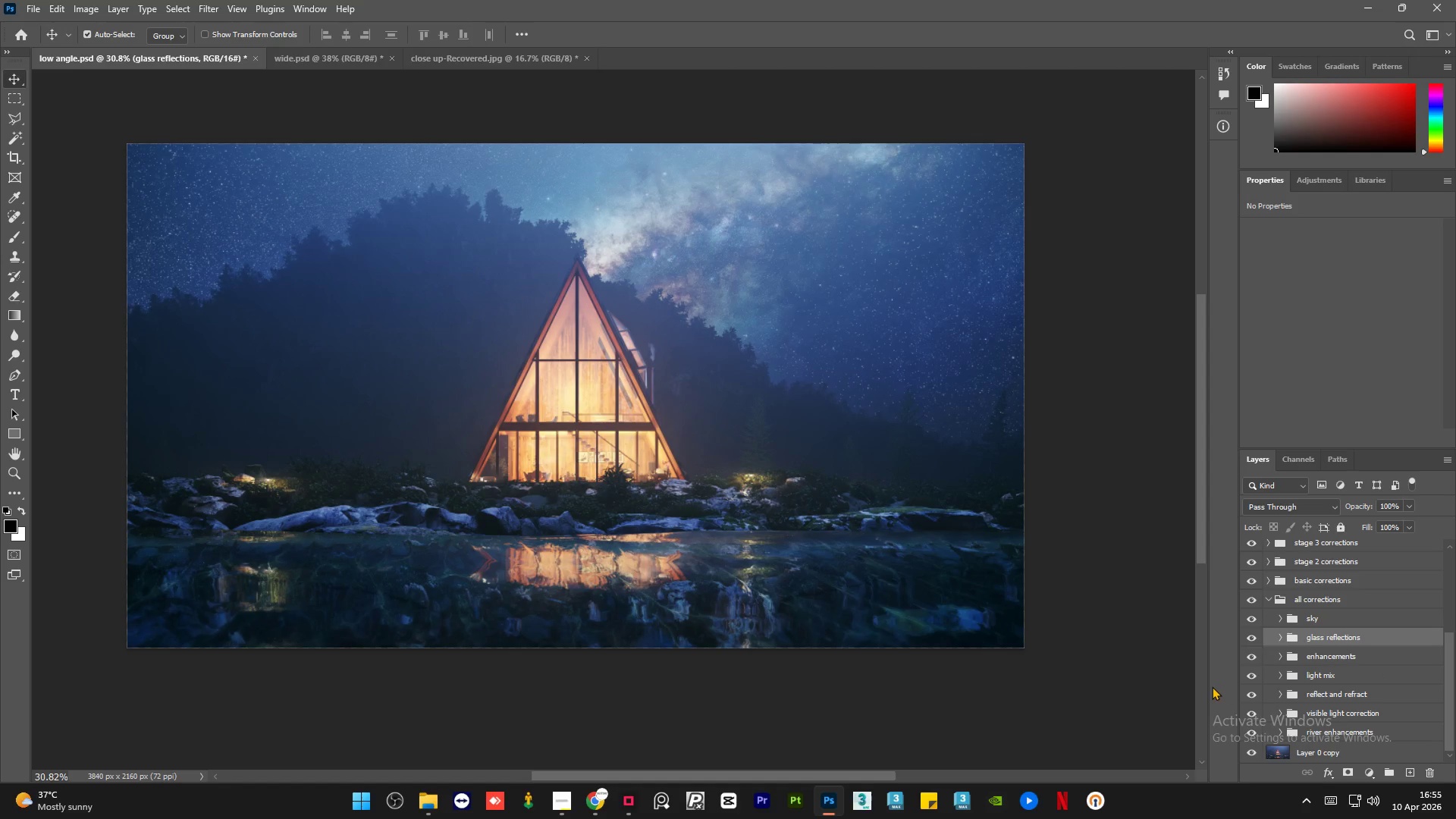 
left_click([1250, 617])
 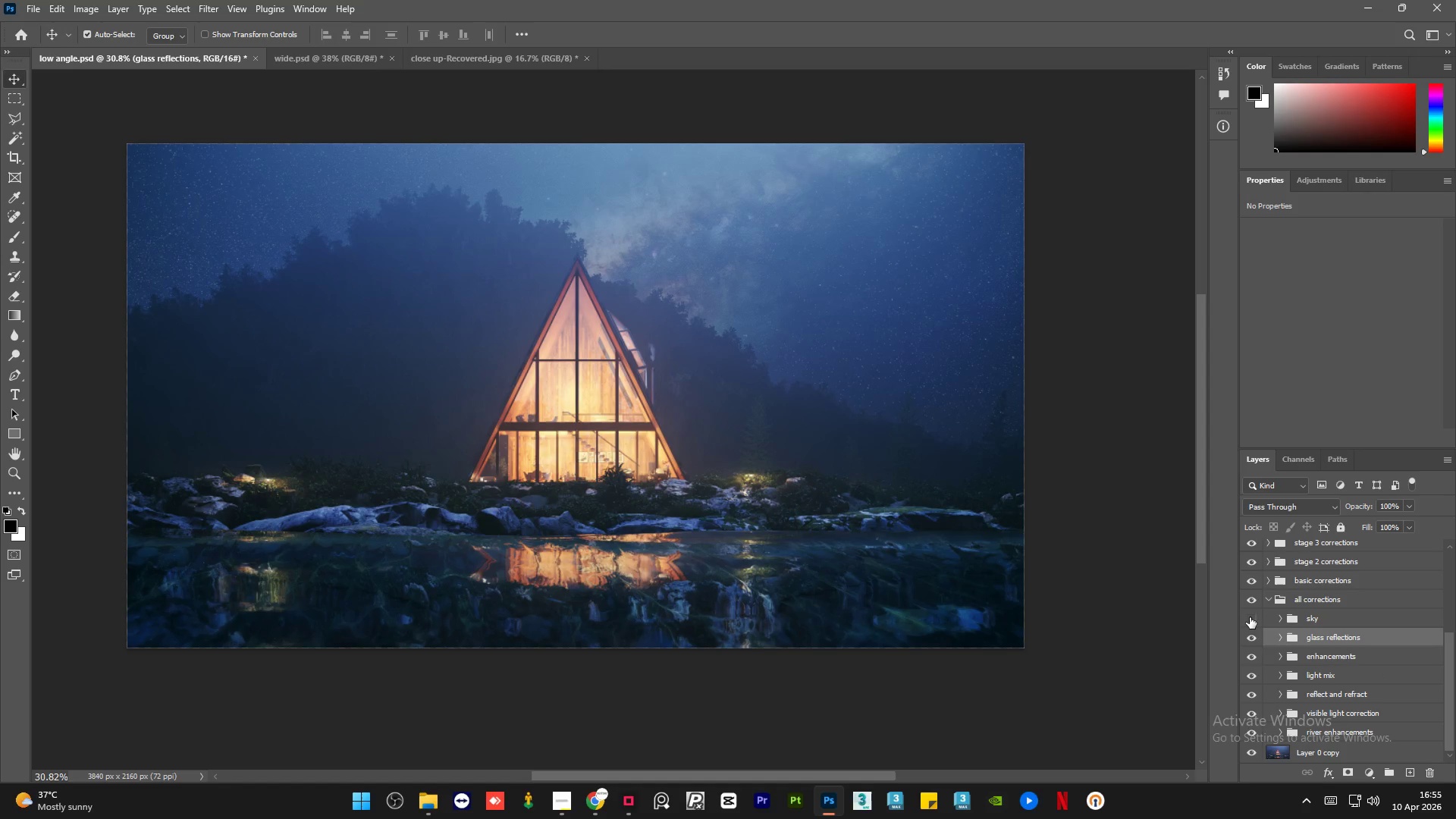 
left_click([1250, 617])
 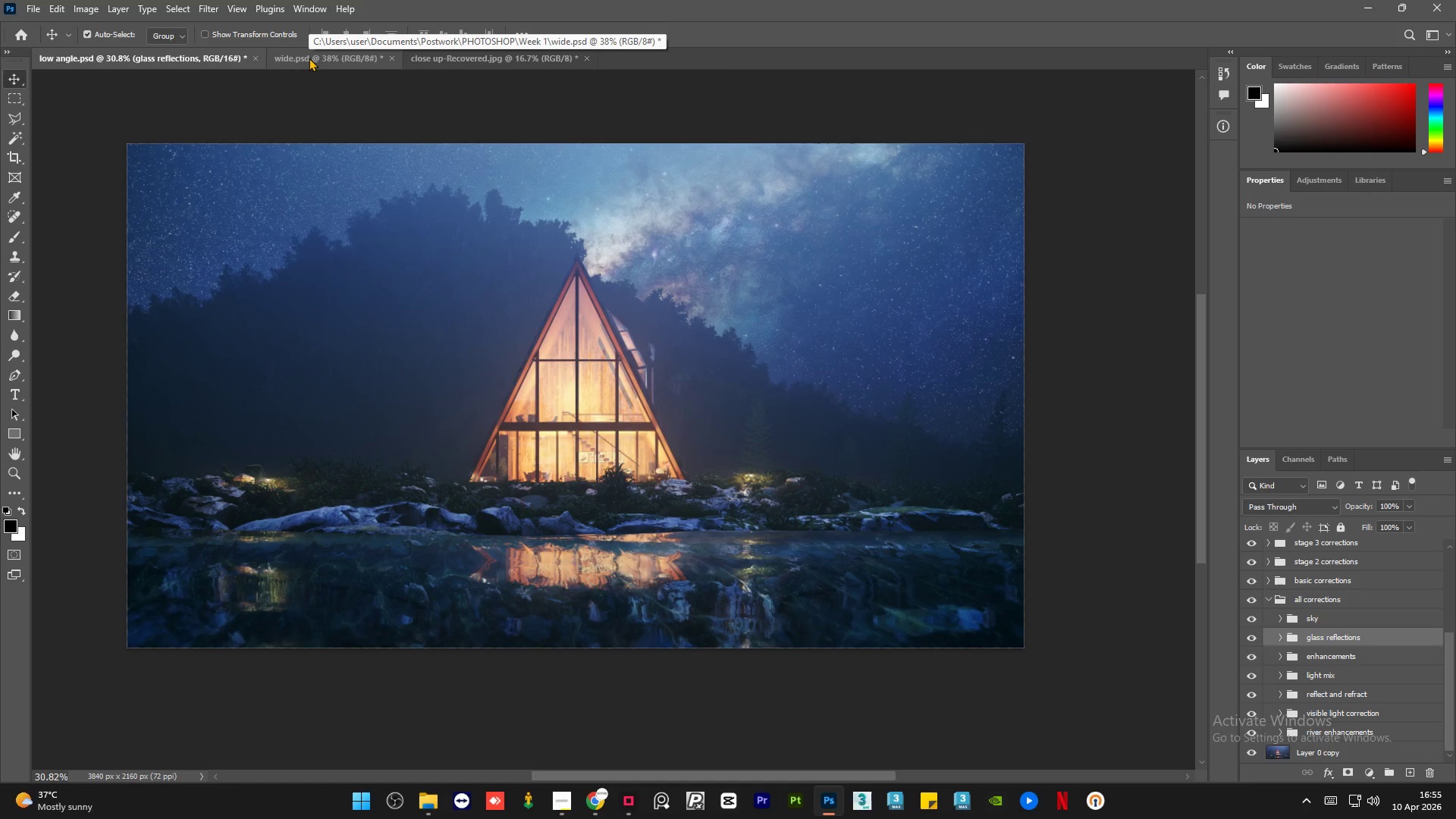 
left_click([309, 58])
 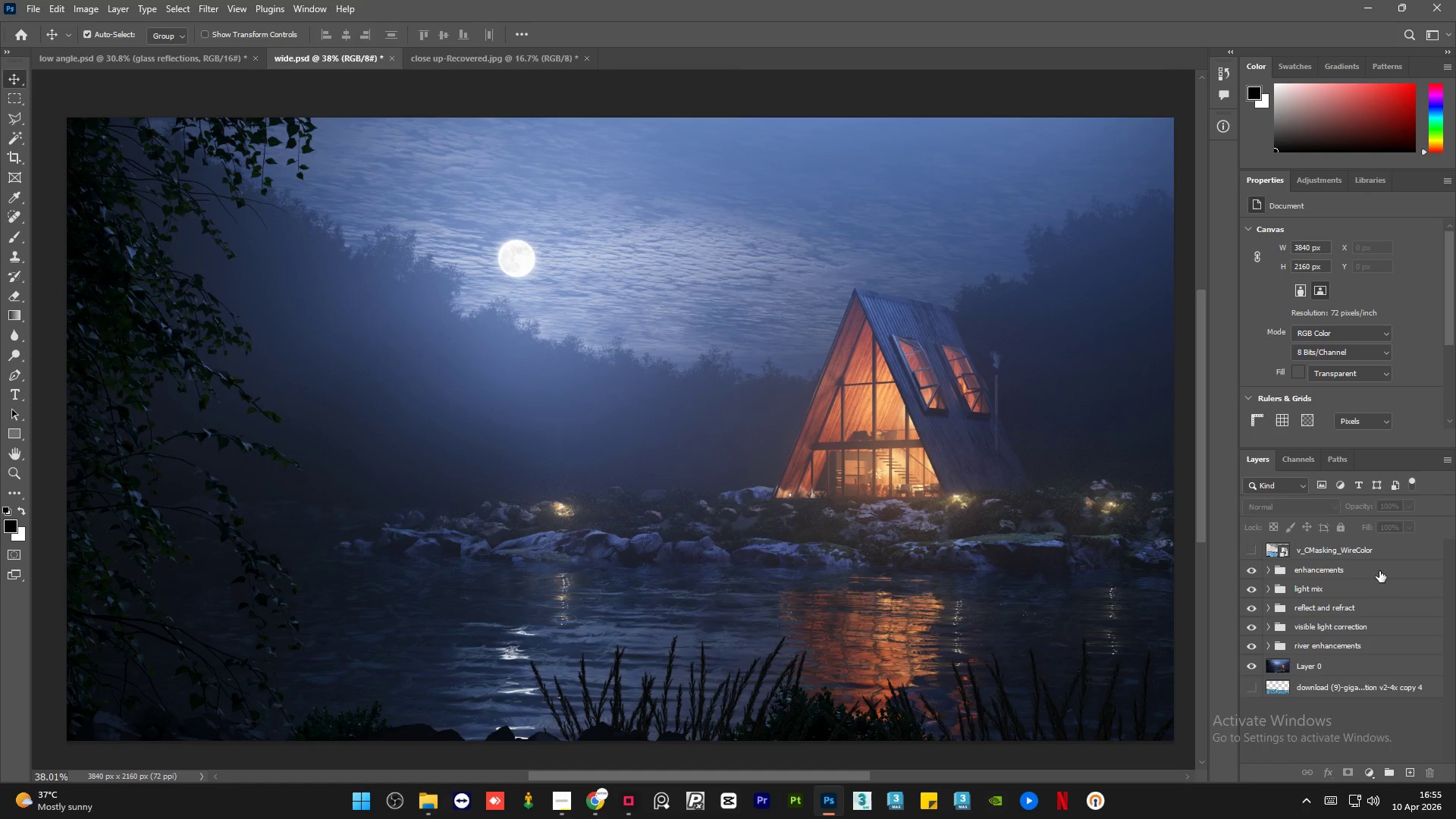 
hold_key(key=AltLeft, duration=1.5)
left_click([1256, 666])
 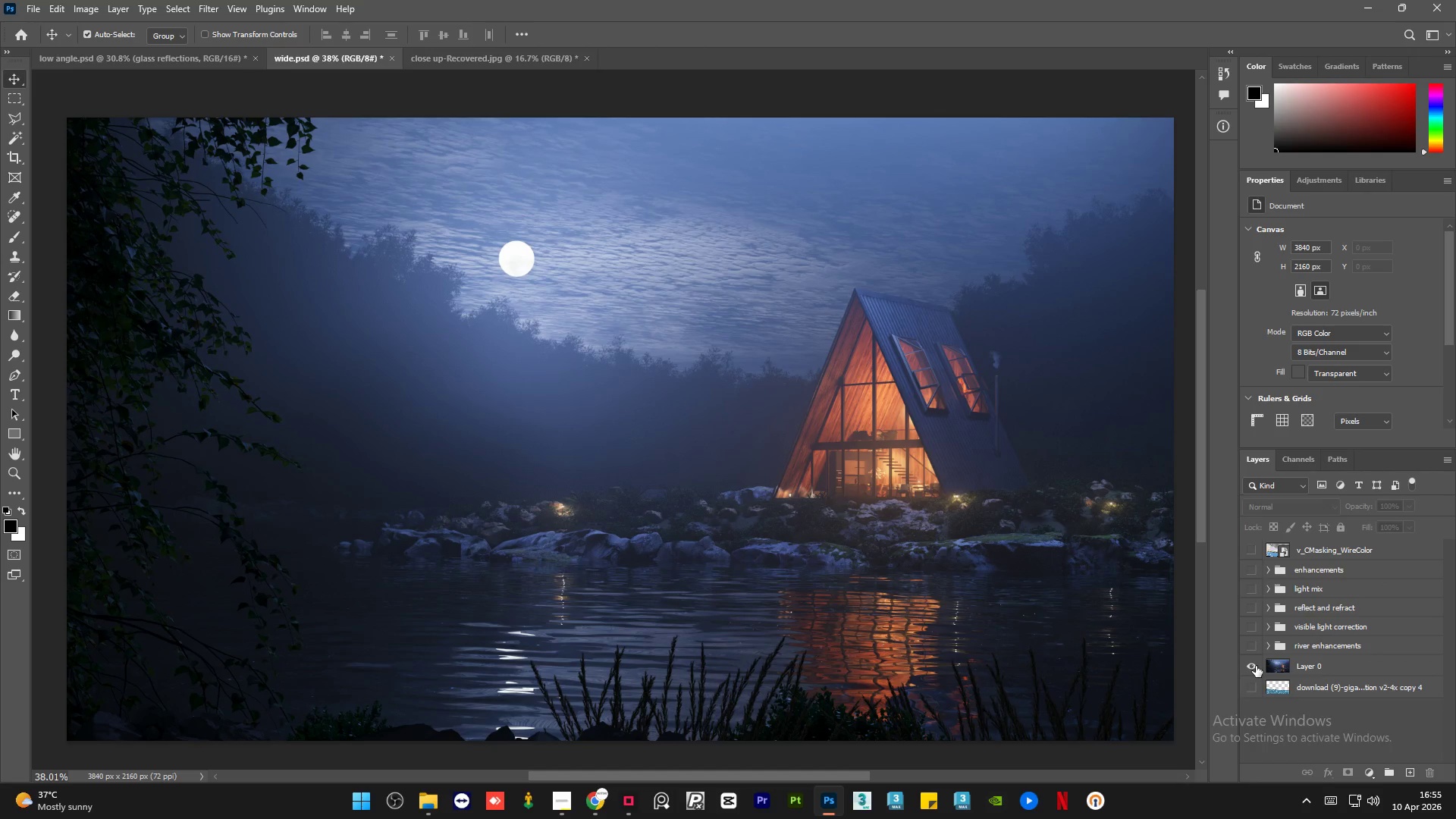 
left_click([1256, 666])
 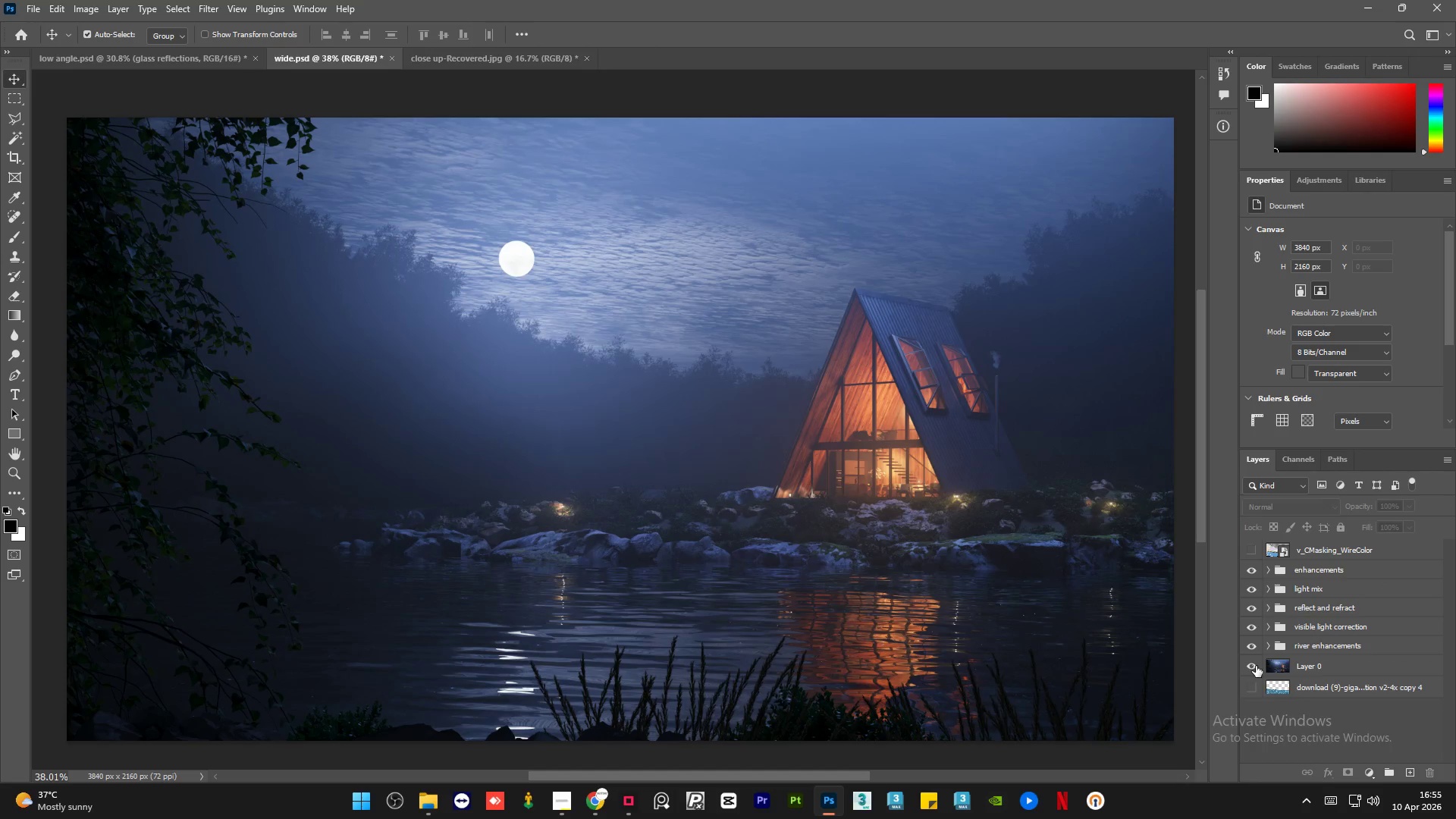 
hold_key(key=AltLeft, duration=1.5)
left_click([1256, 666])
 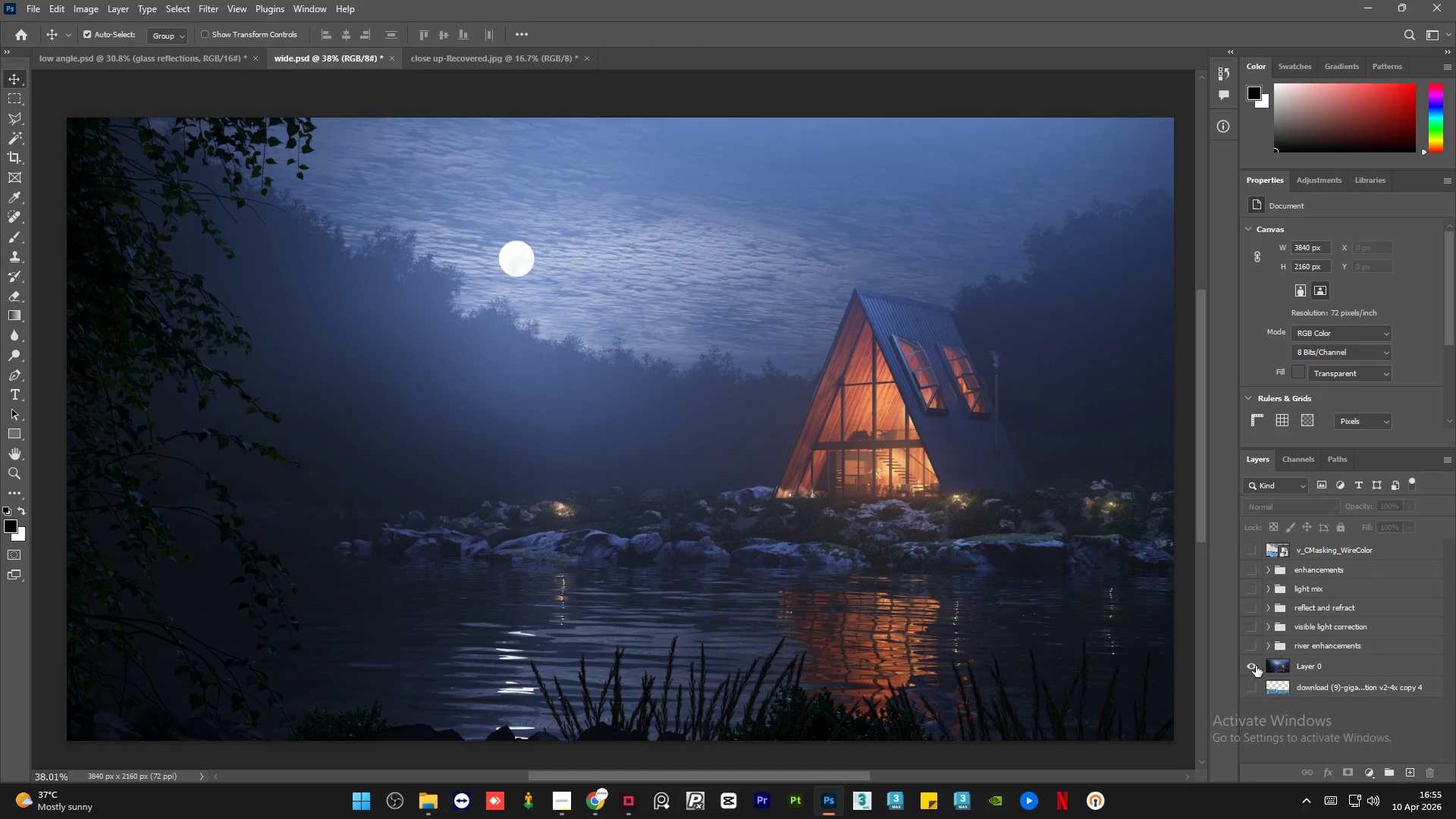 
hold_key(key=AltLeft, duration=0.52)
left_click([1256, 666])
 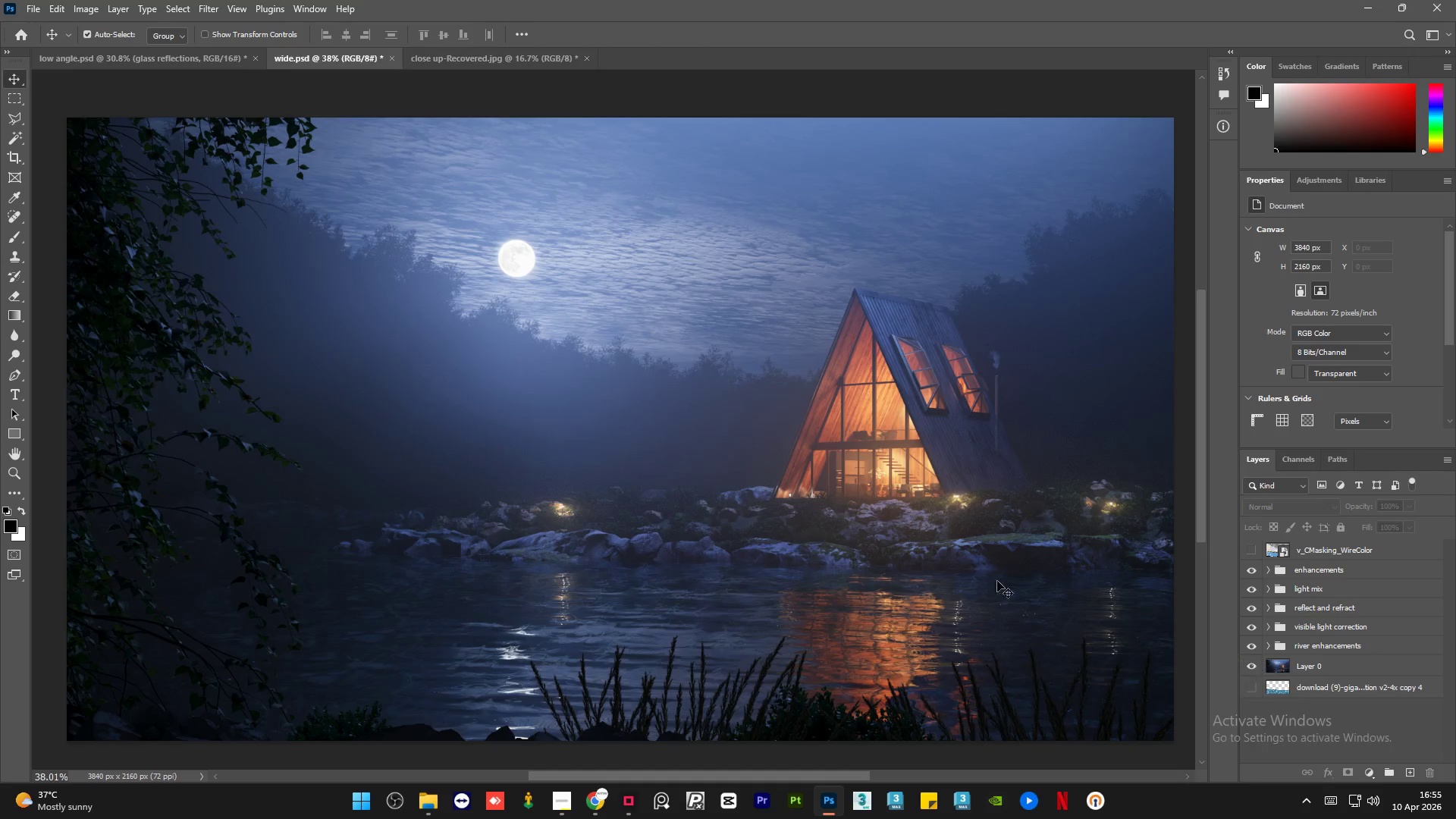 
hold_key(key=AltLeft, duration=1.5)
scroll: coordinate [454, 452], scroll_direction: down, amount: 2.0
 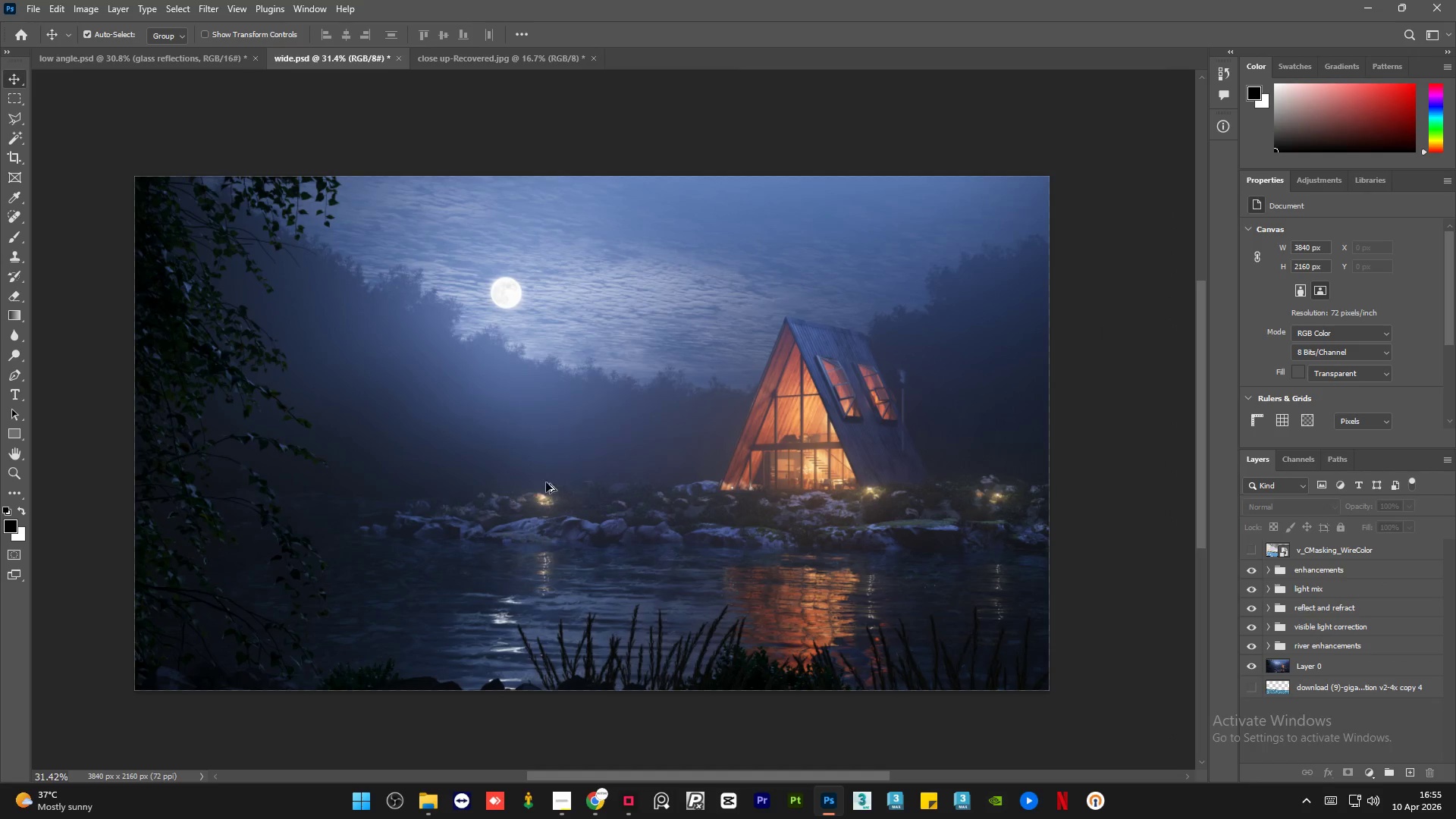 
hold_key(key=AltLeft, duration=0.72)
scroll: coordinate [289, 482], scroll_direction: up, amount: 1.0
 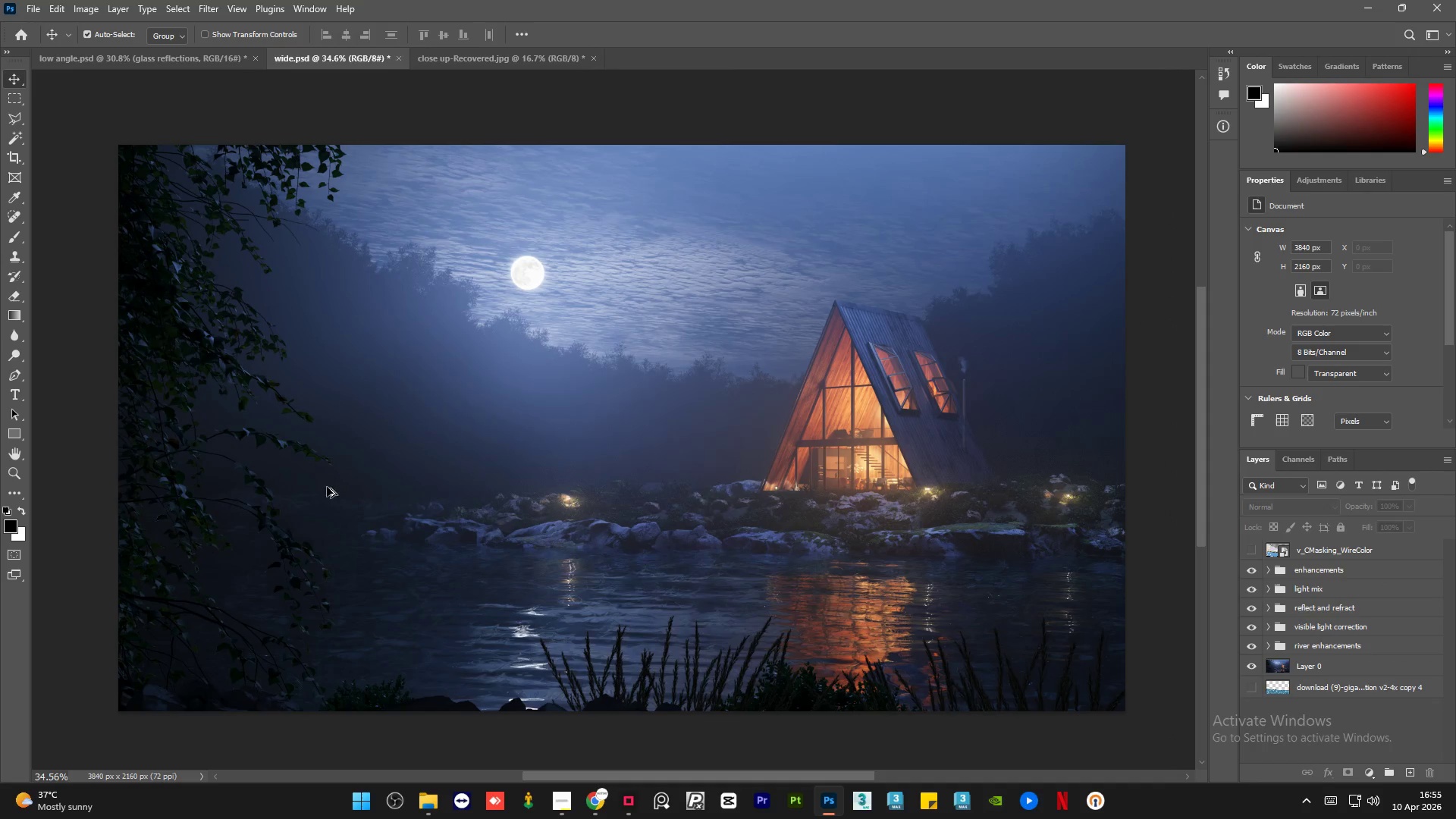 
hold_key(key=AltLeft, duration=1.5)
left_click([1251, 569])
 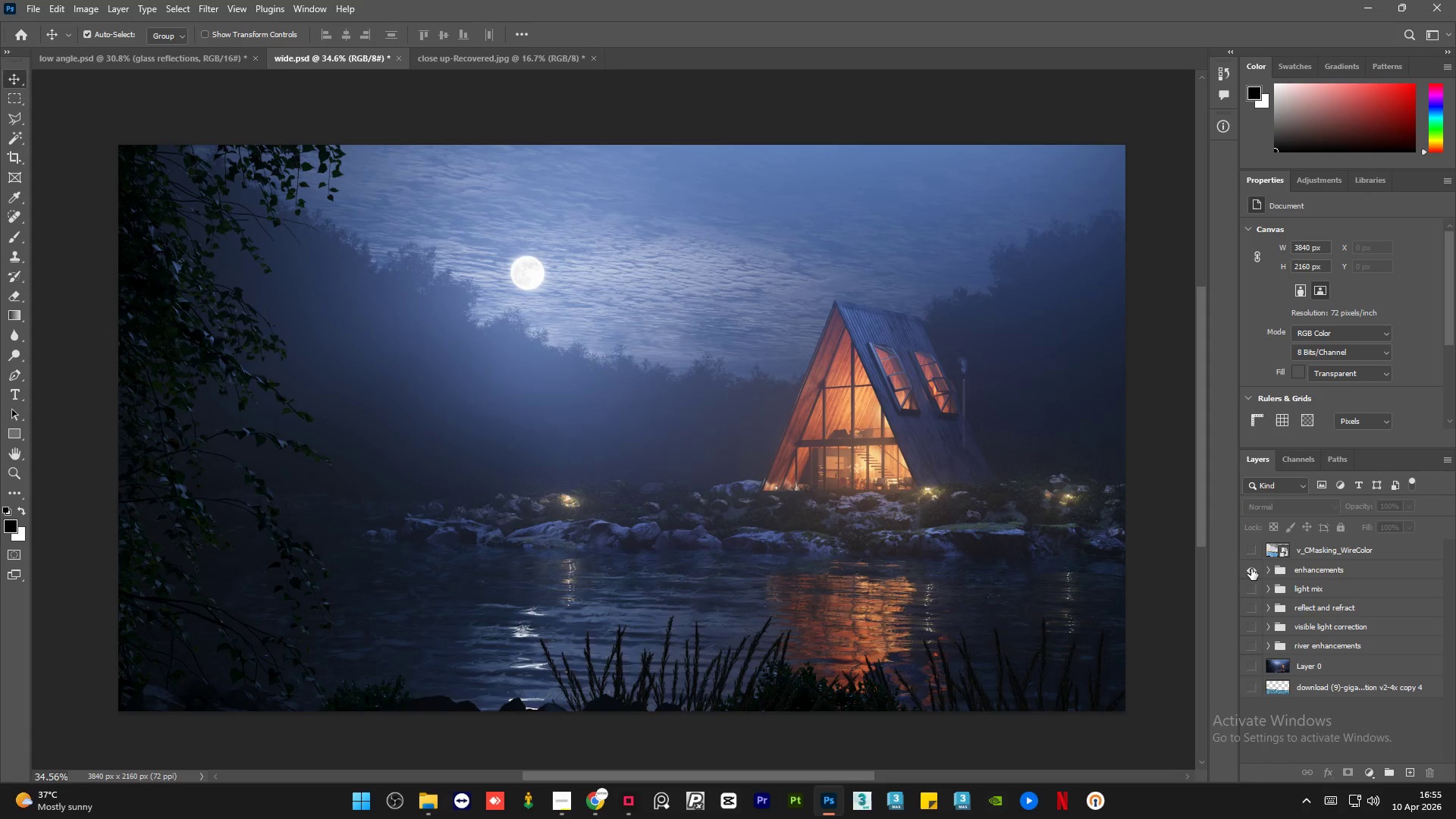 
hold_key(key=AltLeft, duration=1.33)
left_click([1251, 569])
 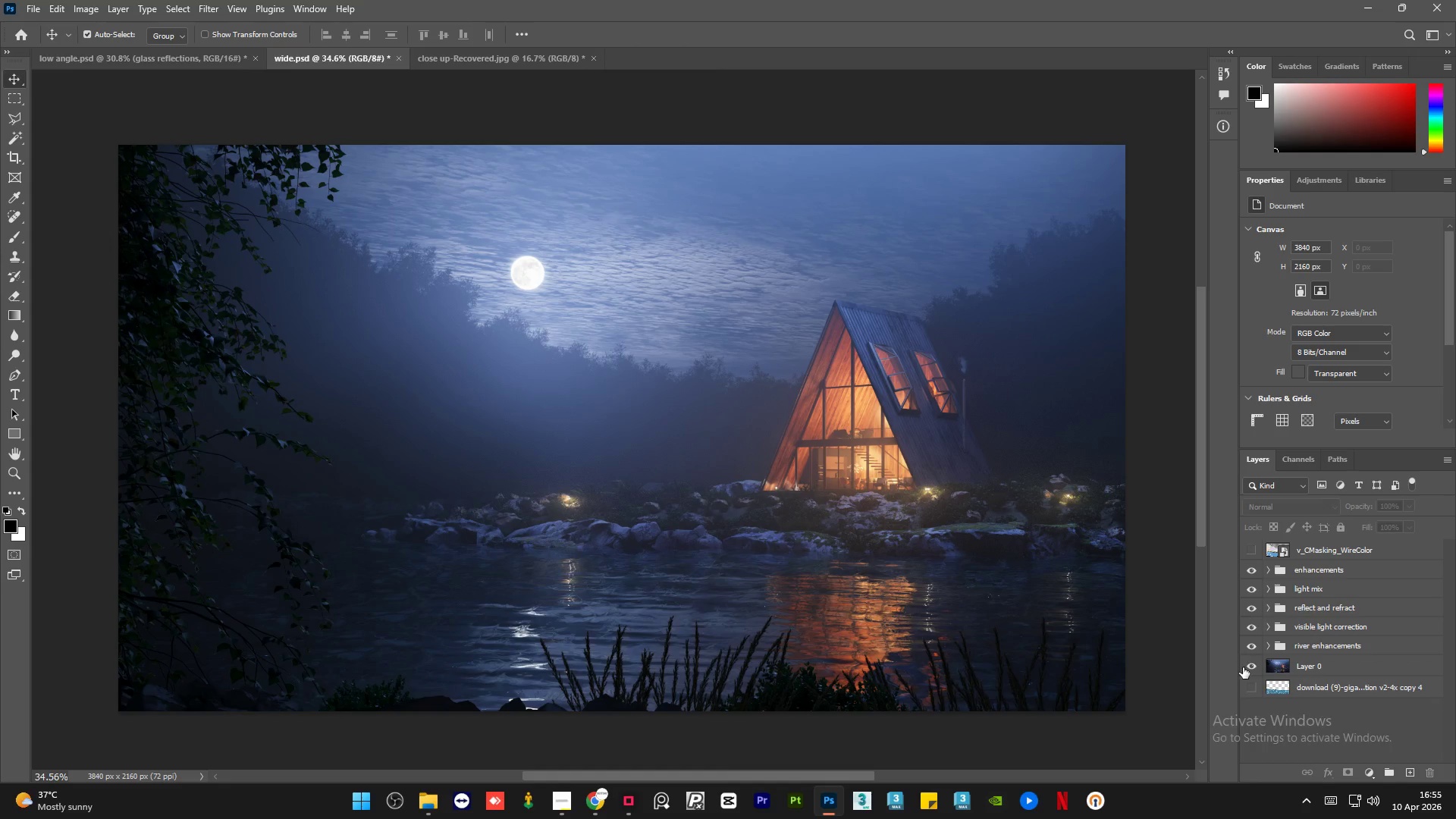 
hold_key(key=AltLeft, duration=1.5)
left_click([1247, 669])
 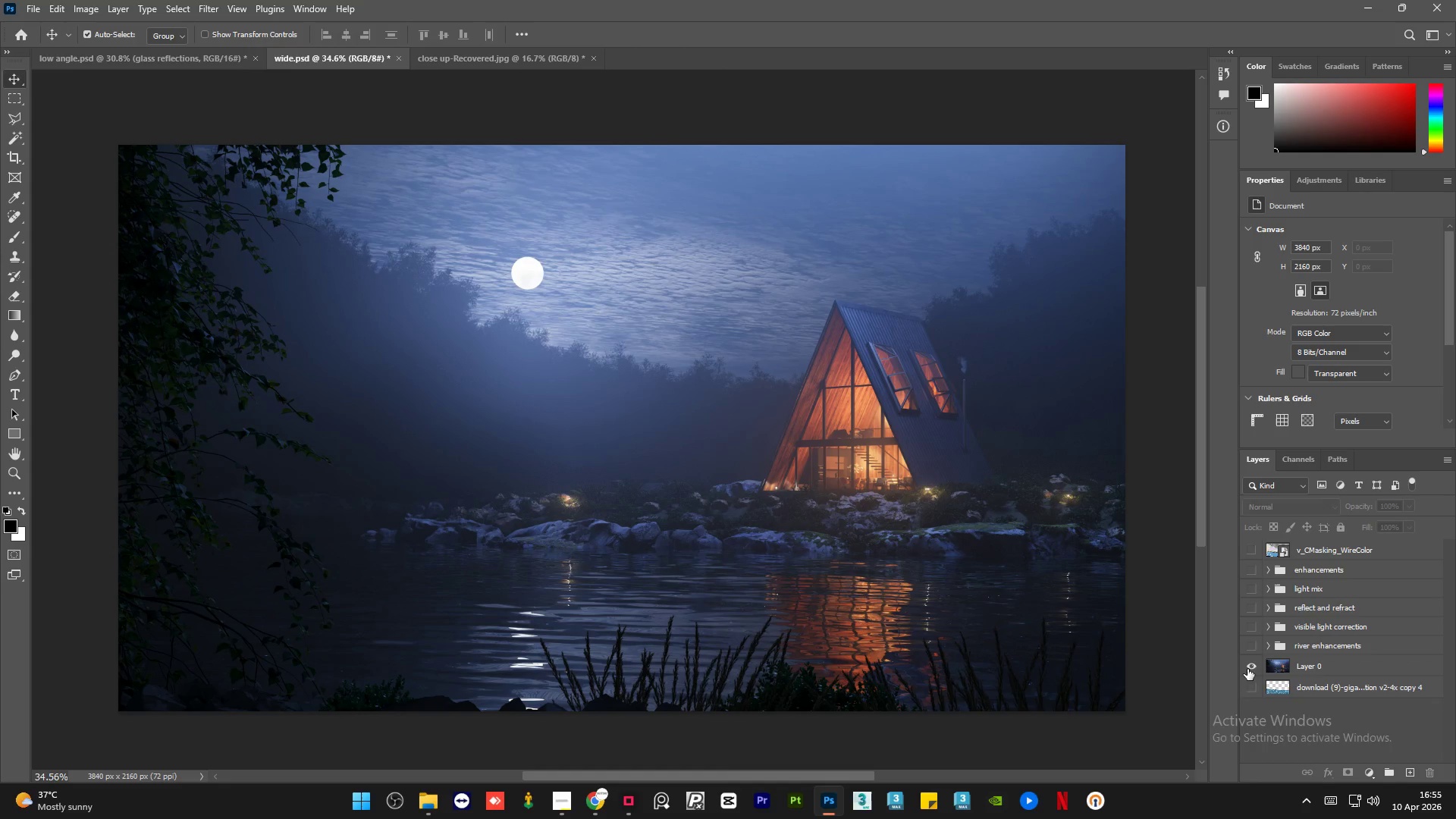 
hold_key(key=AltLeft, duration=1.51)
left_click([1247, 669])
 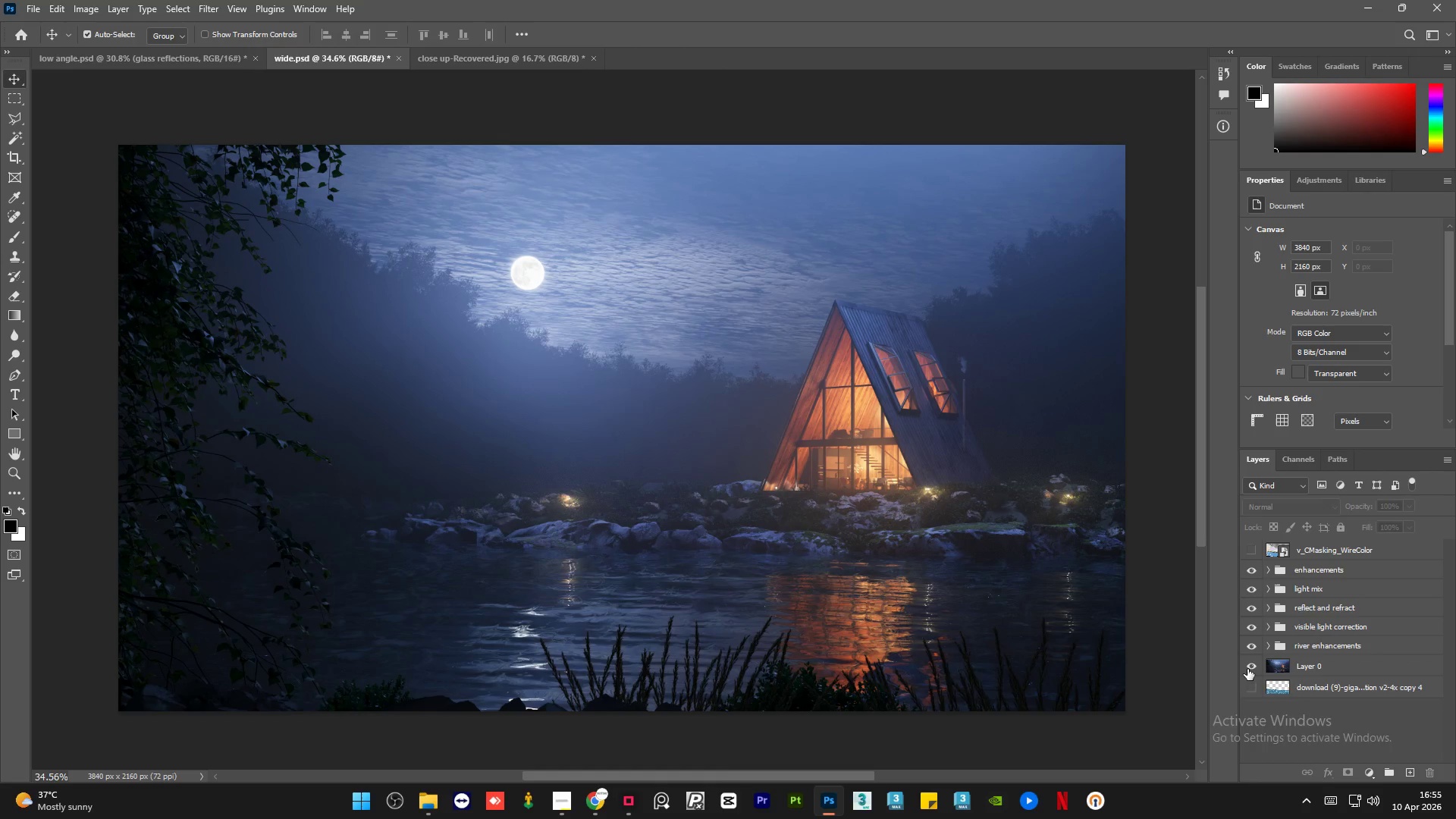 
left_click([1247, 669])
 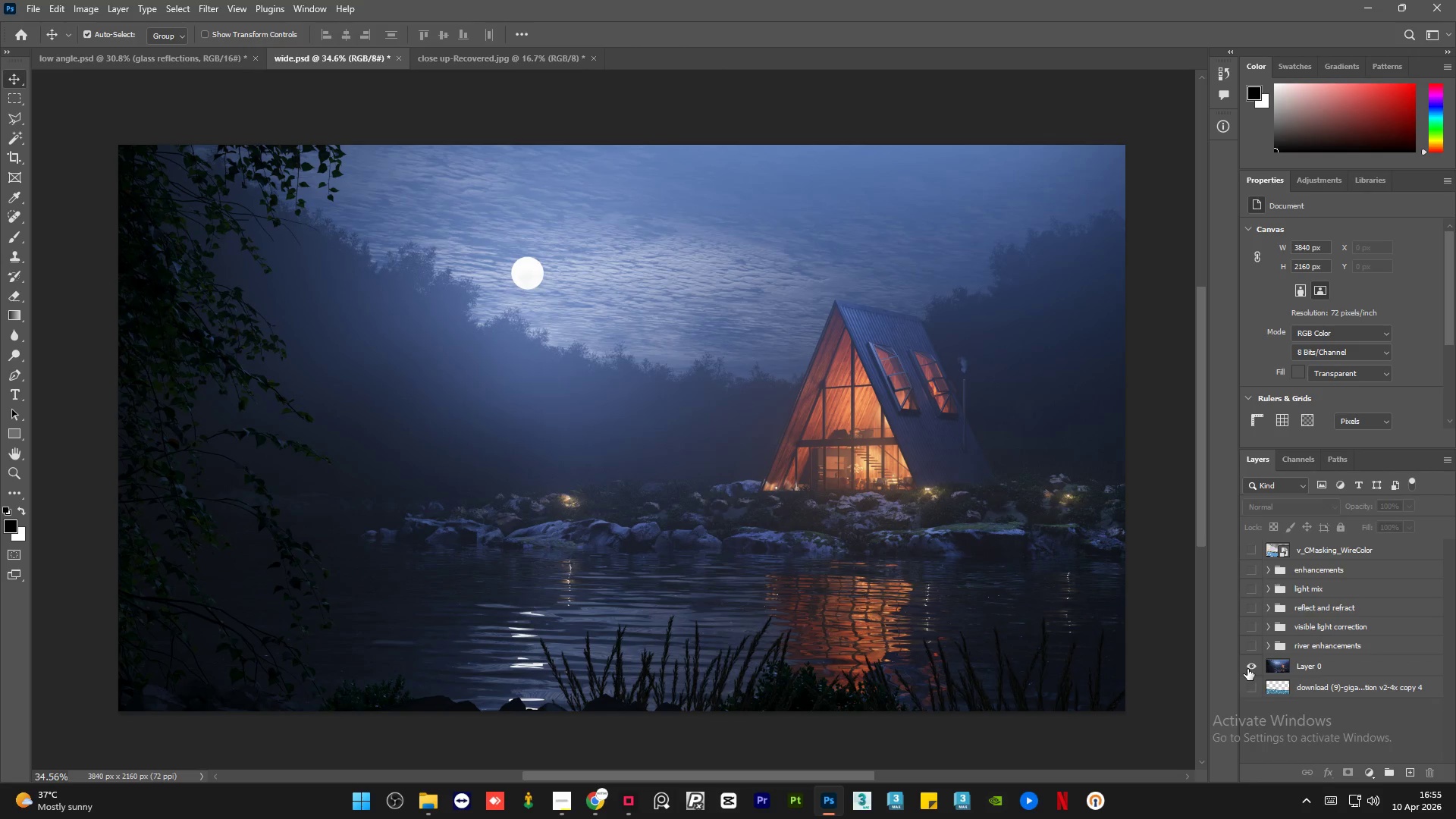 
hold_key(key=AltLeft, duration=0.7)
double_click([1247, 669])
 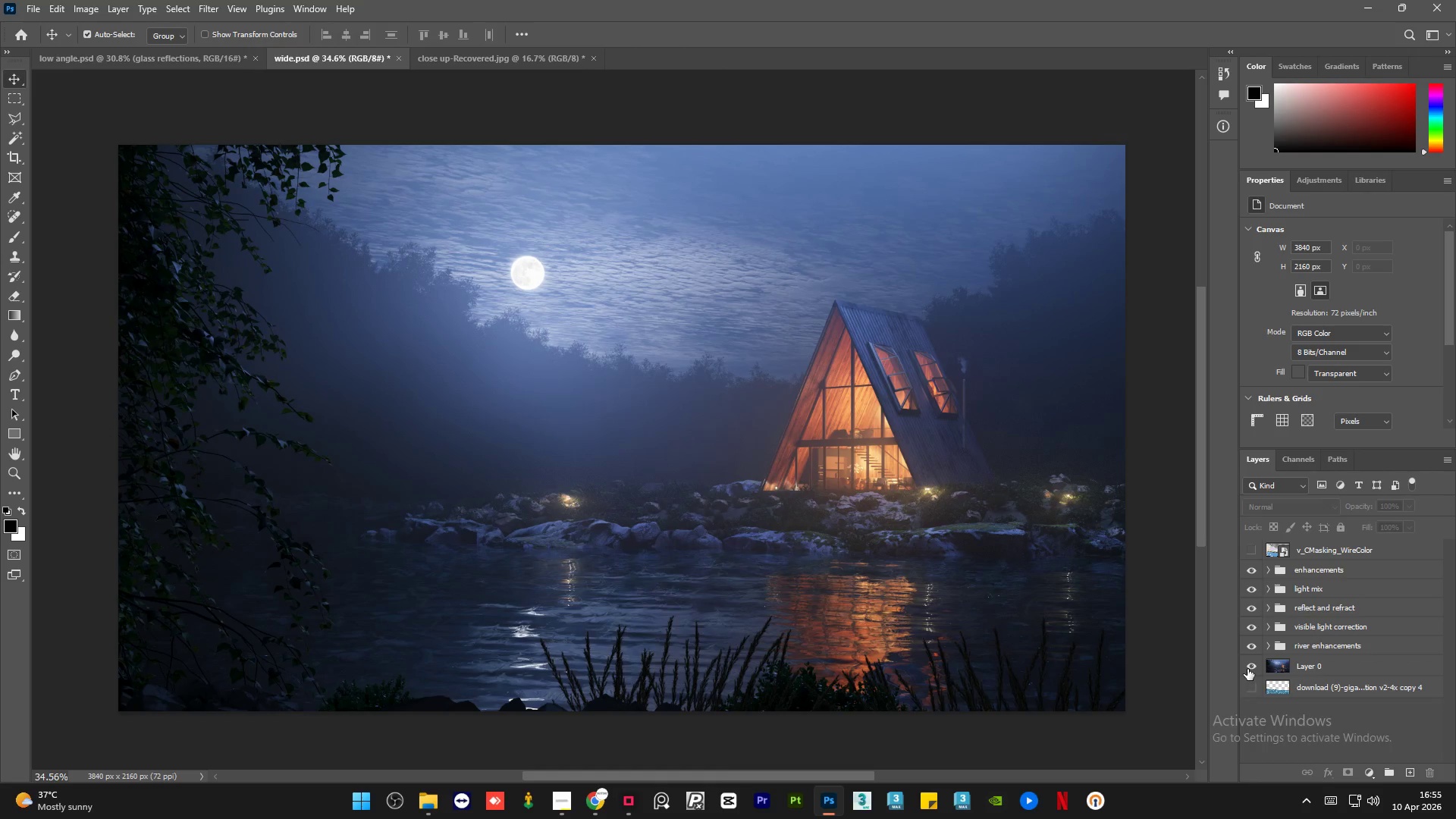 
hold_key(key=AltLeft, duration=1.51)
left_click([1247, 669])
 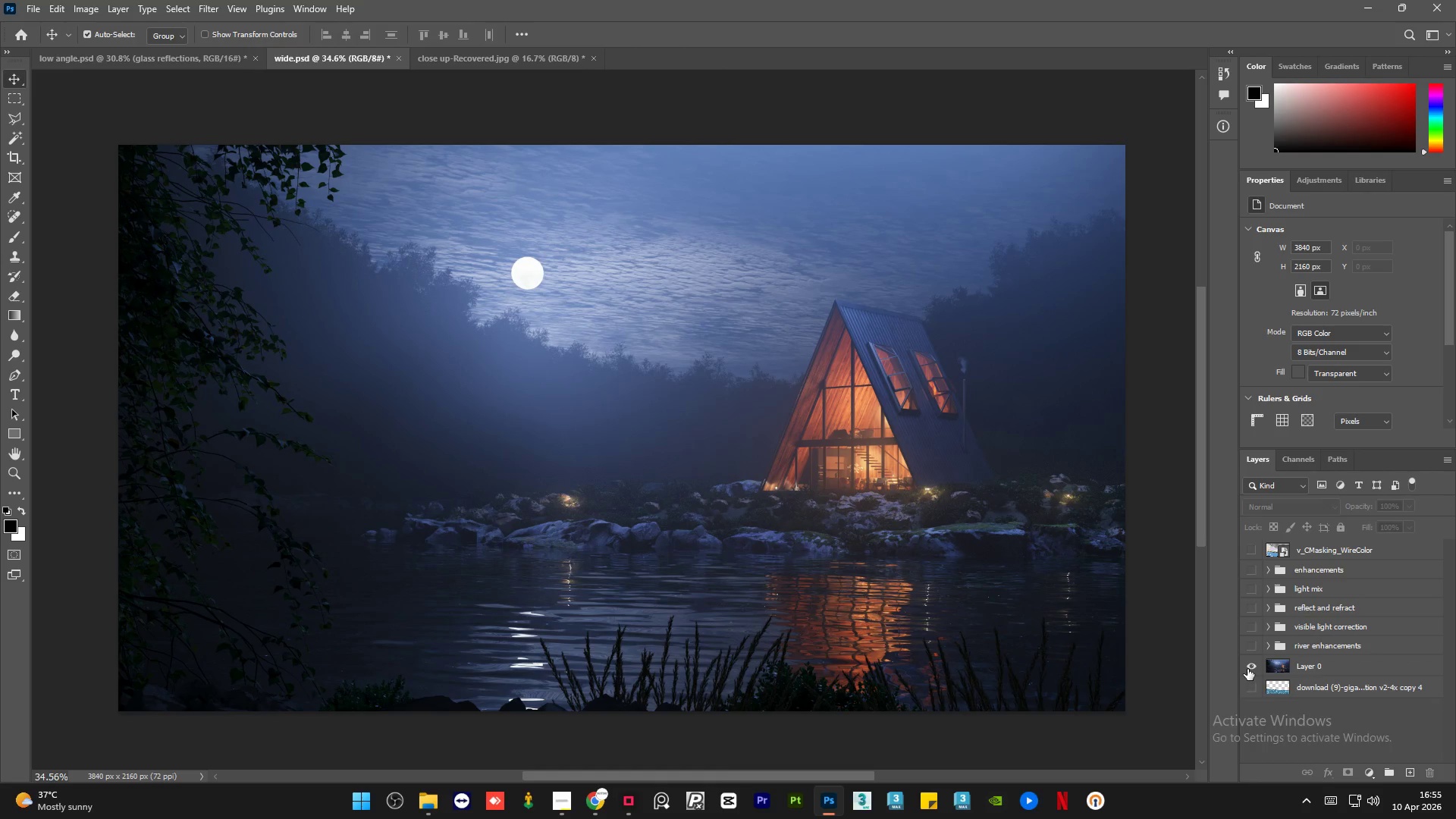 
left_click([1247, 669])
 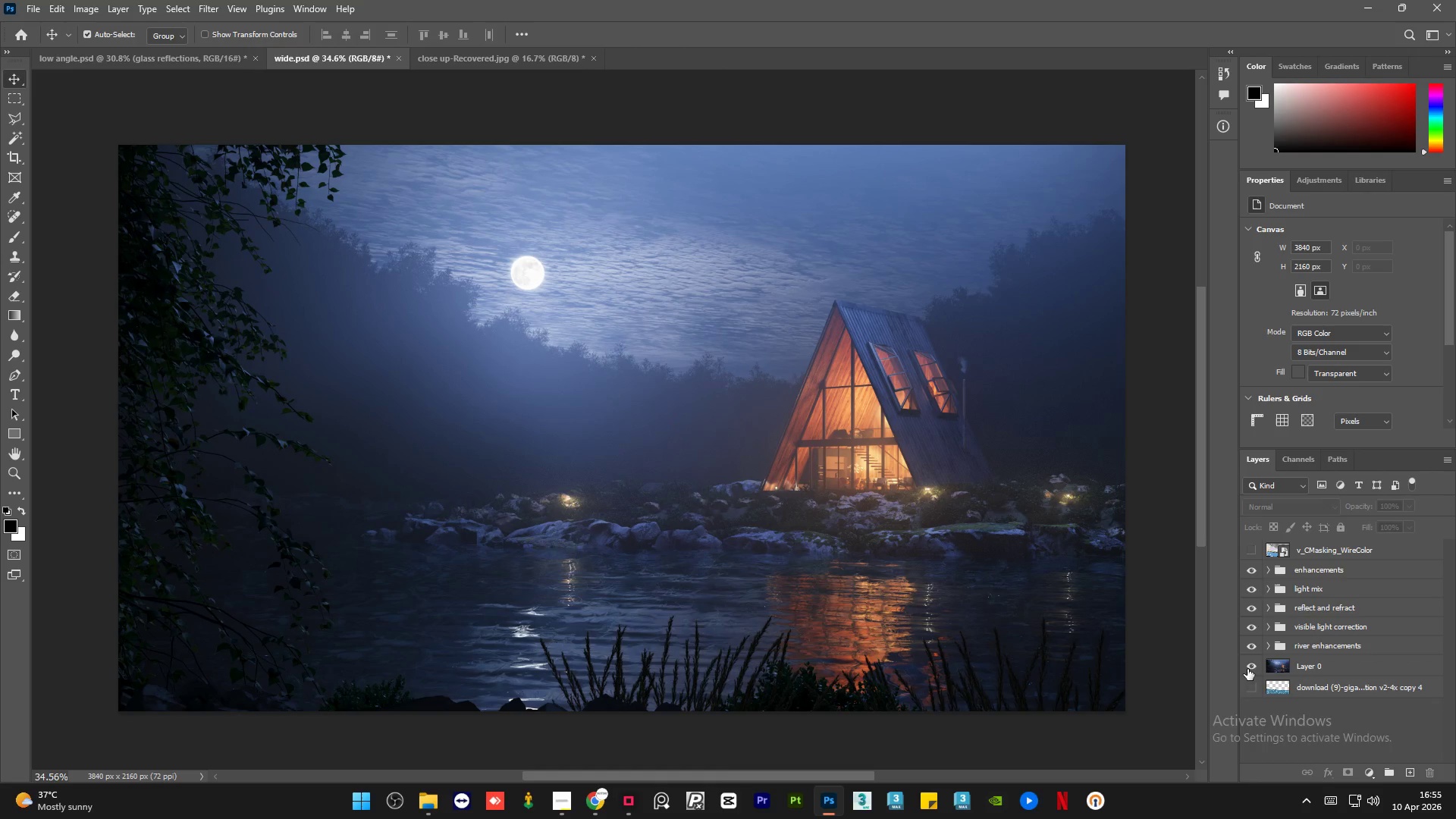 
hold_key(key=AltLeft, duration=1.5)
left_click([1247, 669])
 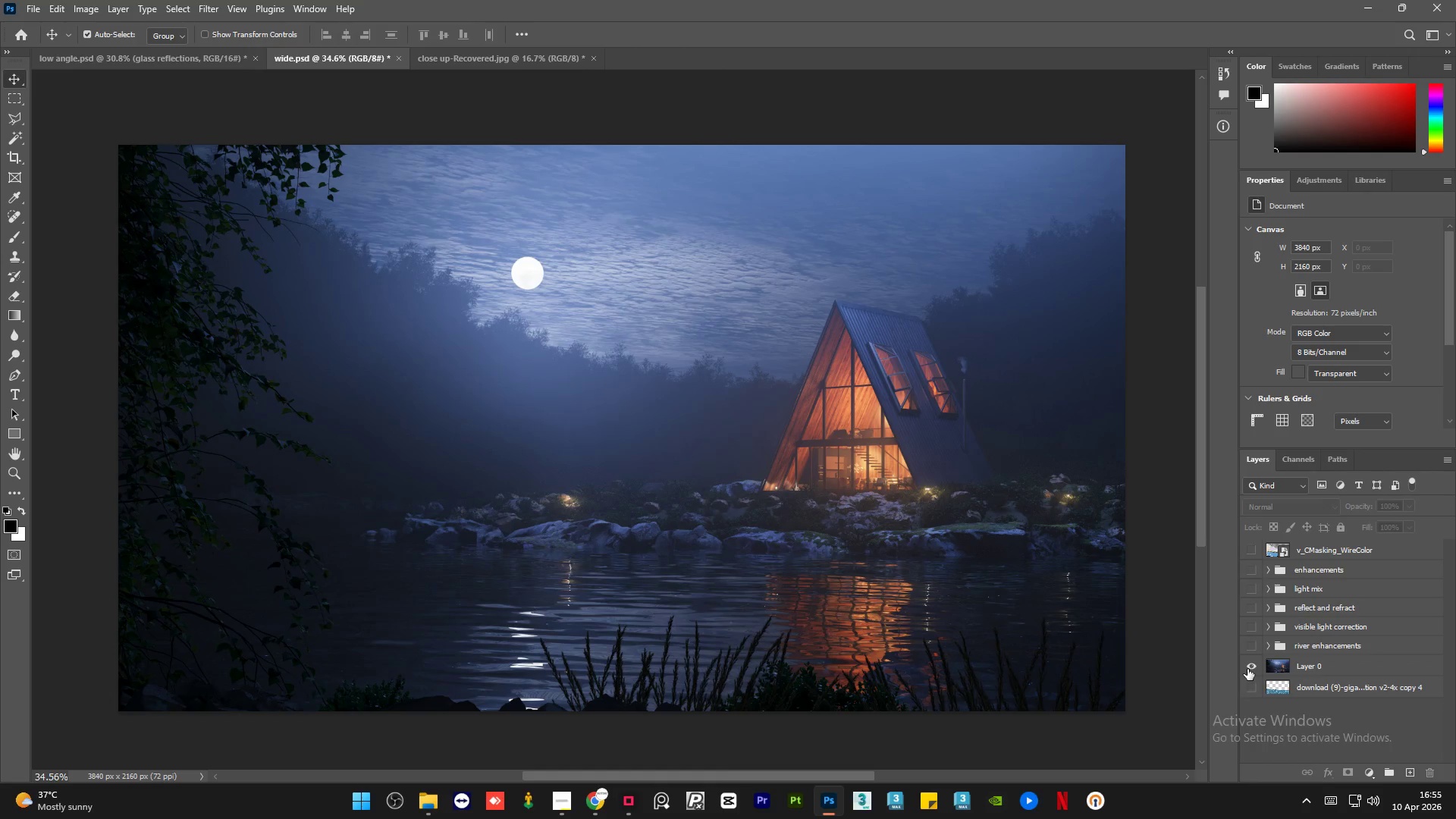 
double_click([1247, 669])
 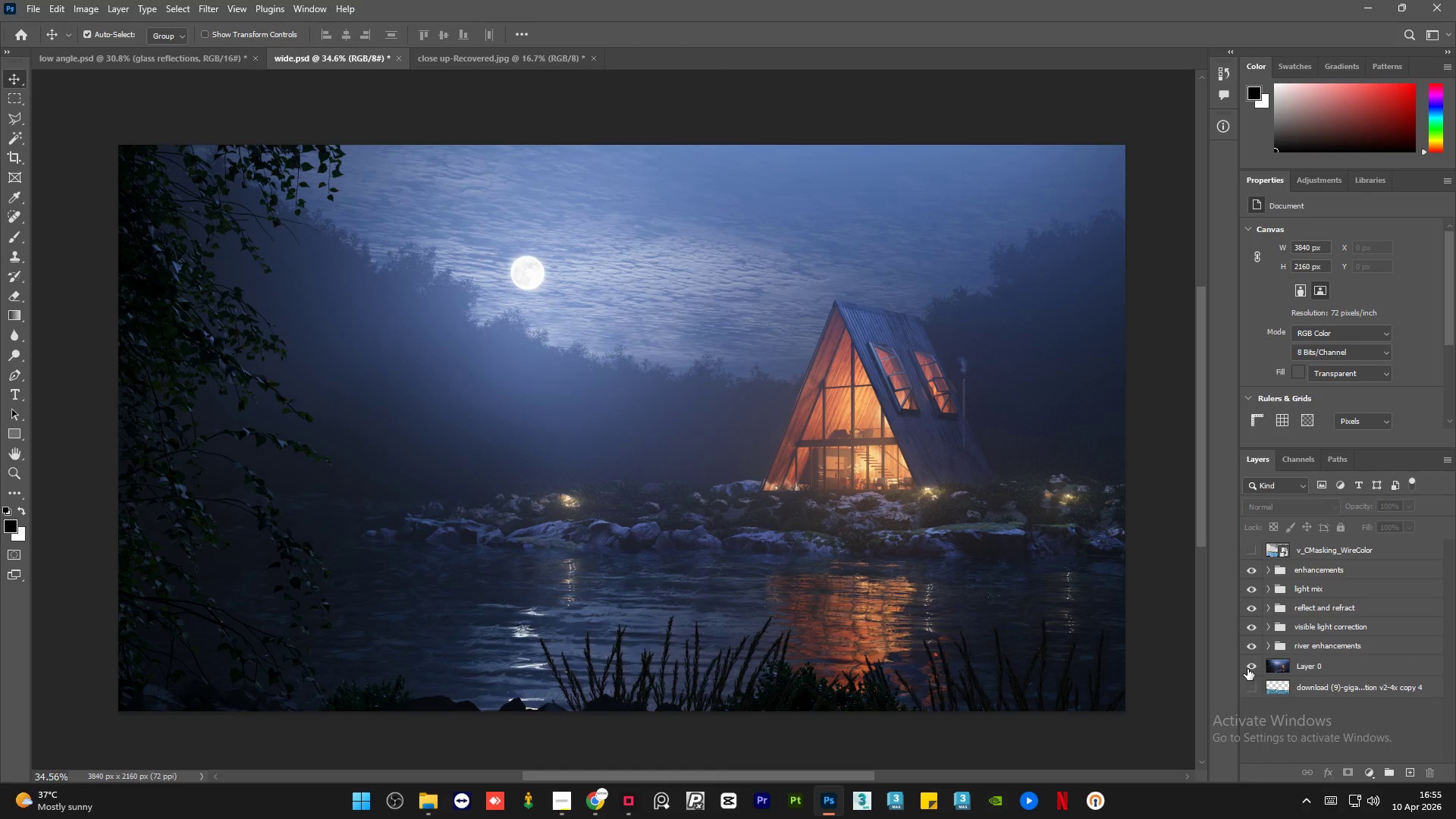 
hold_key(key=AltLeft, duration=1.05)
left_click([1247, 669])
 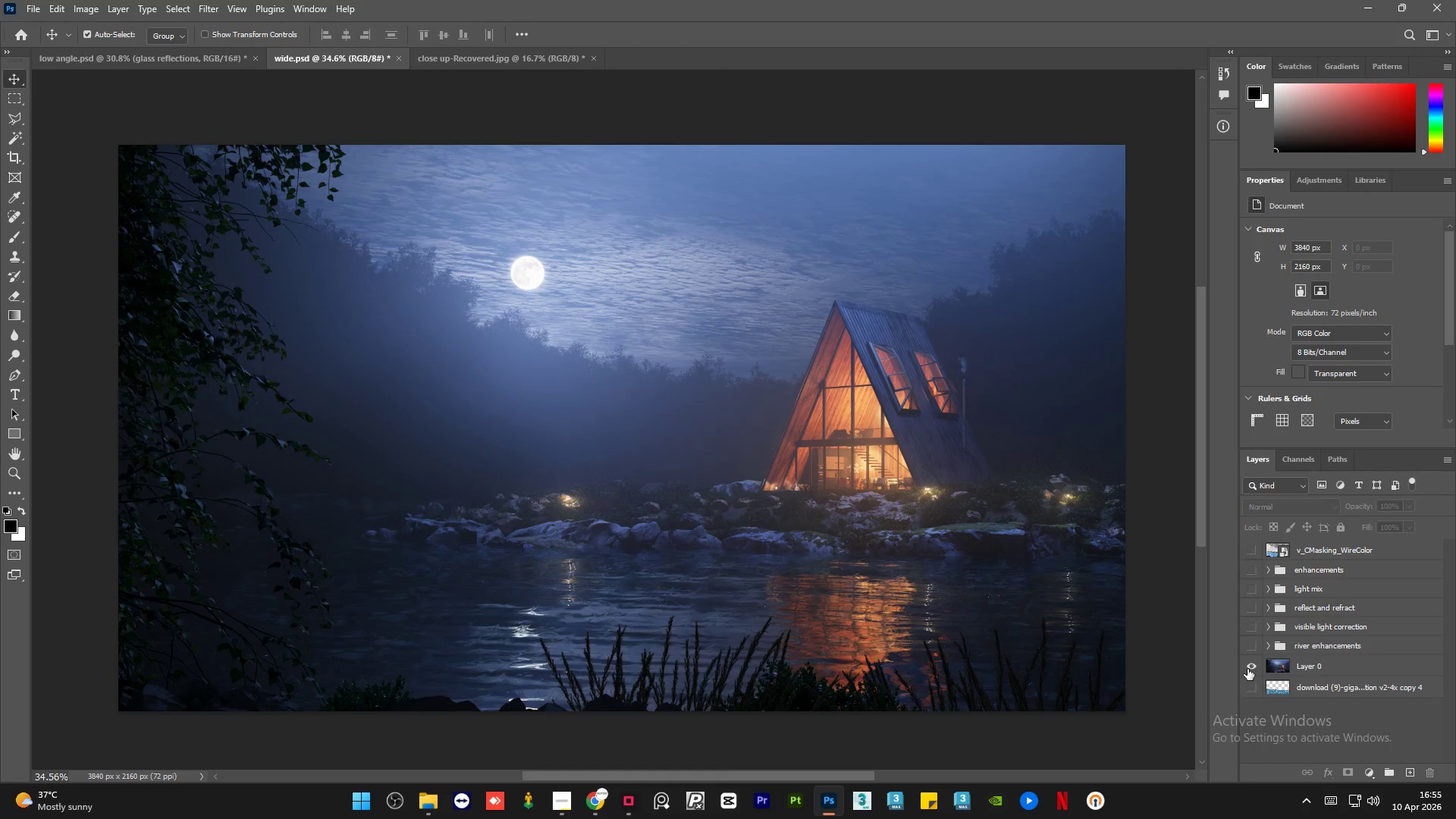 
left_click([1247, 669])
 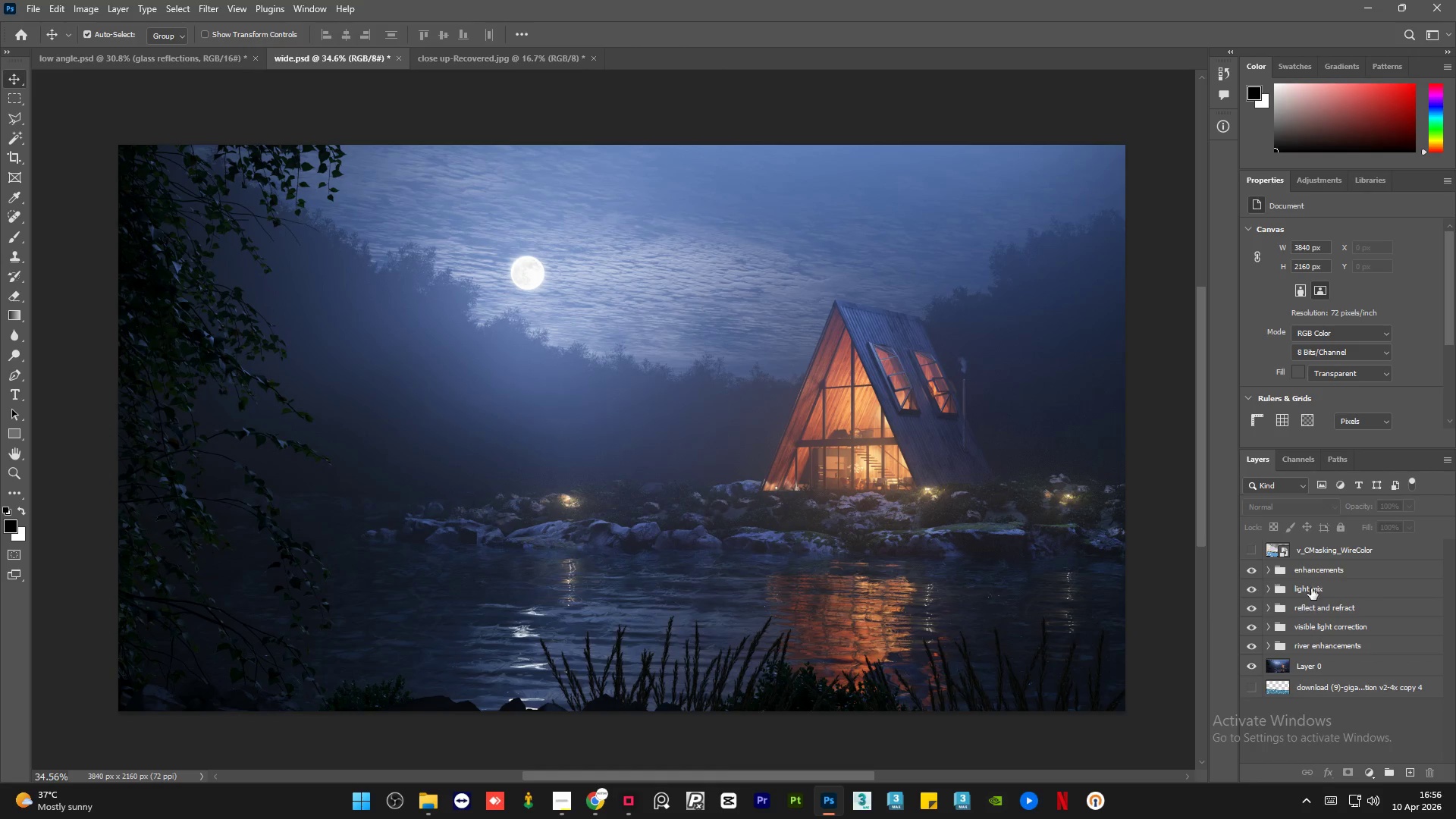 
left_click([1379, 572])
 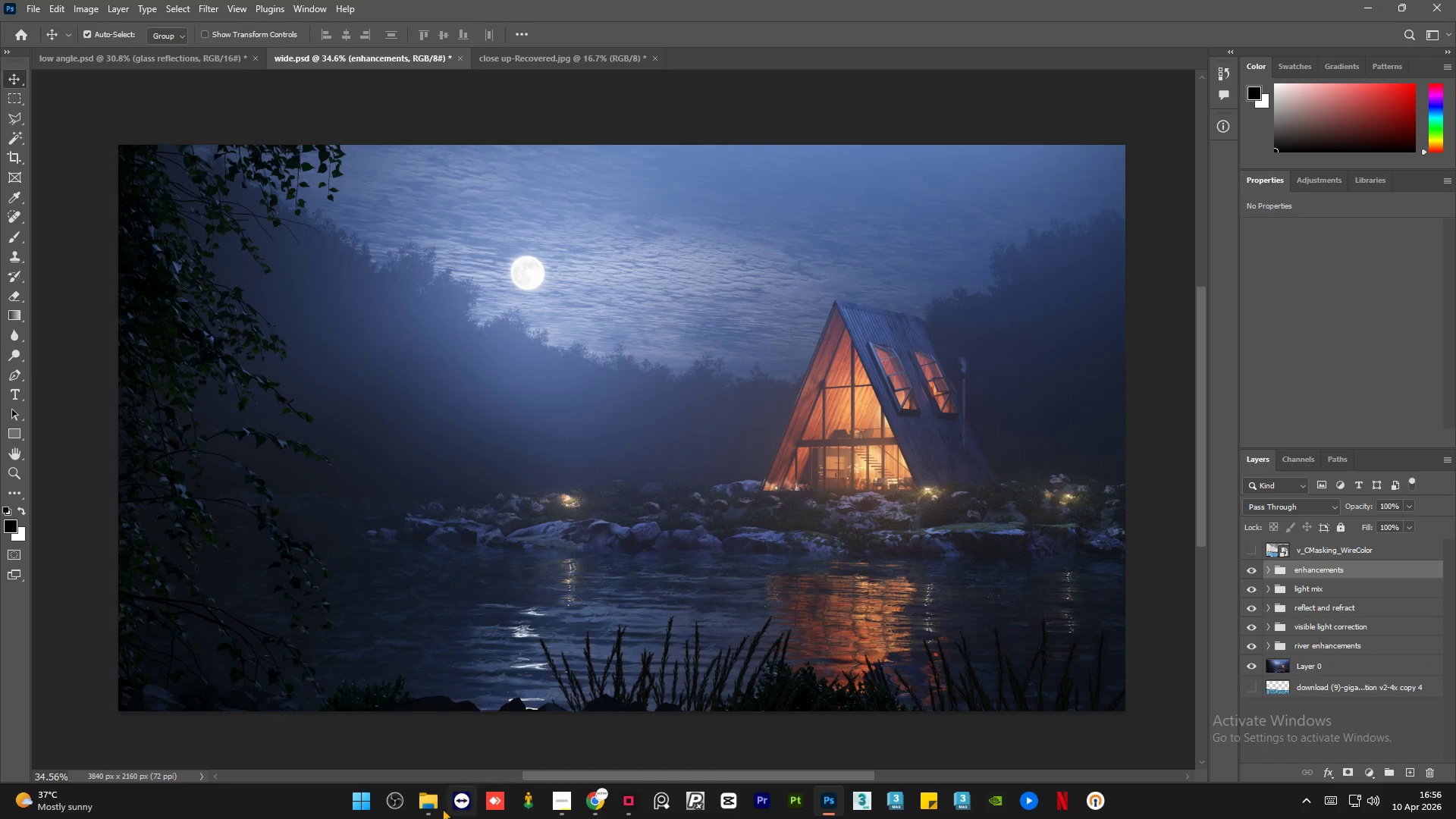 
left_click([439, 811])
 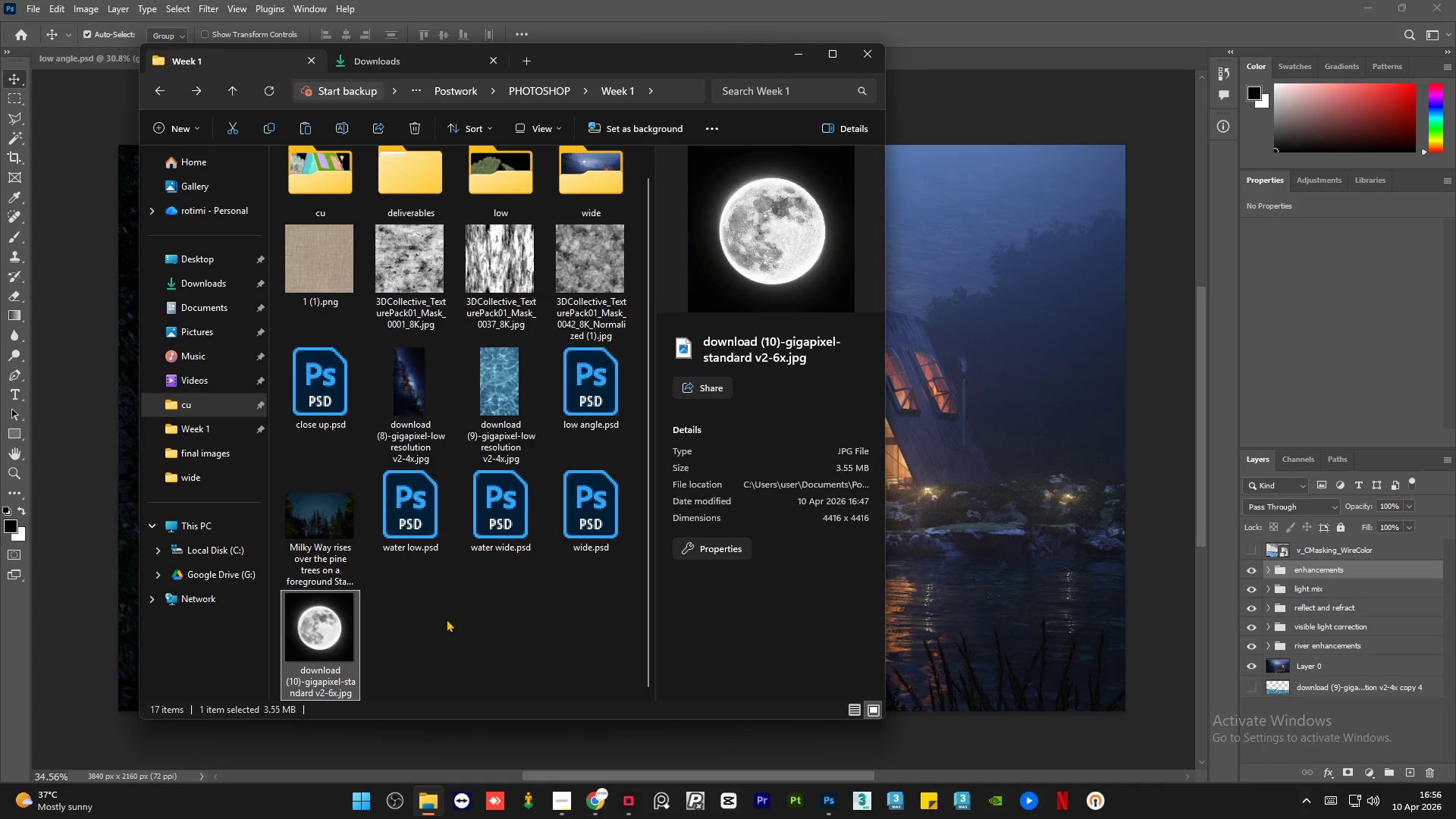 
left_click([467, 585])
 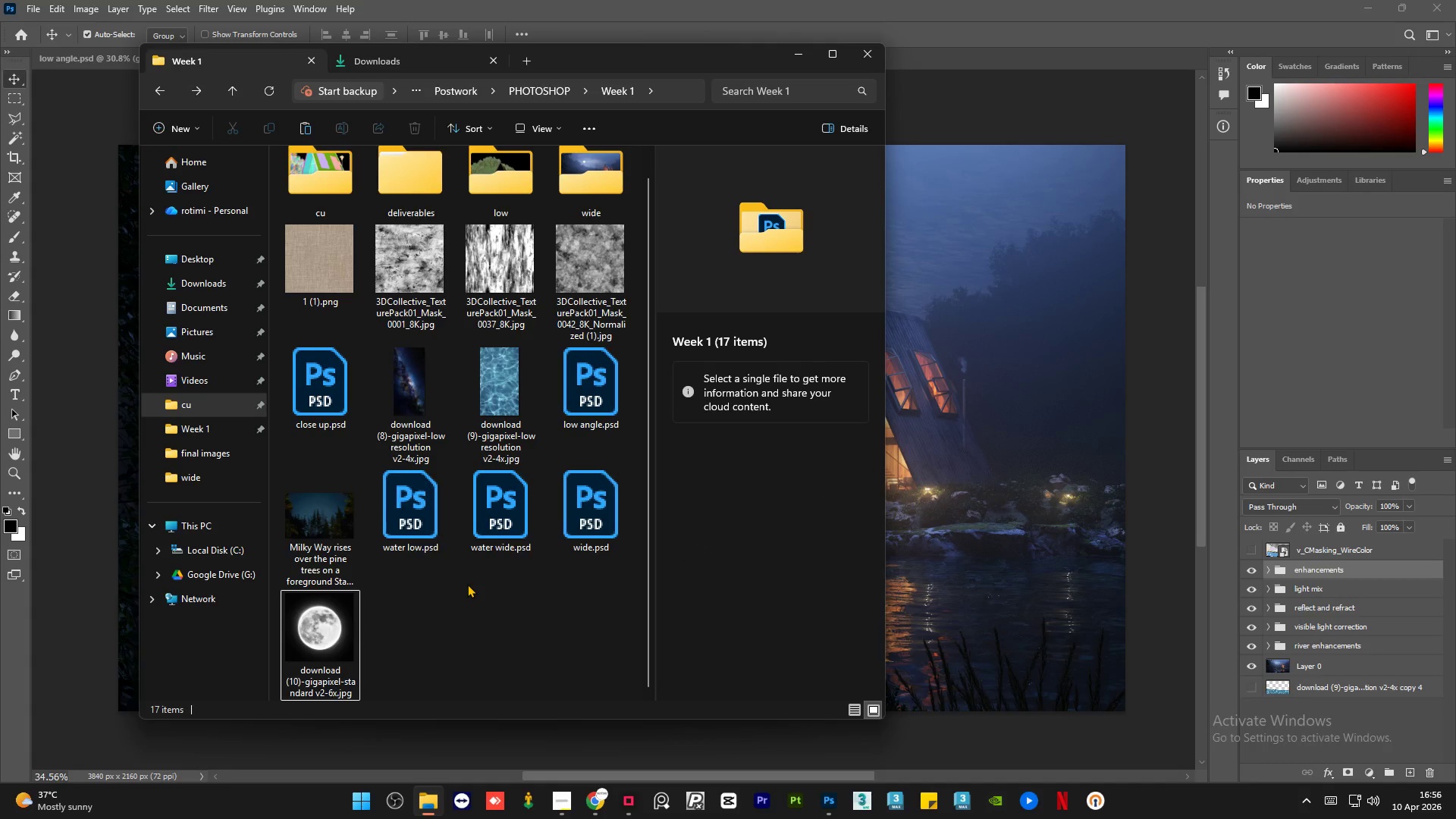 
scroll: coordinate [467, 584], scroll_direction: up, amount: 5.0
 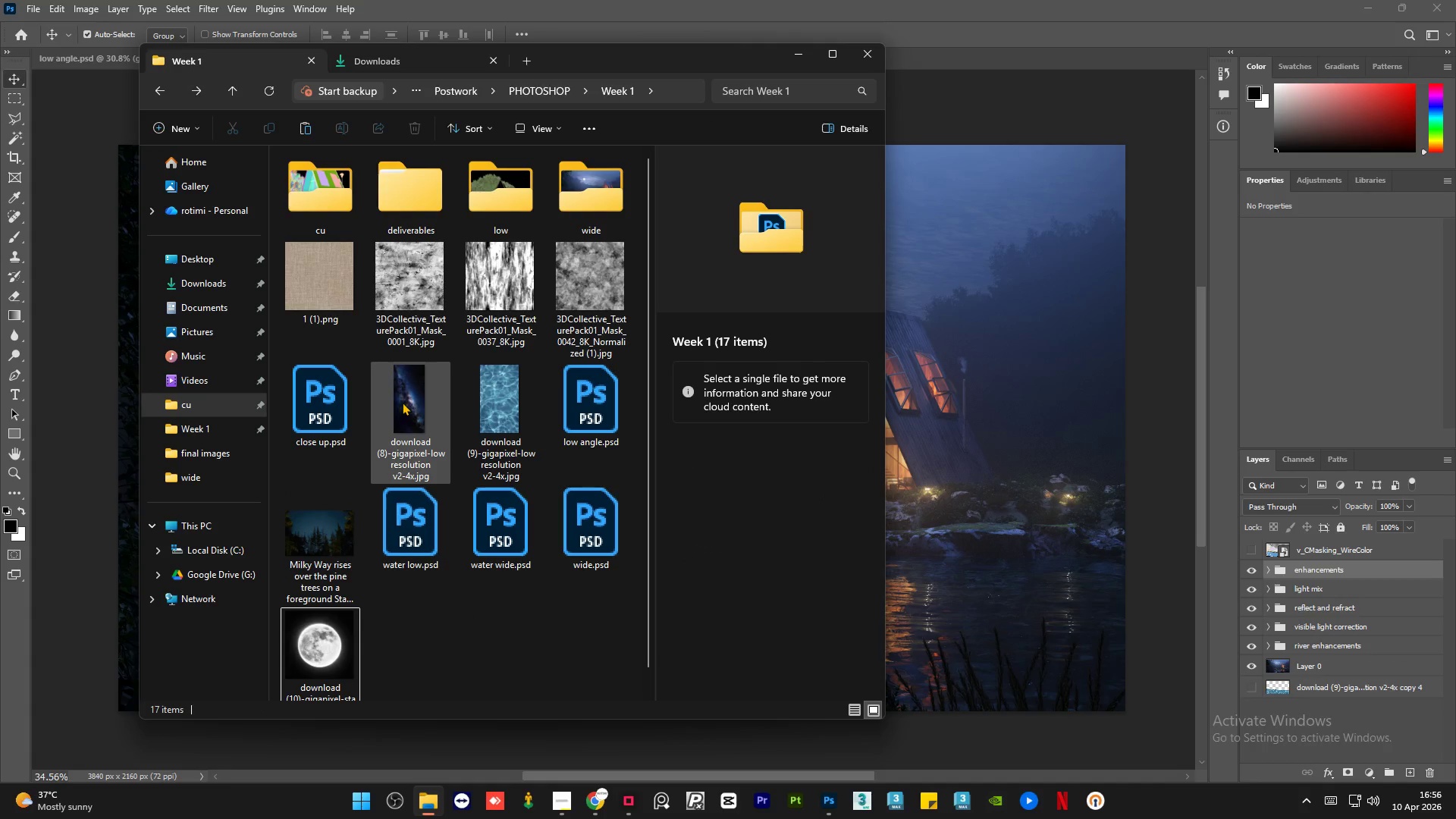 
left_click([323, 519])
 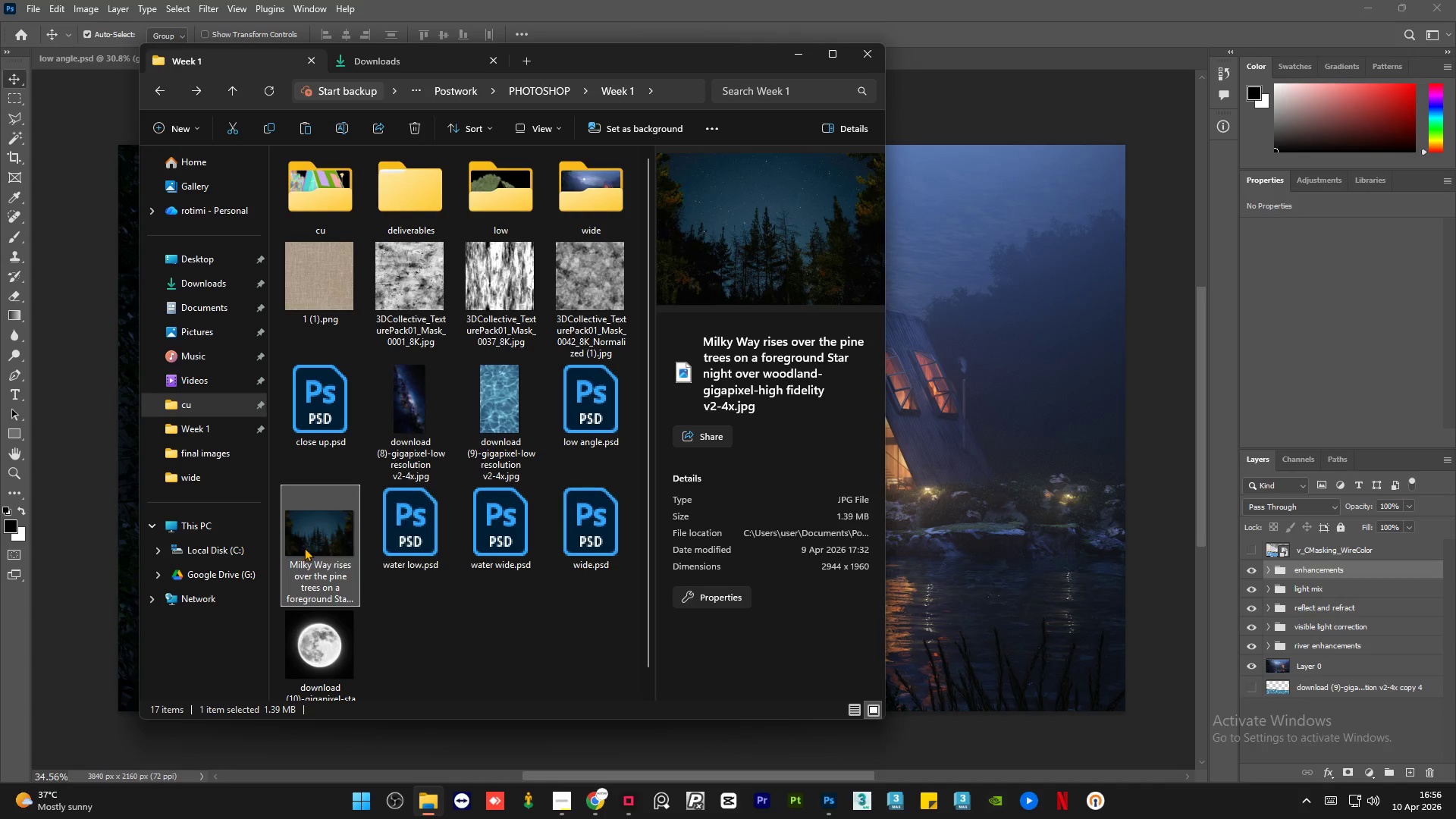 
left_click_drag(start_coordinate=[302, 548], to_coordinate=[921, 410])
 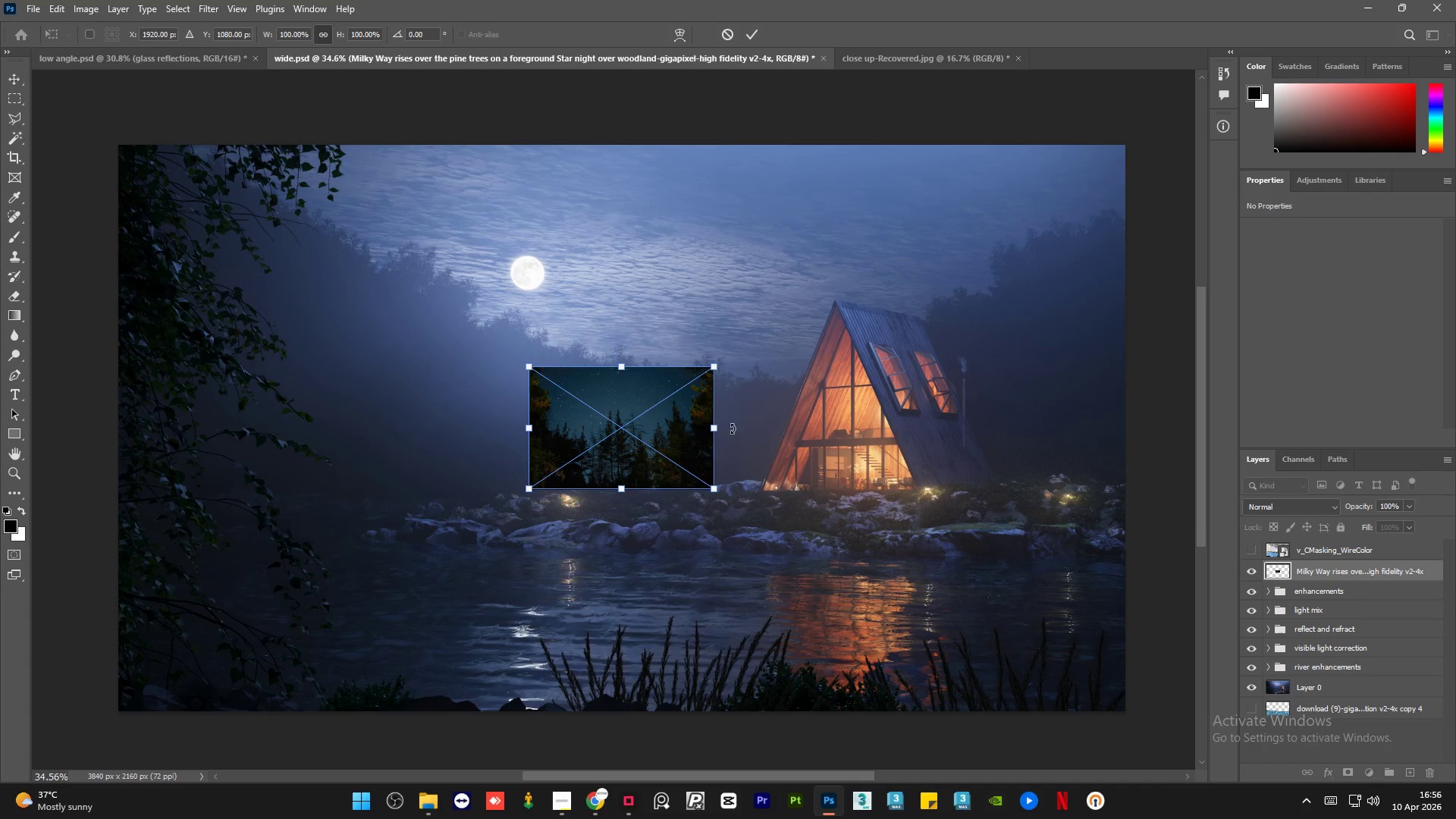 
left_click_drag(start_coordinate=[662, 430], to_coordinate=[886, 439])
 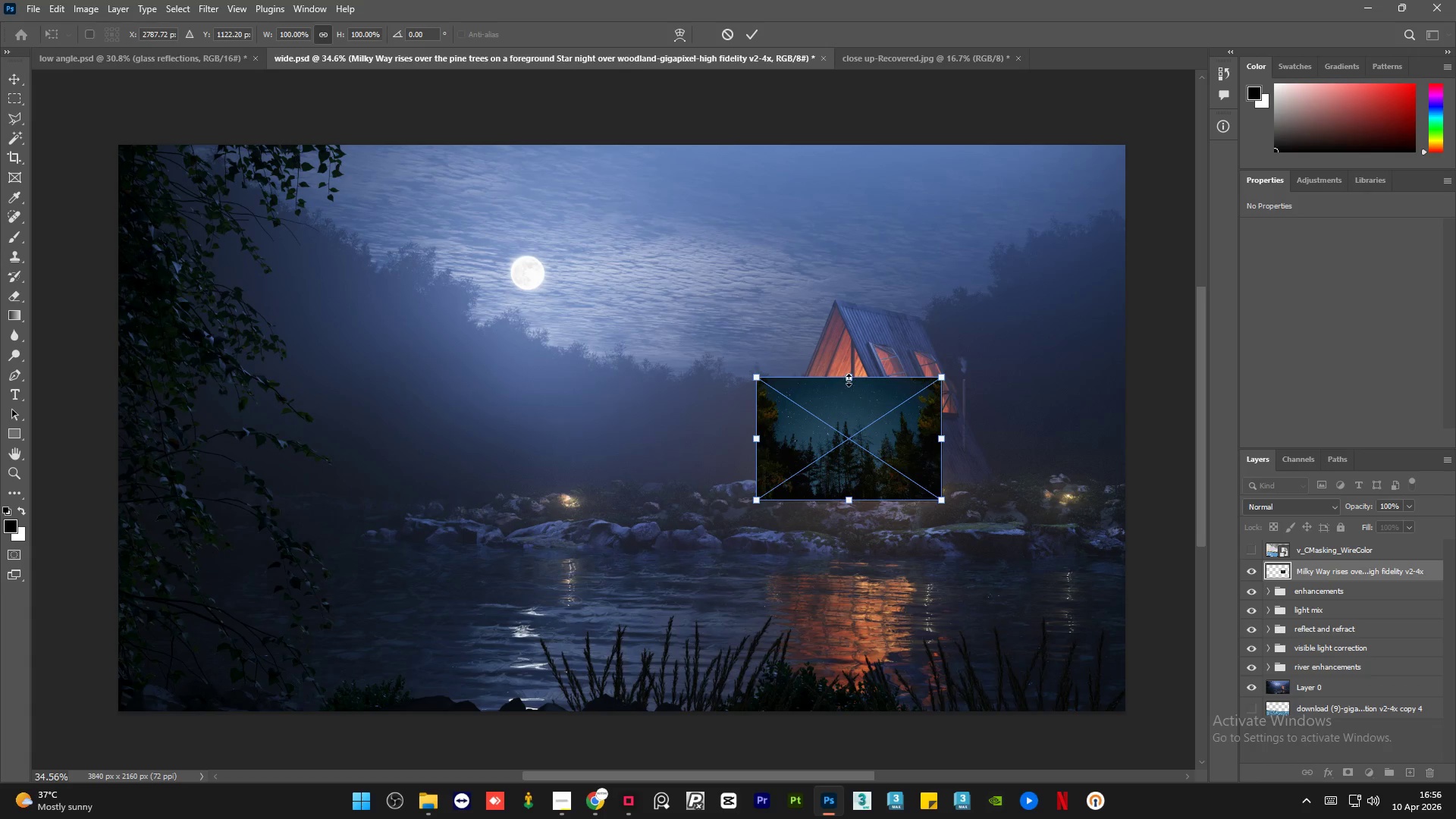 
left_click_drag(start_coordinate=[849, 379], to_coordinate=[844, 316])
 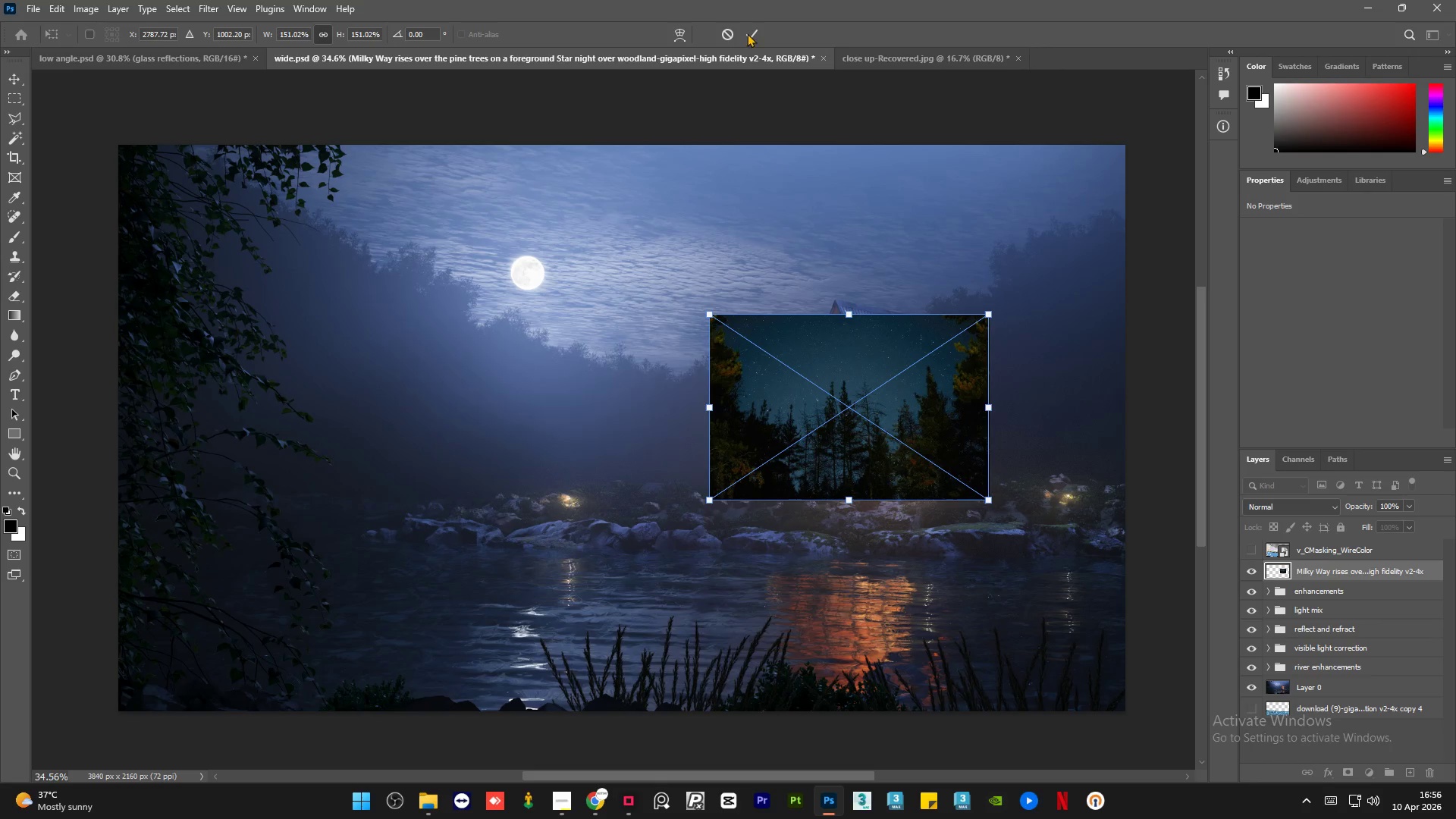 
left_click([753, 32])
 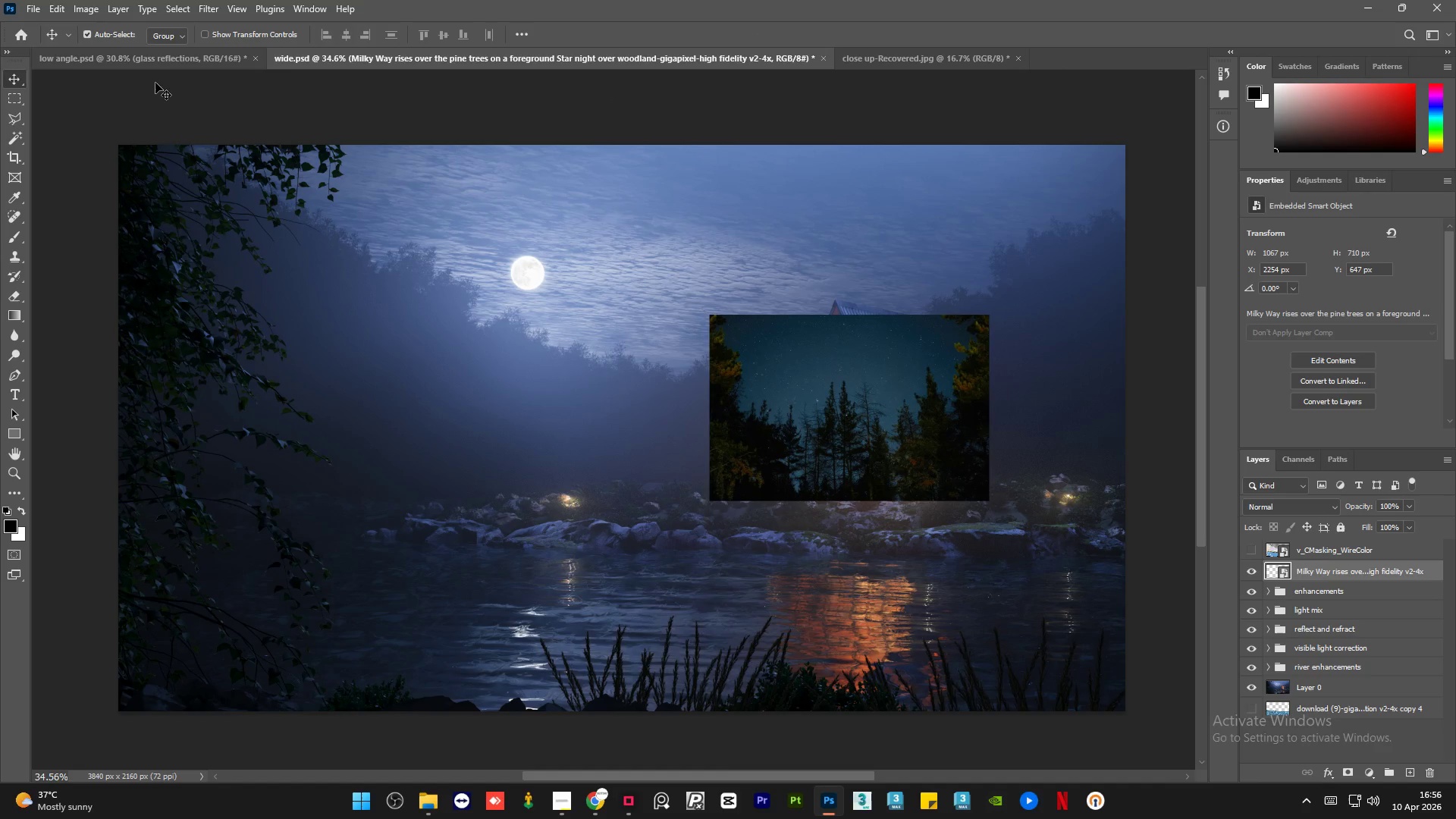 
left_click([177, 55])
 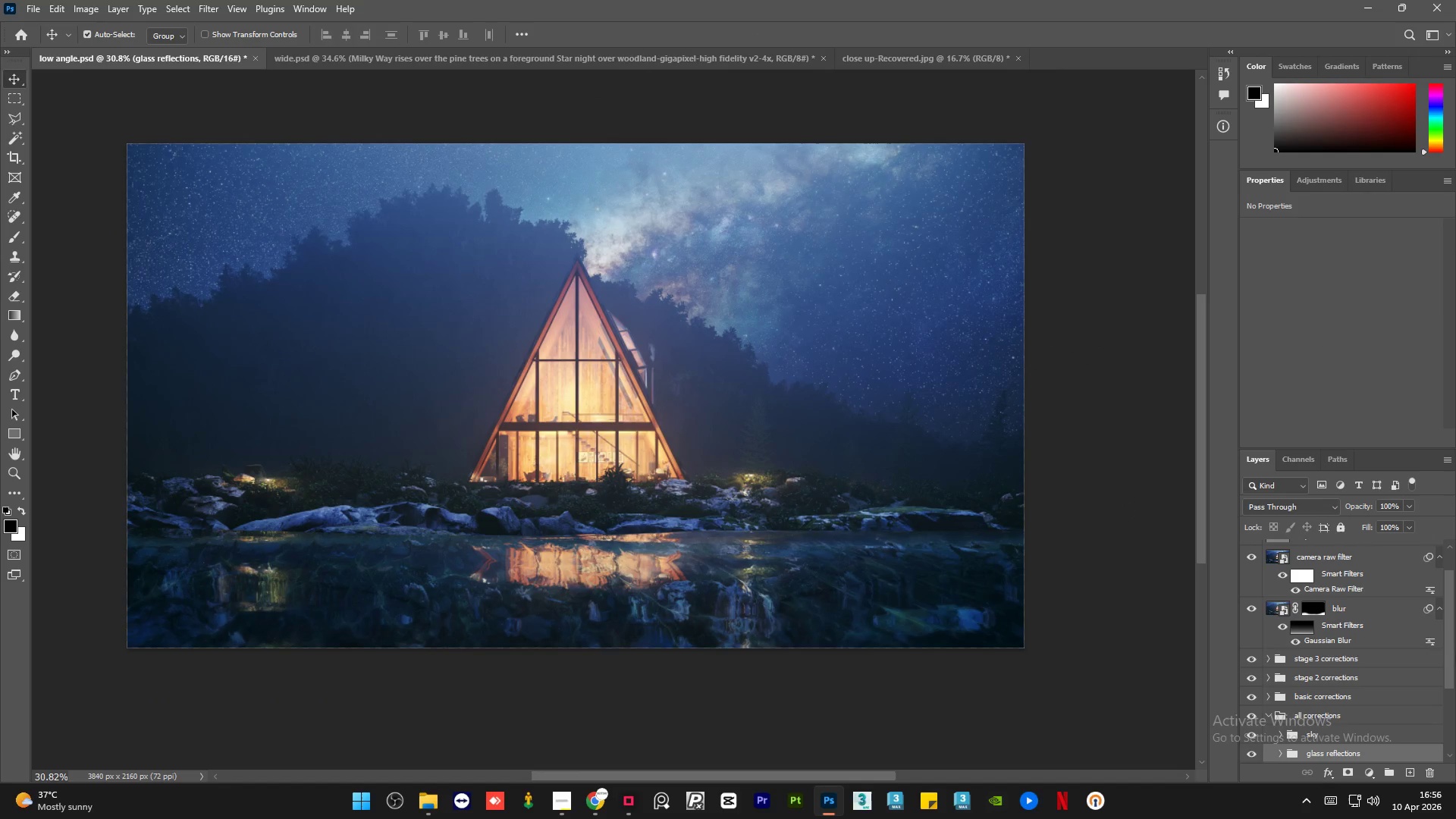 
left_click_drag(start_coordinate=[1451, 650], to_coordinate=[1453, 734])
 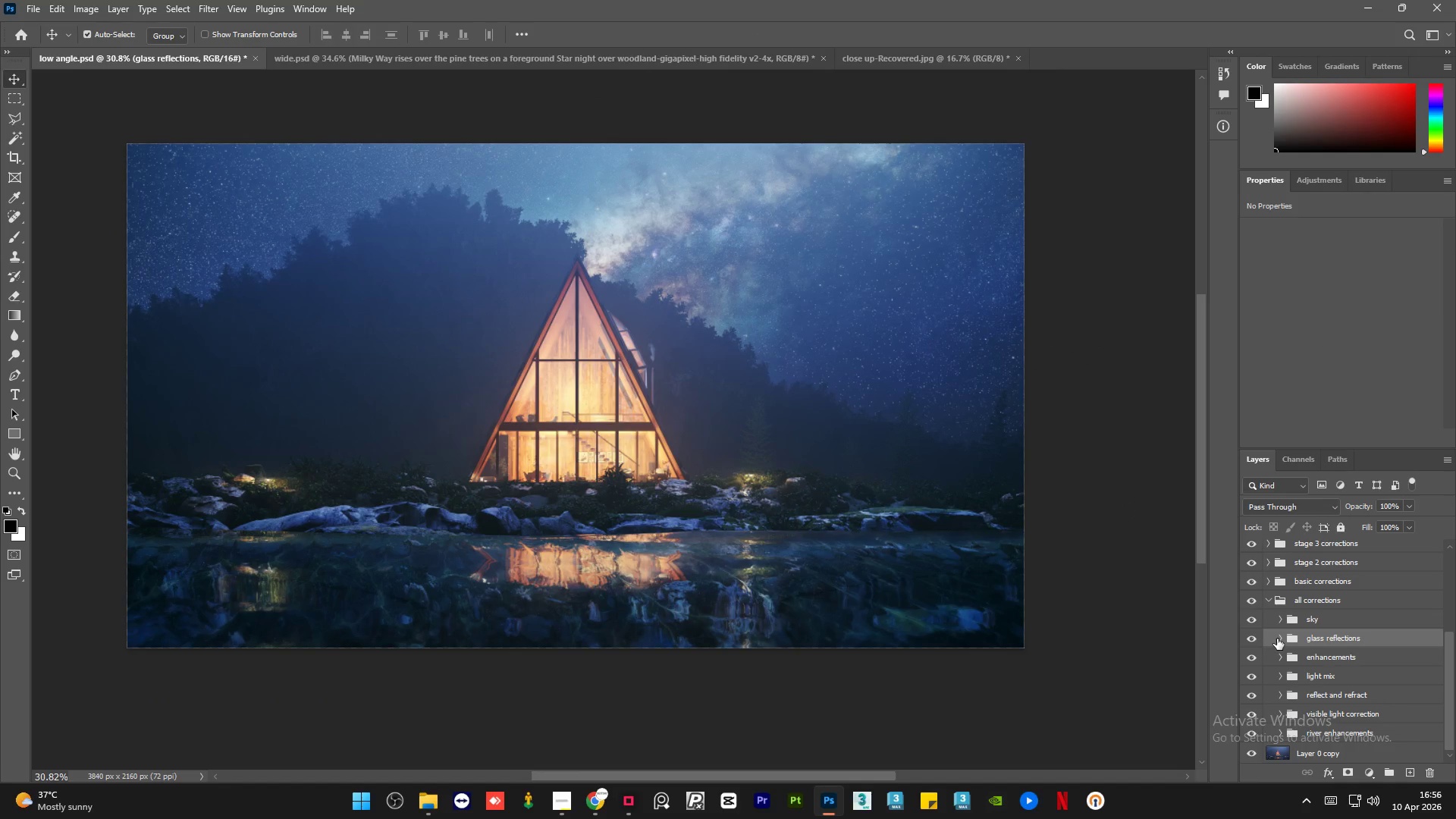 
left_click([1279, 639])
 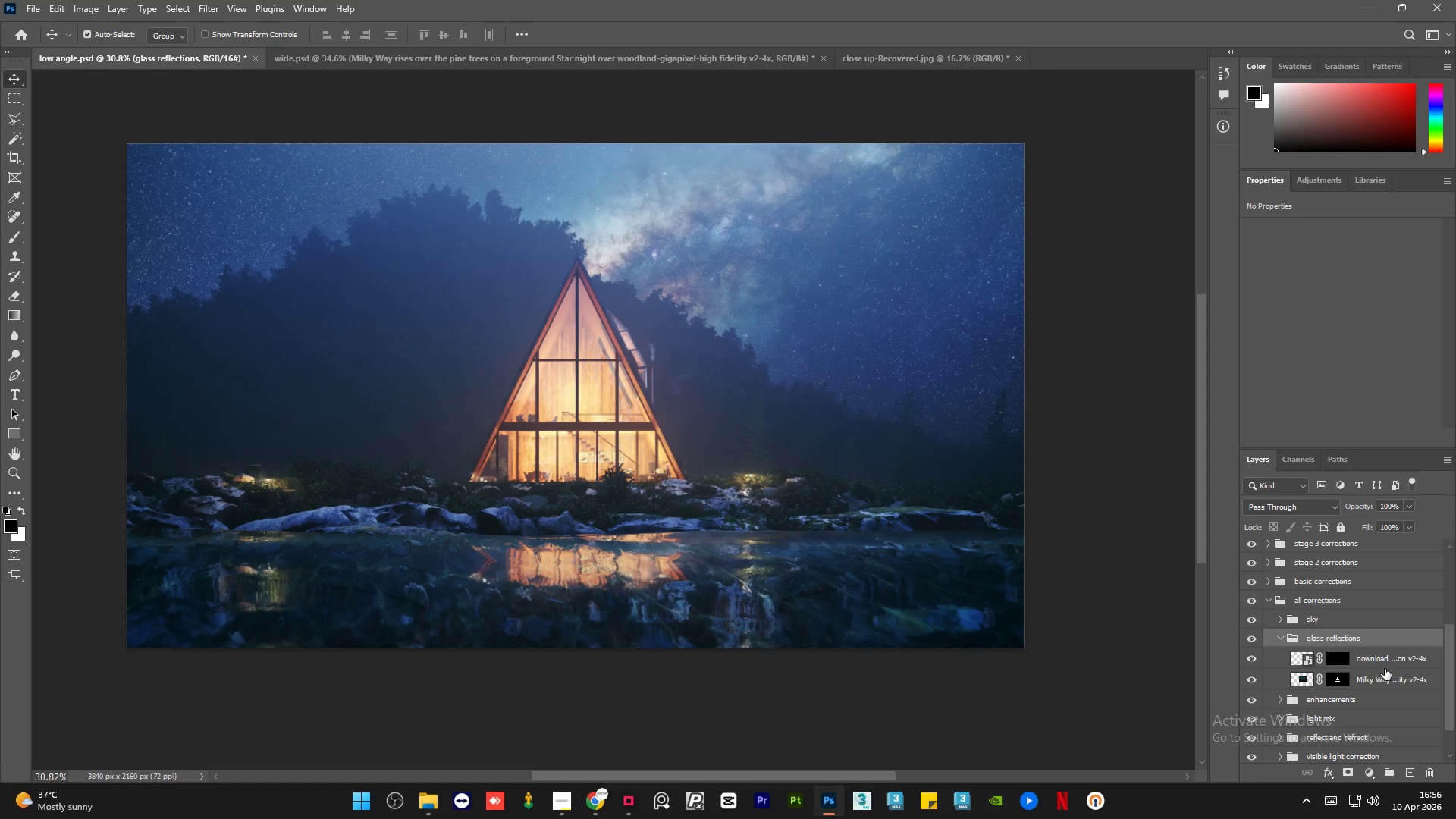 
left_click([1385, 663])
 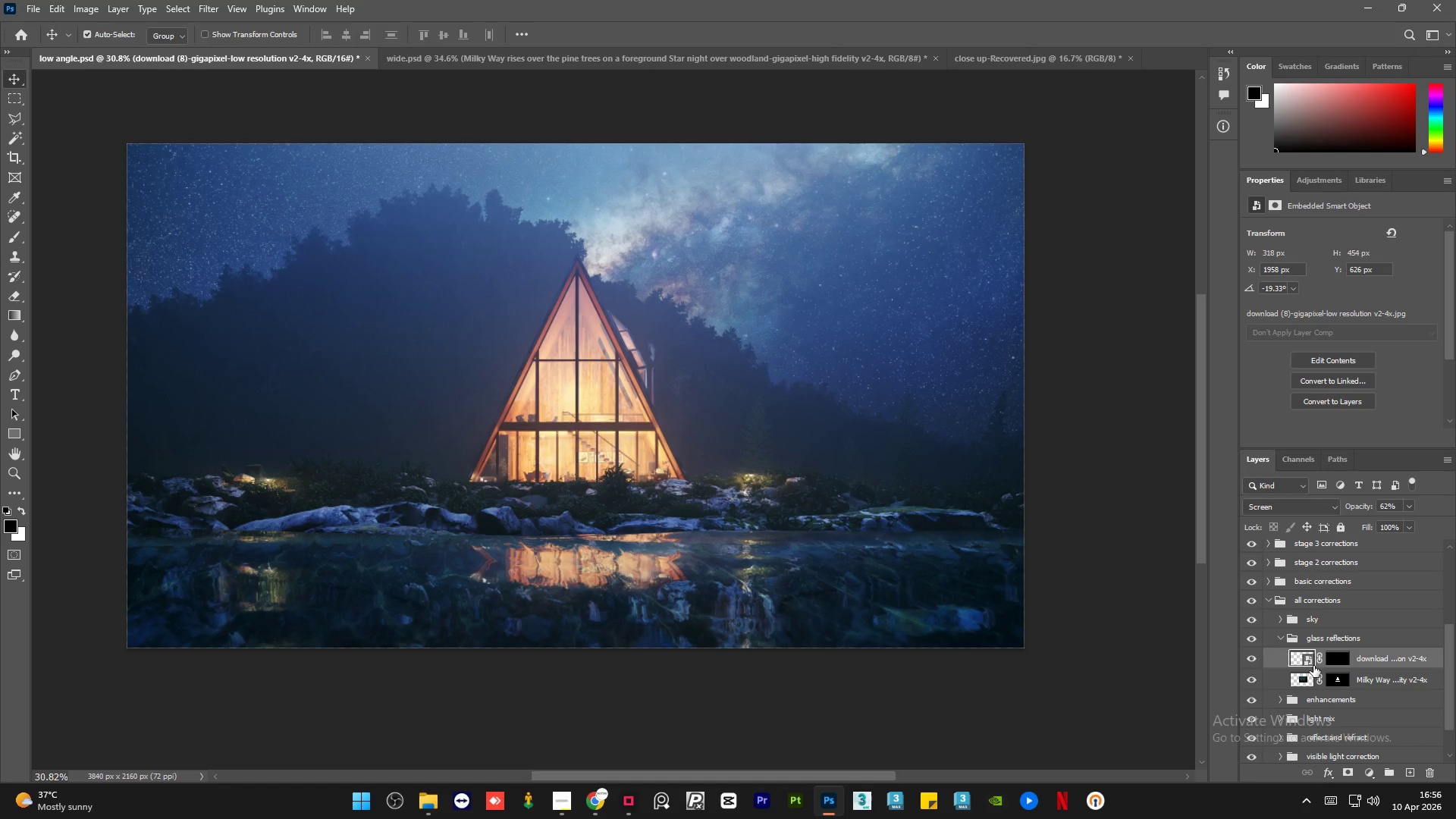 
left_click([1377, 679])
 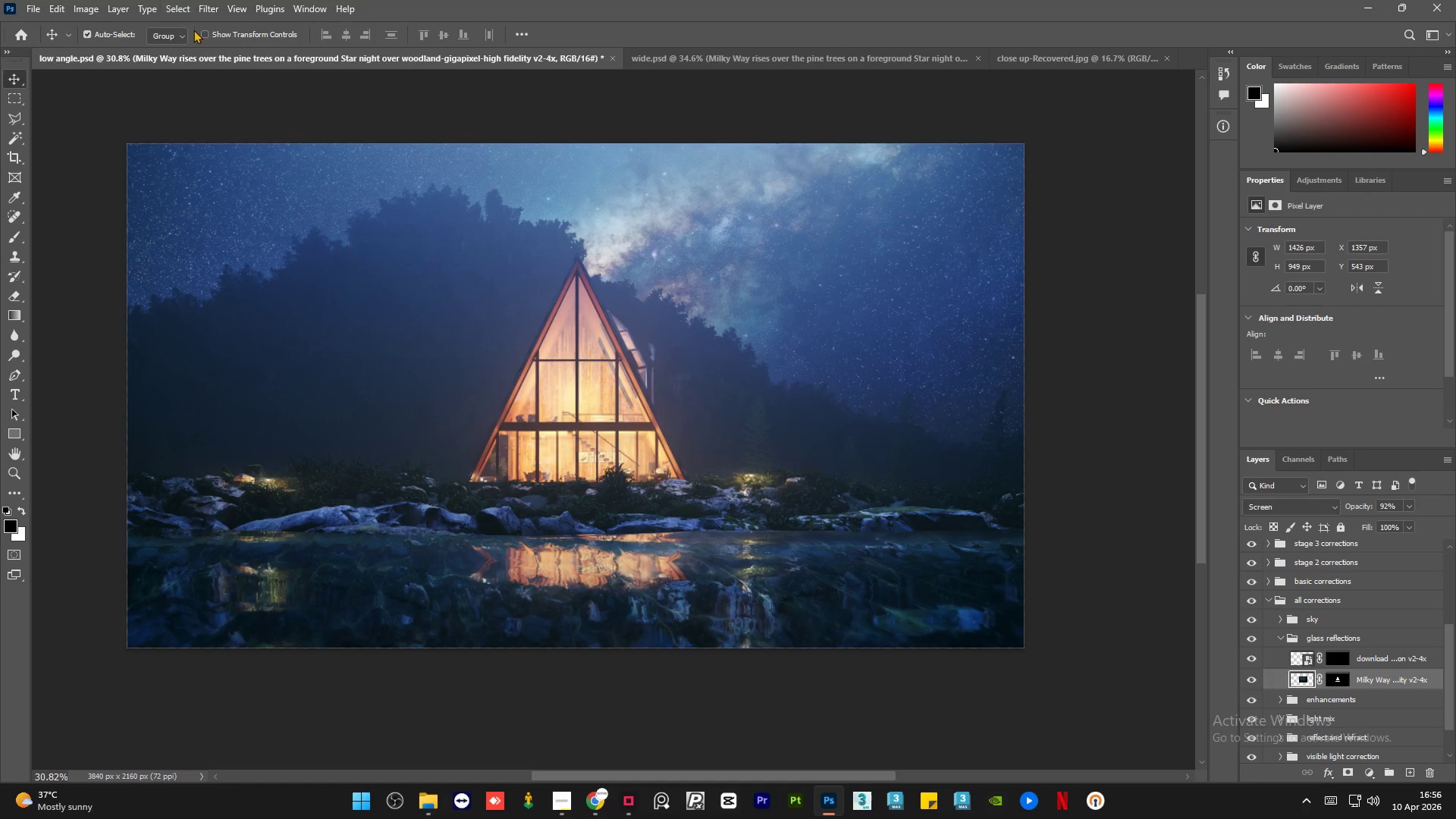 
left_click([206, 36])
 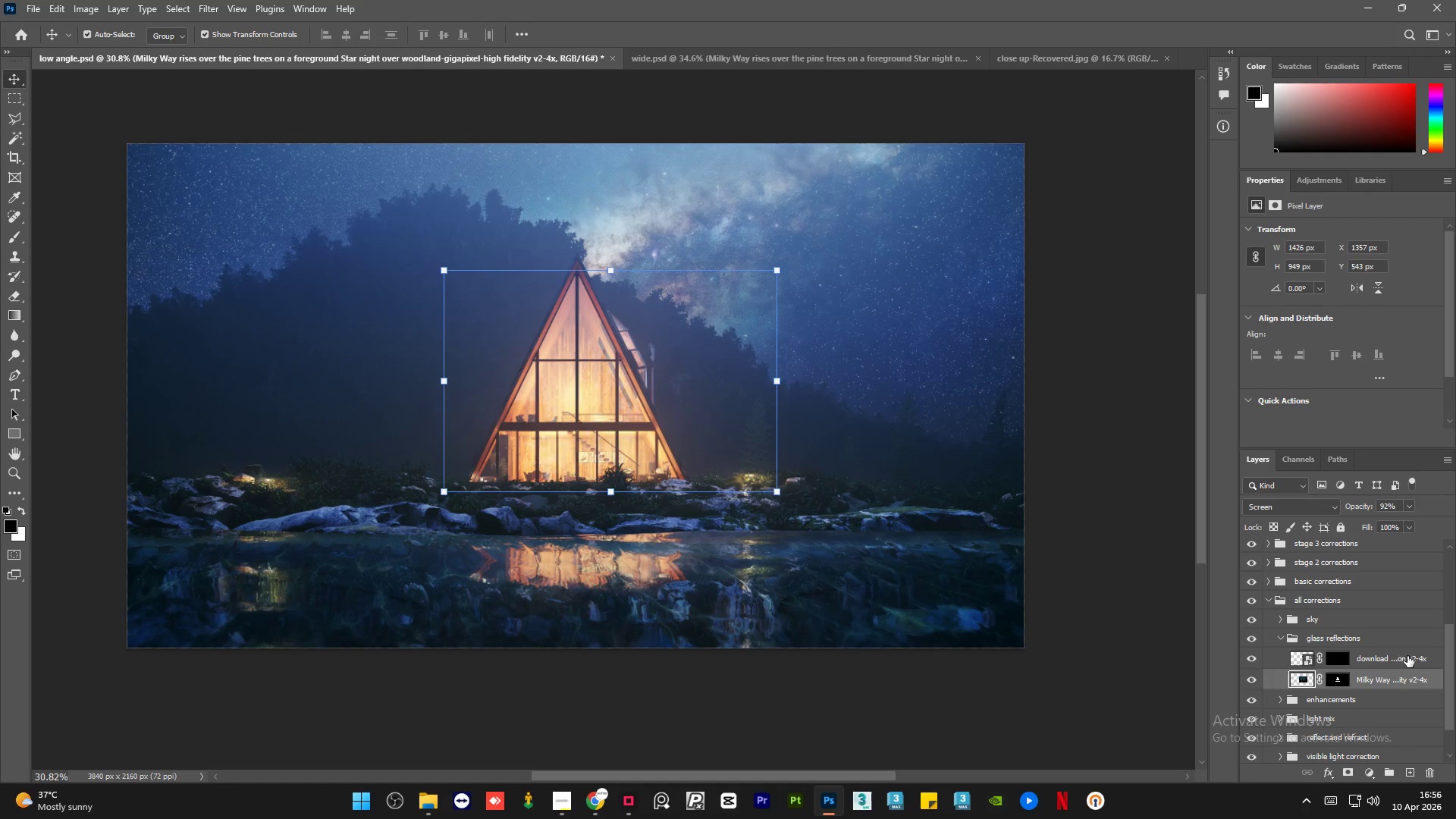 
left_click([1405, 657])
 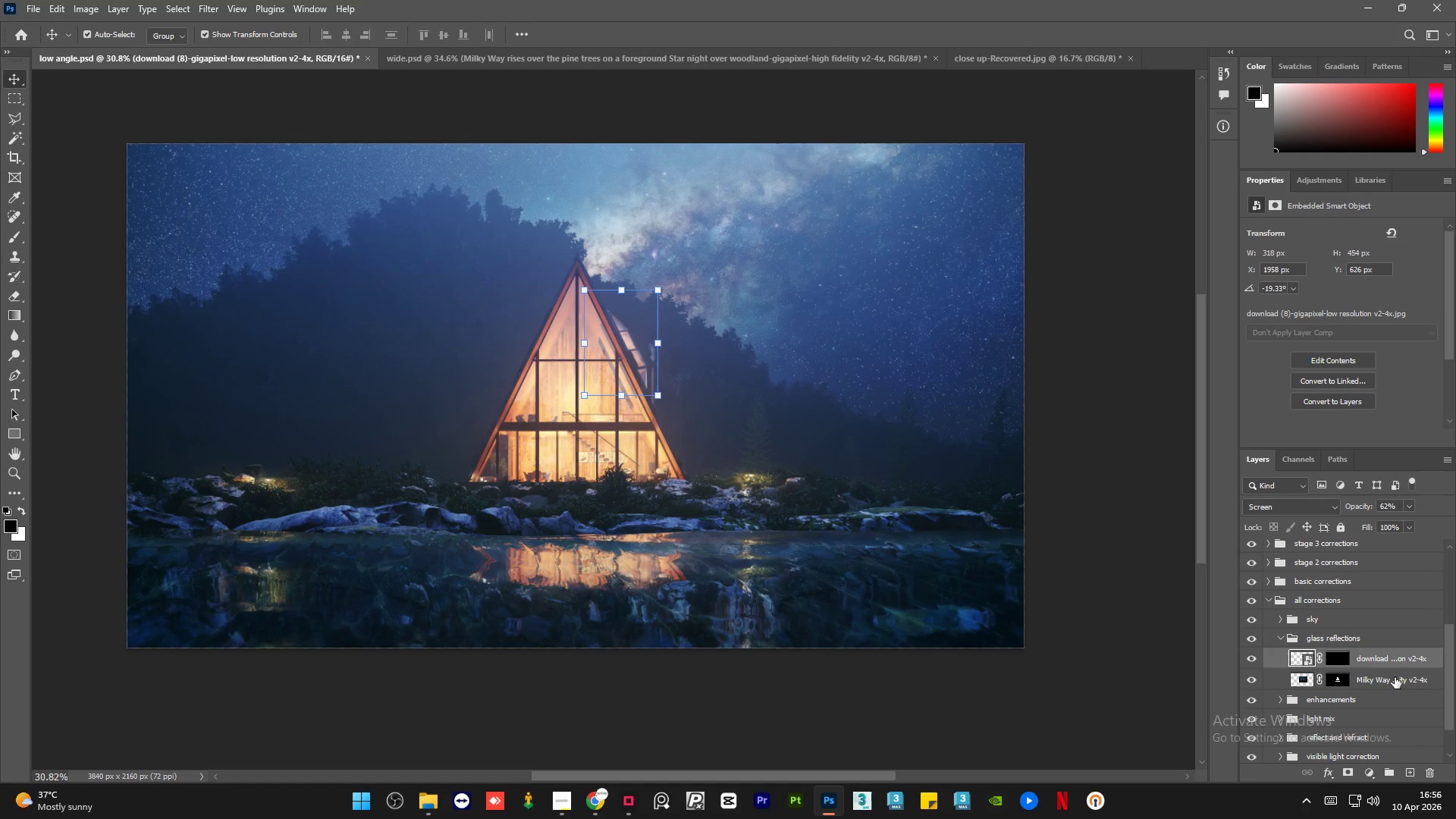 
left_click([1395, 677])
 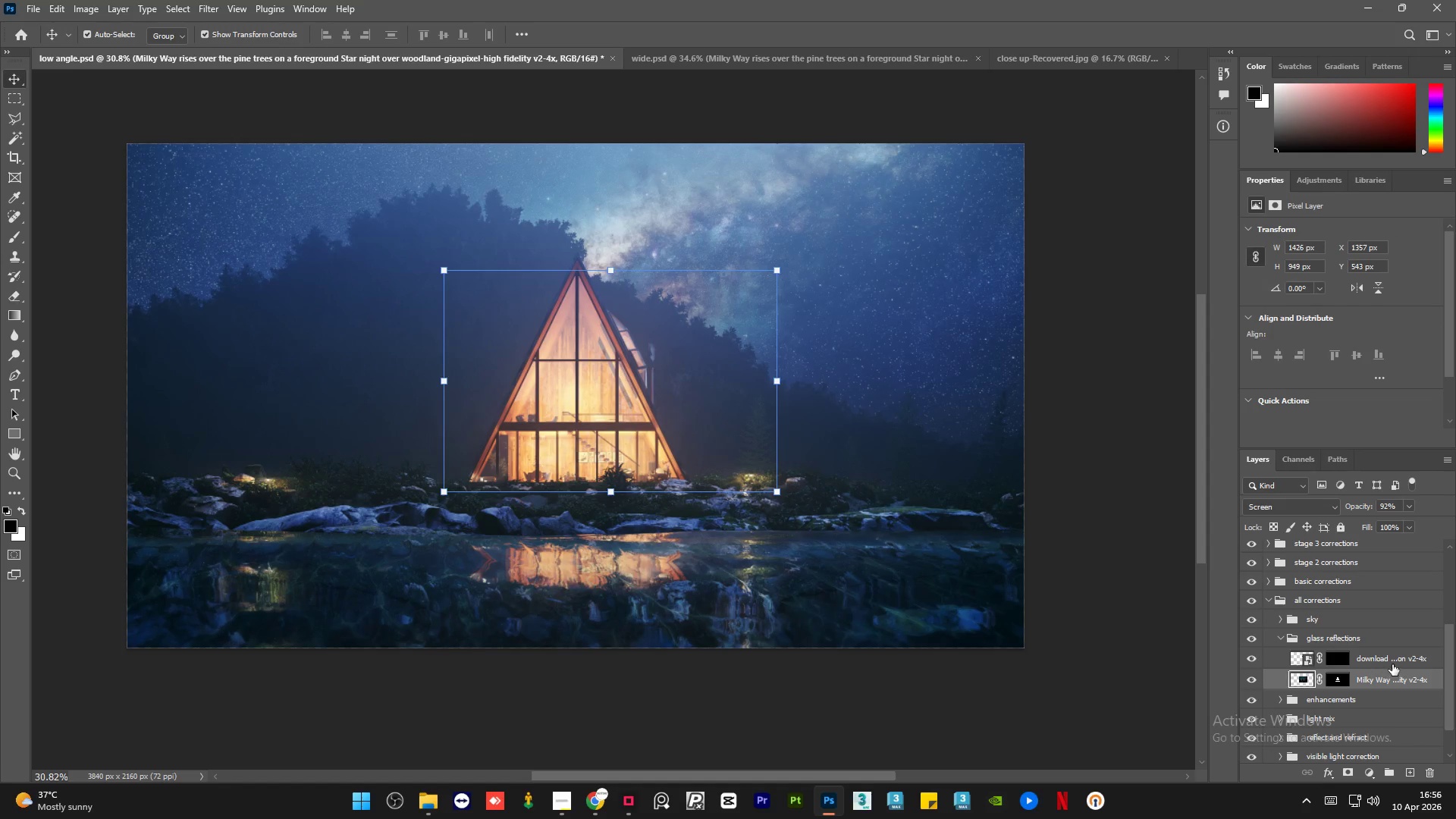 
left_click([1392, 664])
 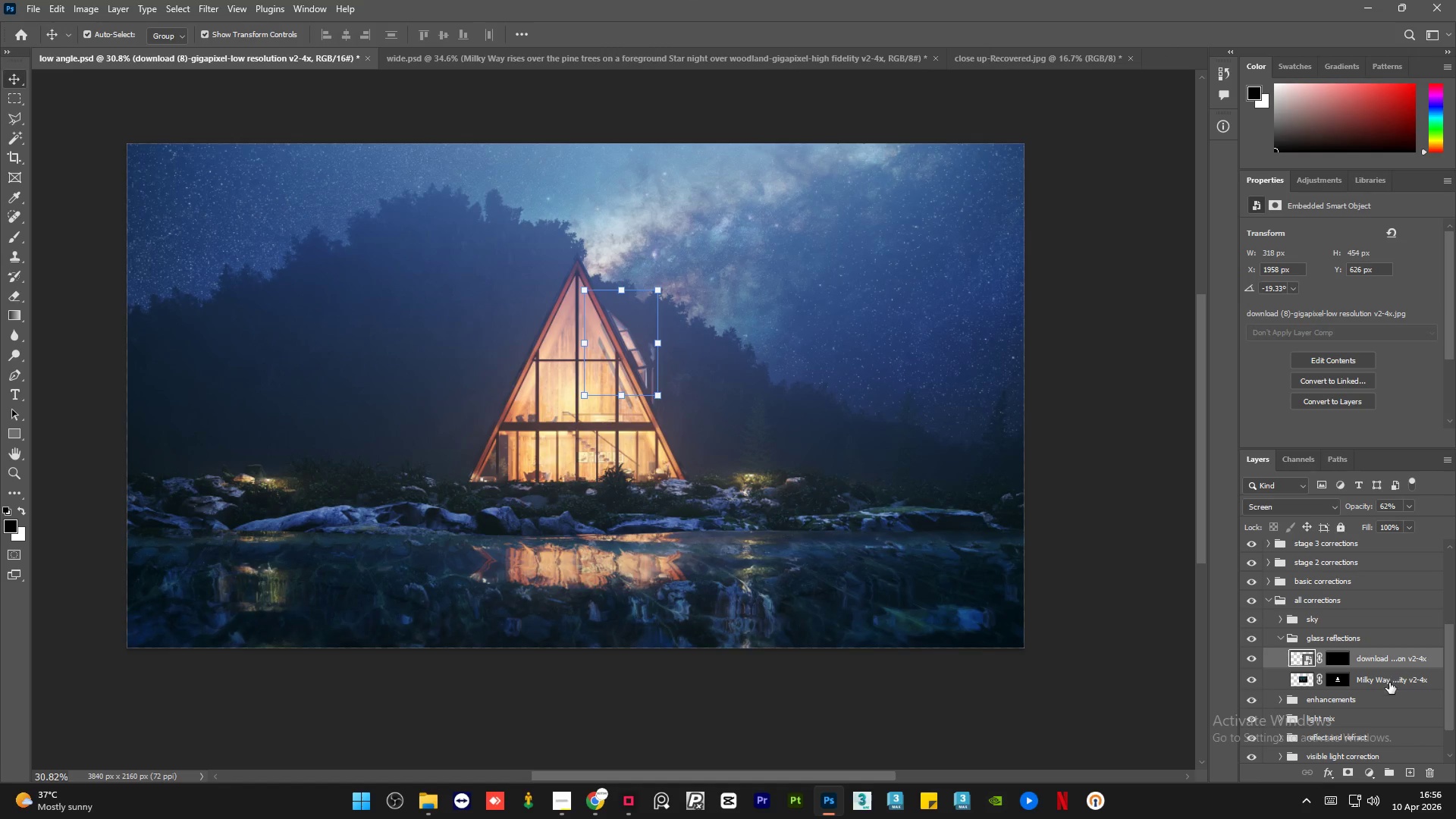 
left_click([1389, 686])
 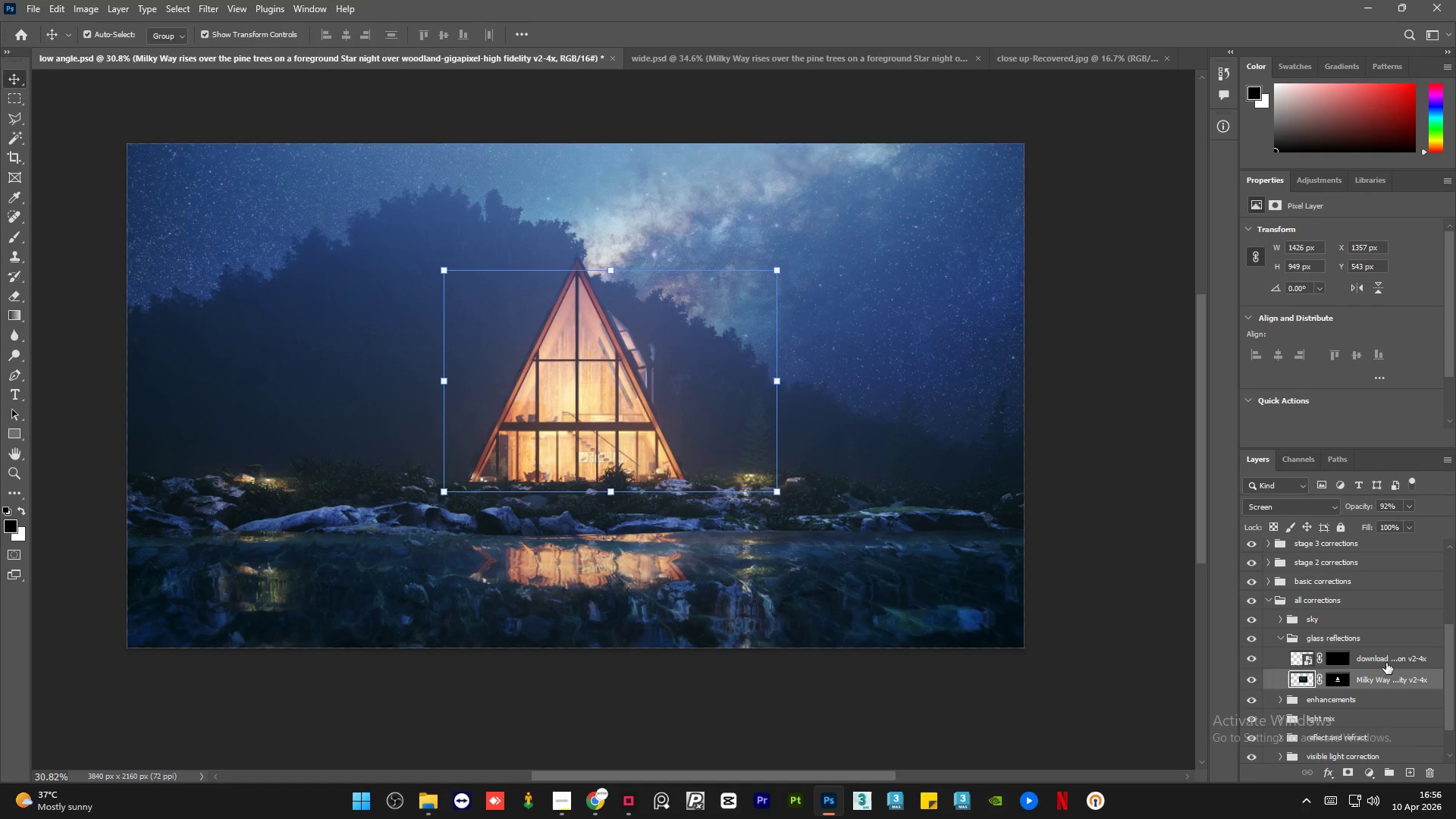 
left_click([1386, 663])
 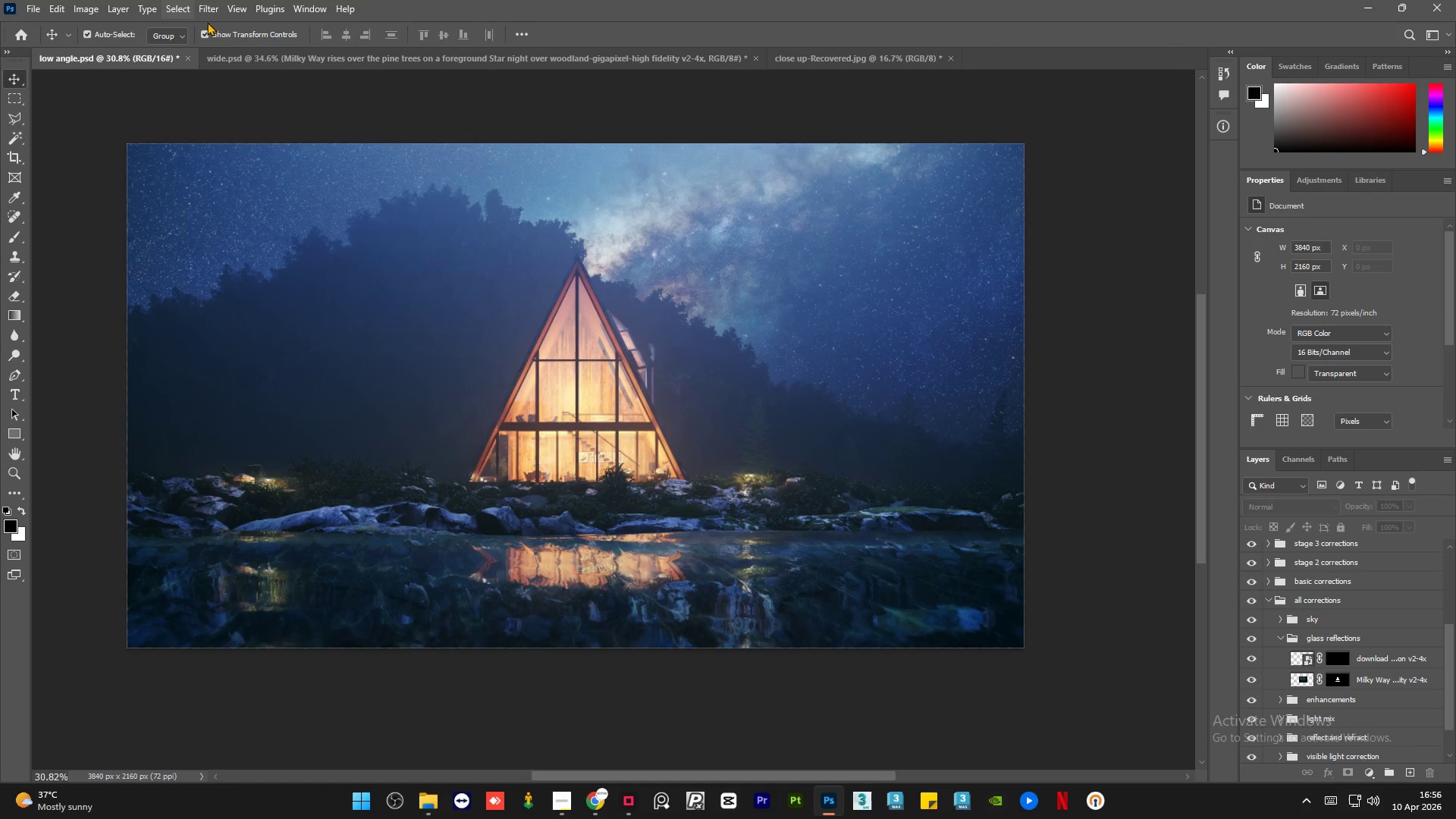 
left_click([273, 61])
 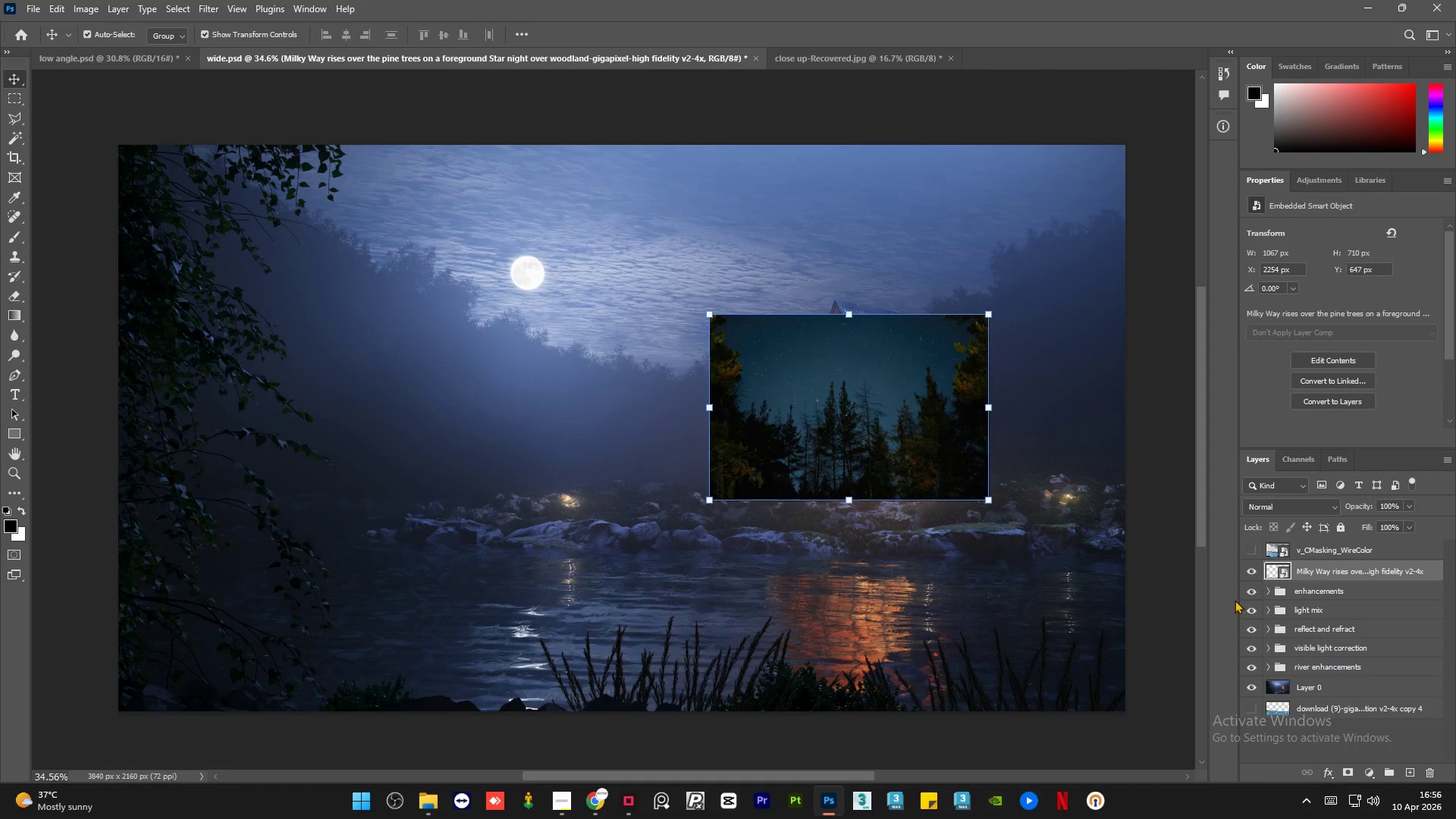 
left_click([1250, 573])
 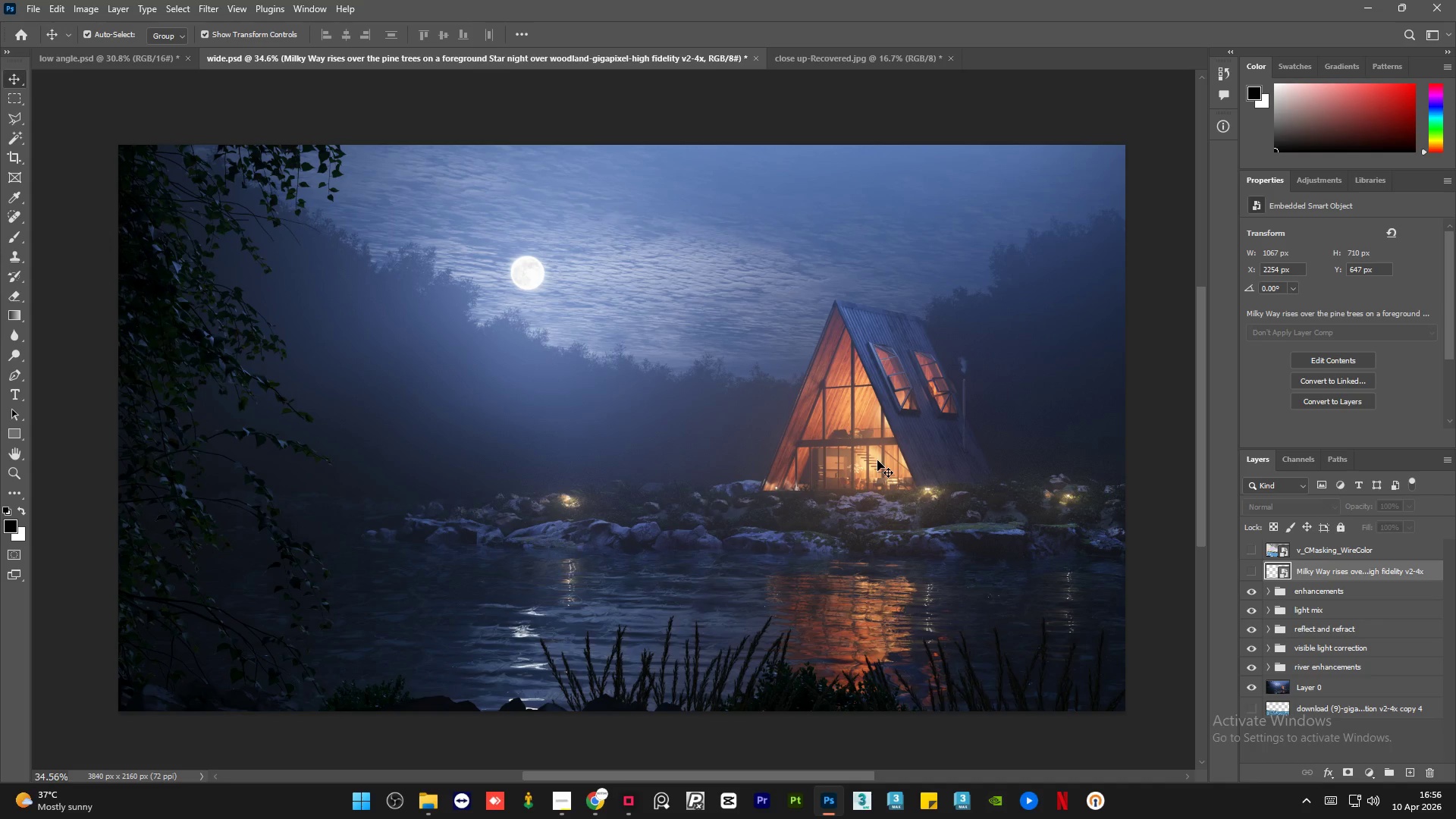 
wait(7.88)
 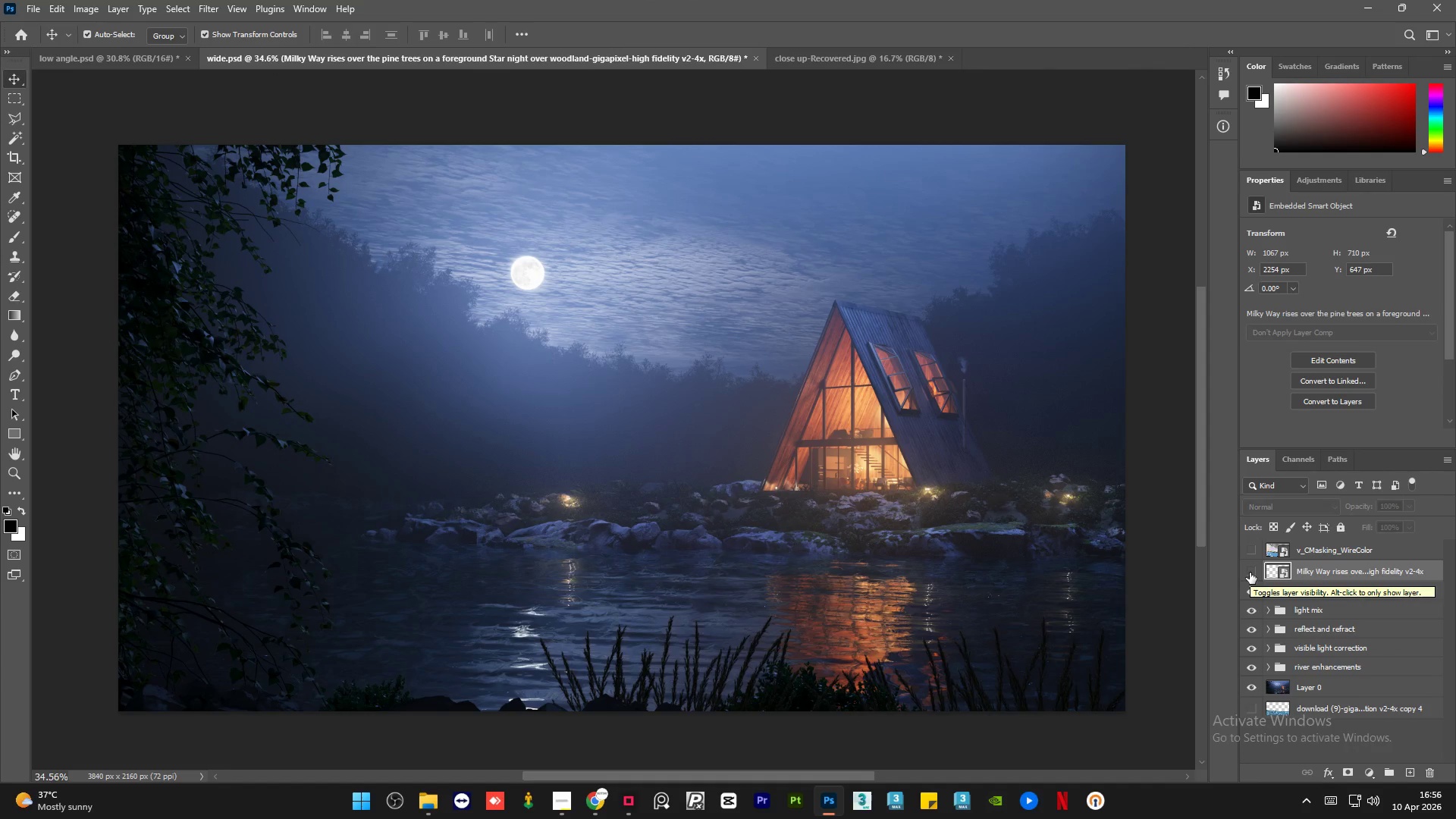 
left_click([561, 812])